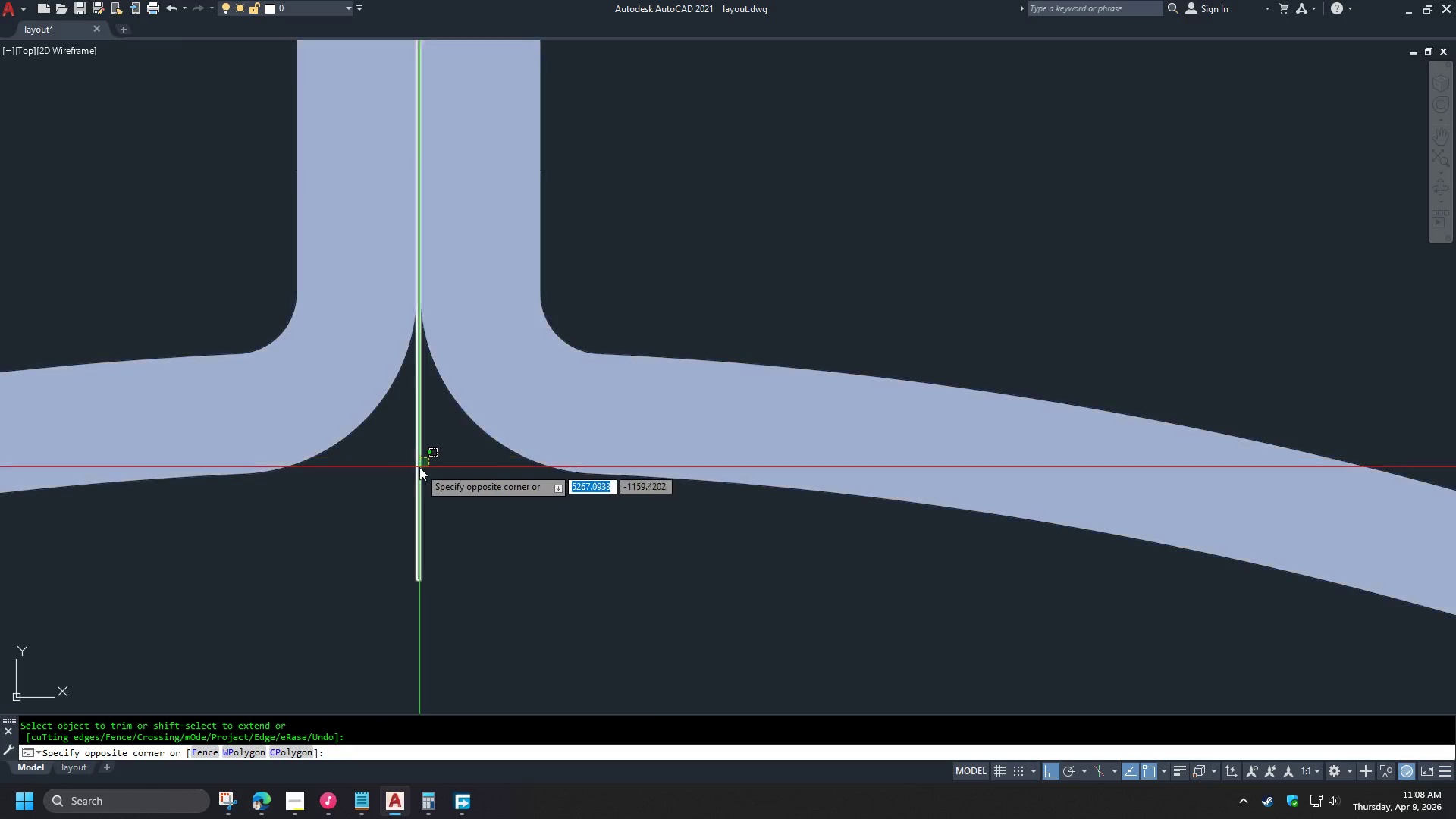 
left_click_drag(start_coordinate=[416, 472], to_coordinate=[412, 479])
 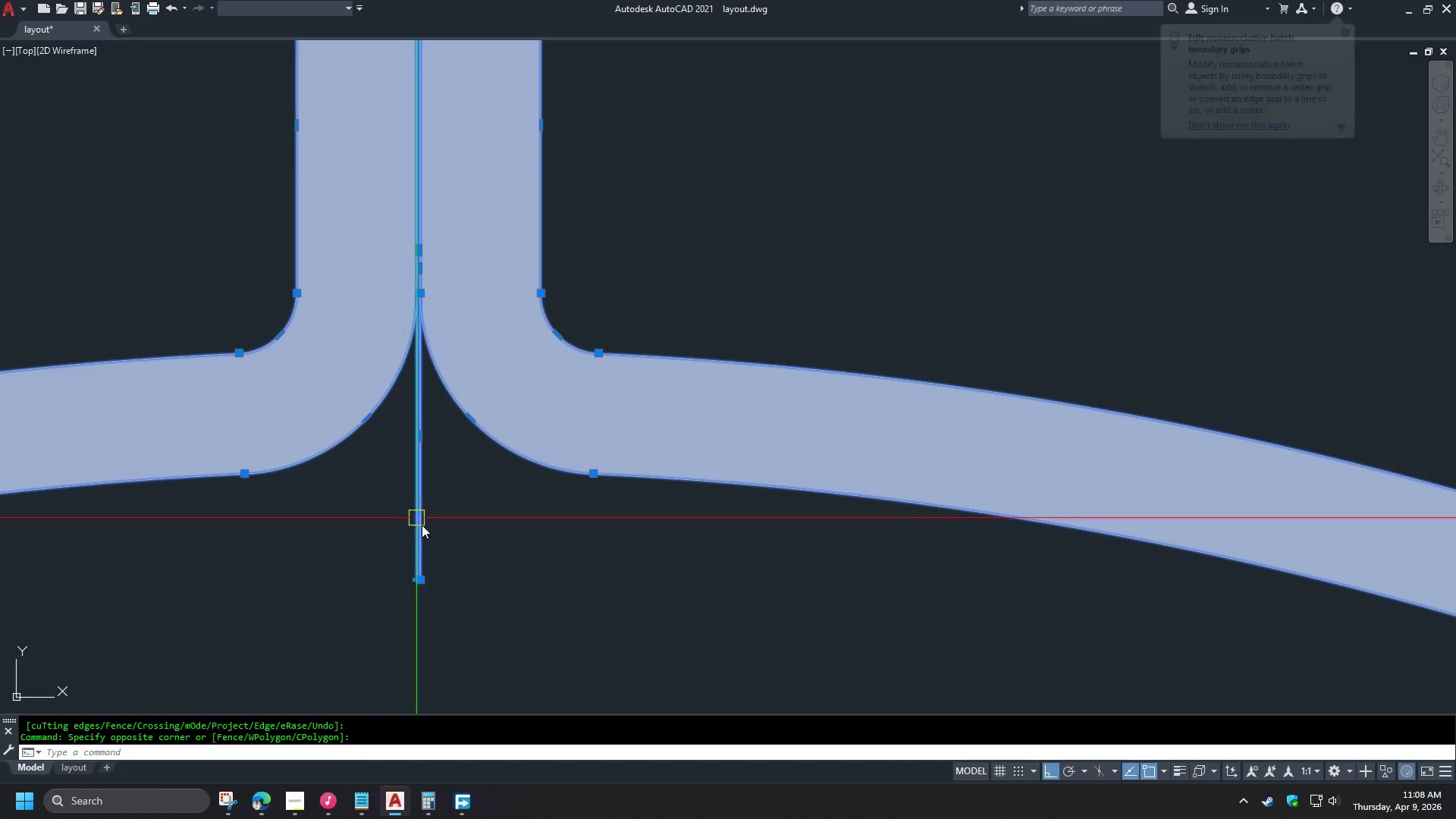 
key(E)
 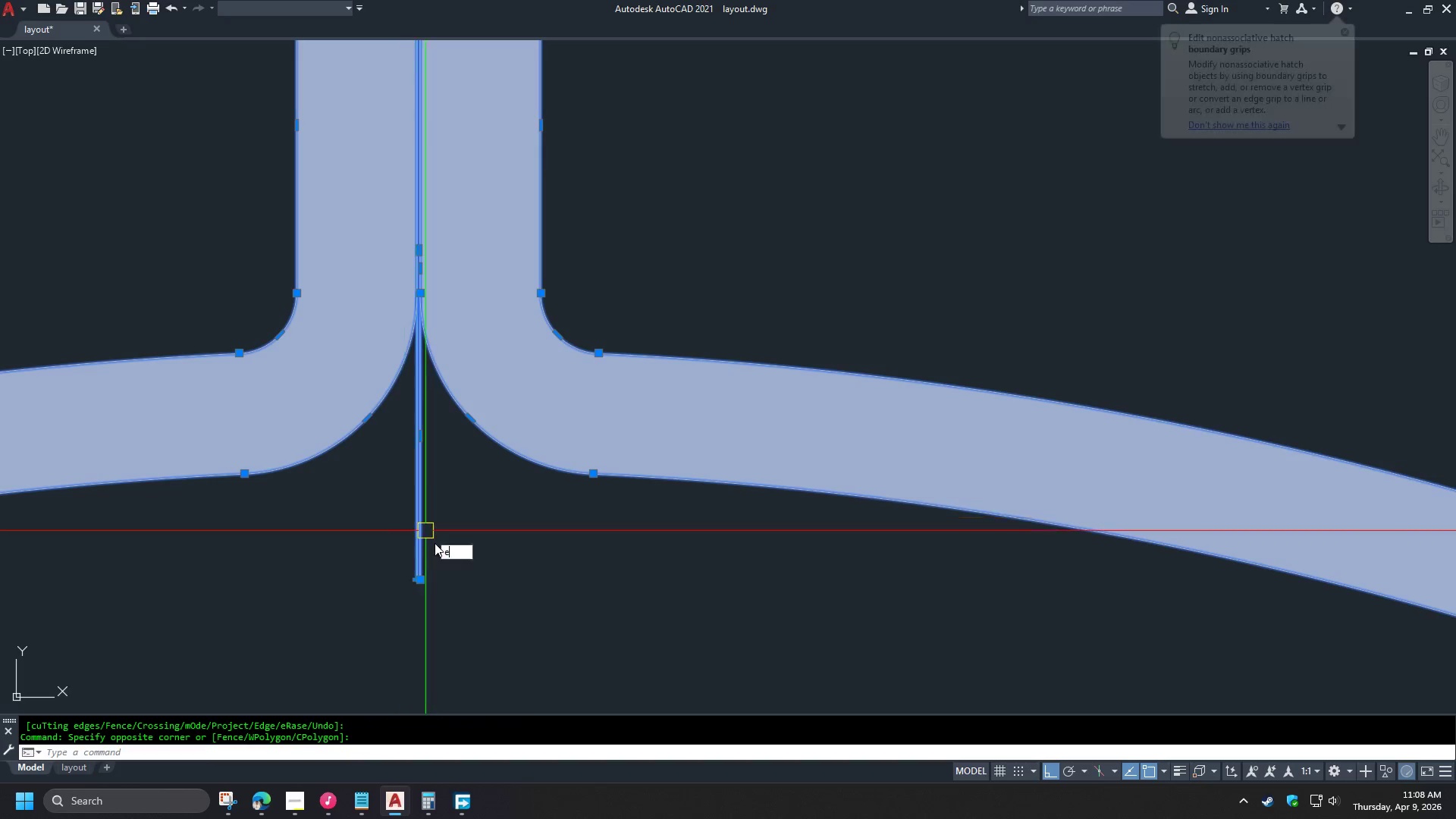 
key(Space)
 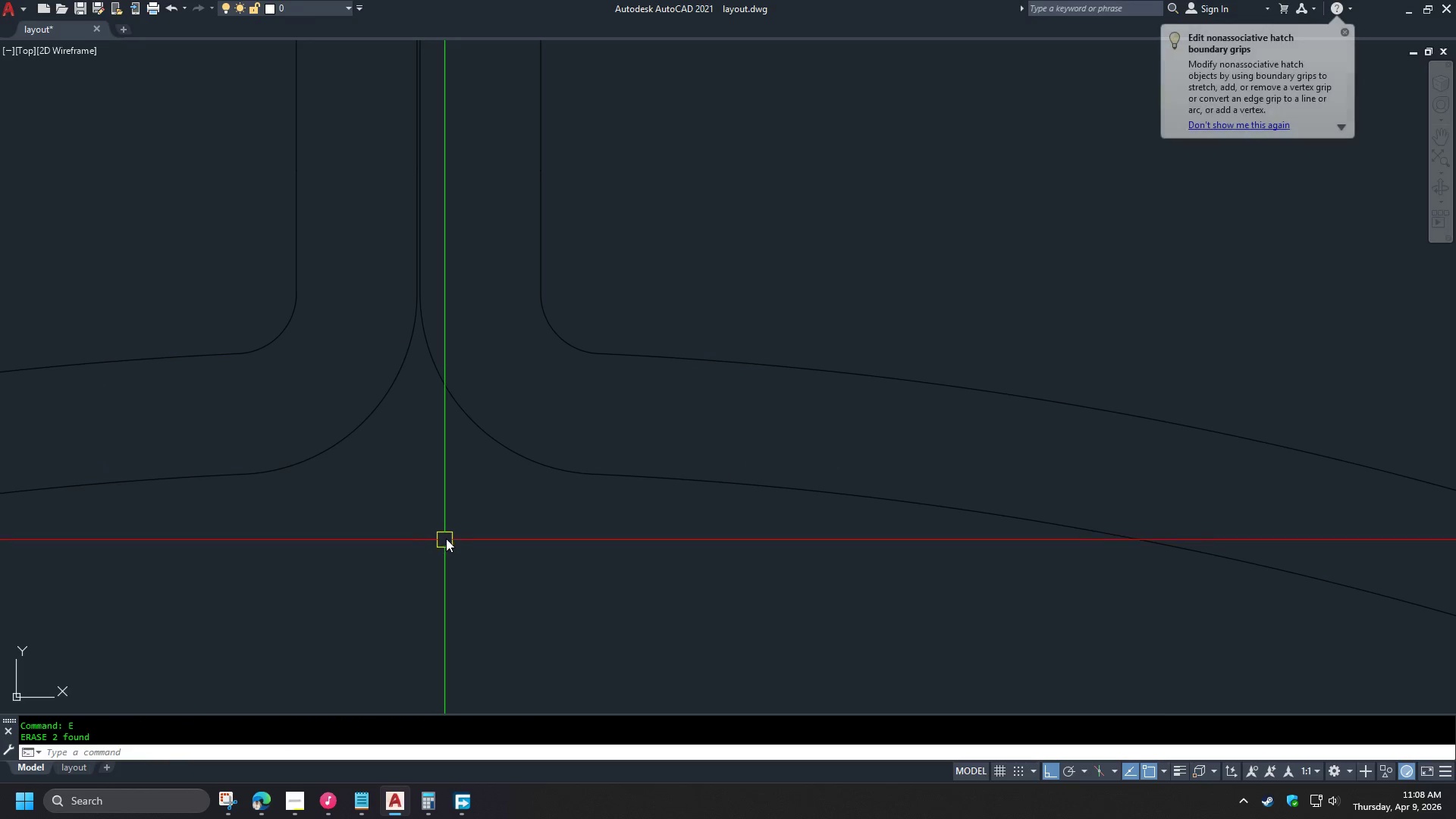 
key(Control+Z)
 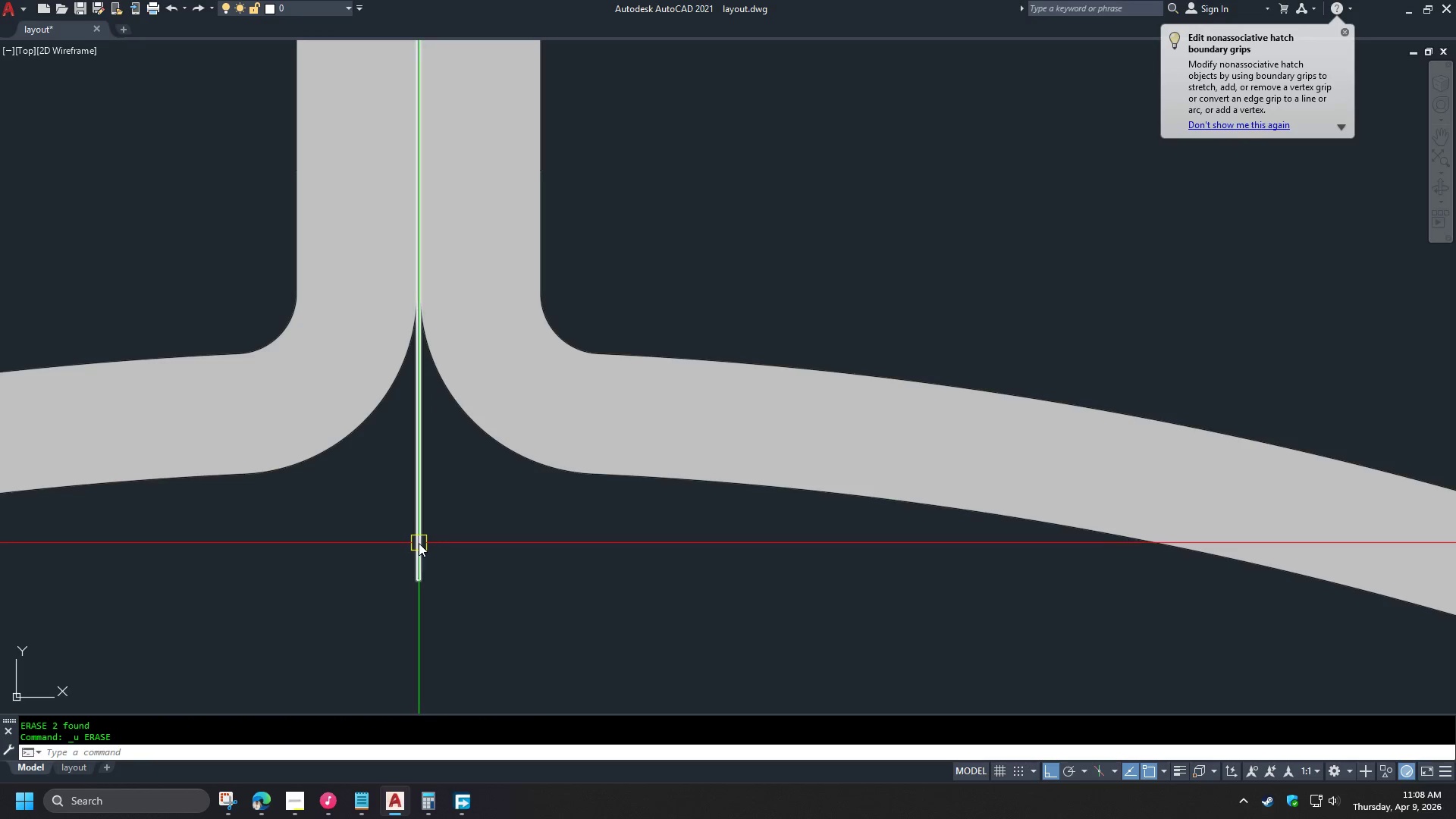 
left_click([419, 543])
 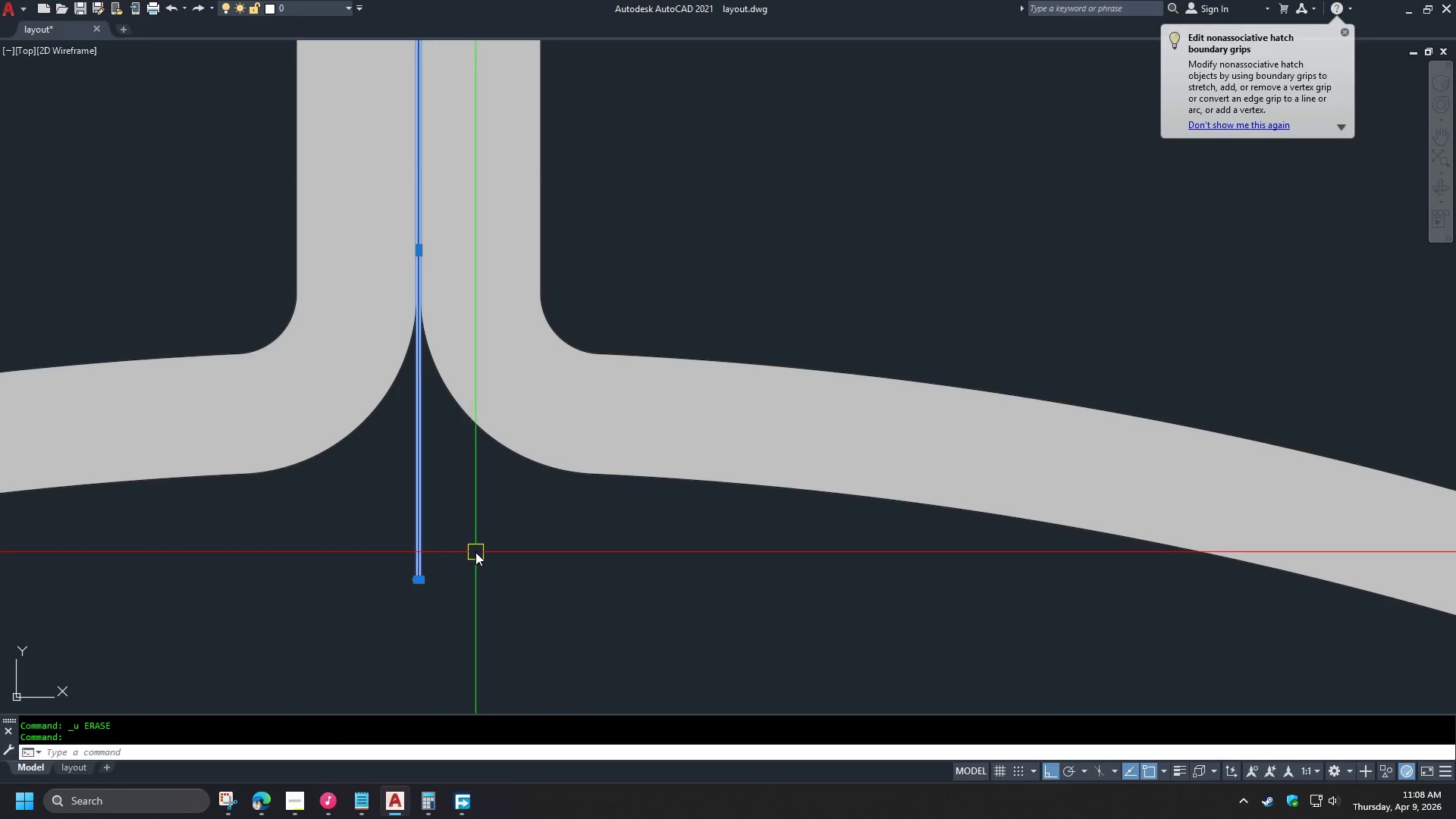 
key(E)
 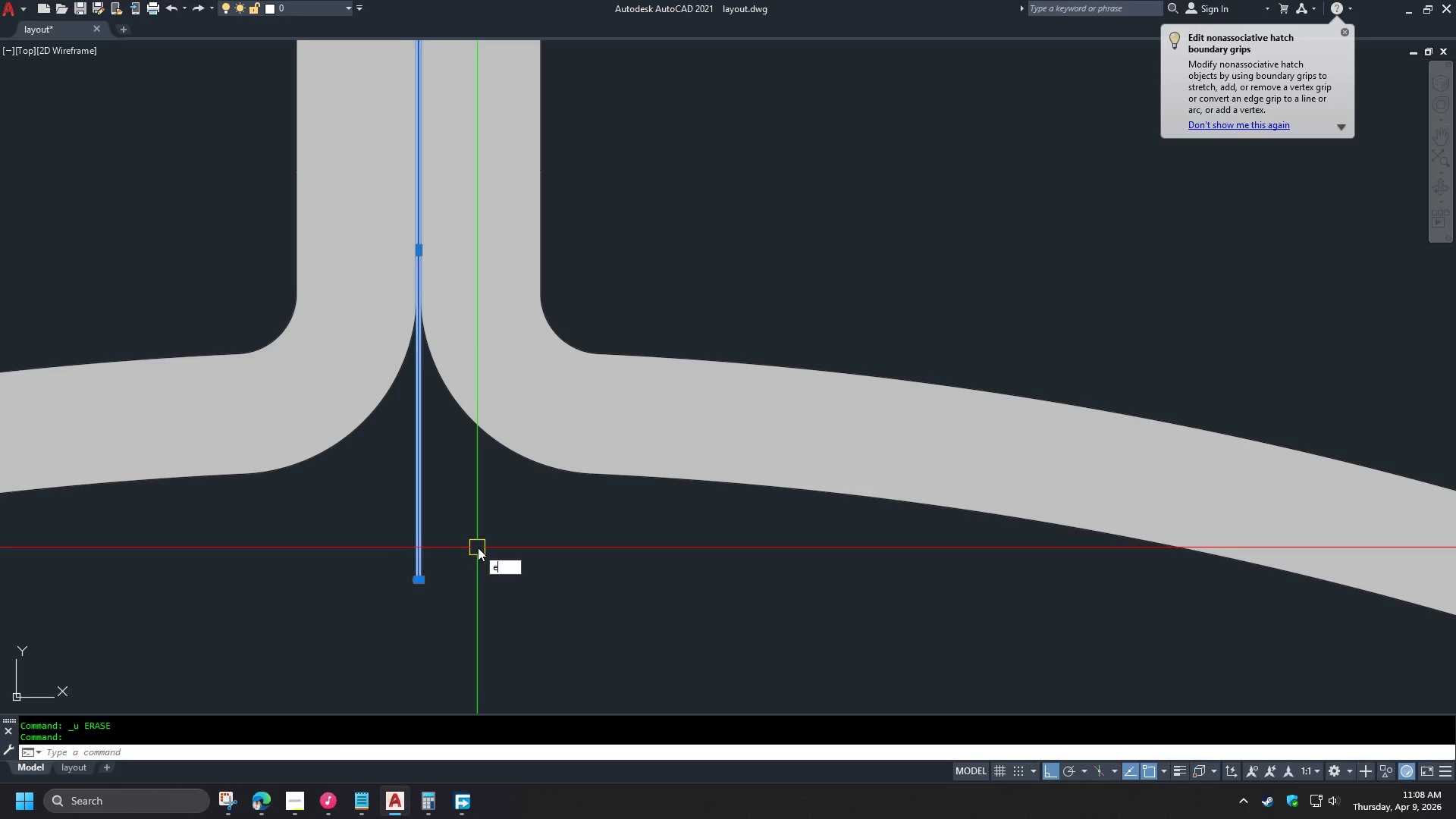 
key(Space)
 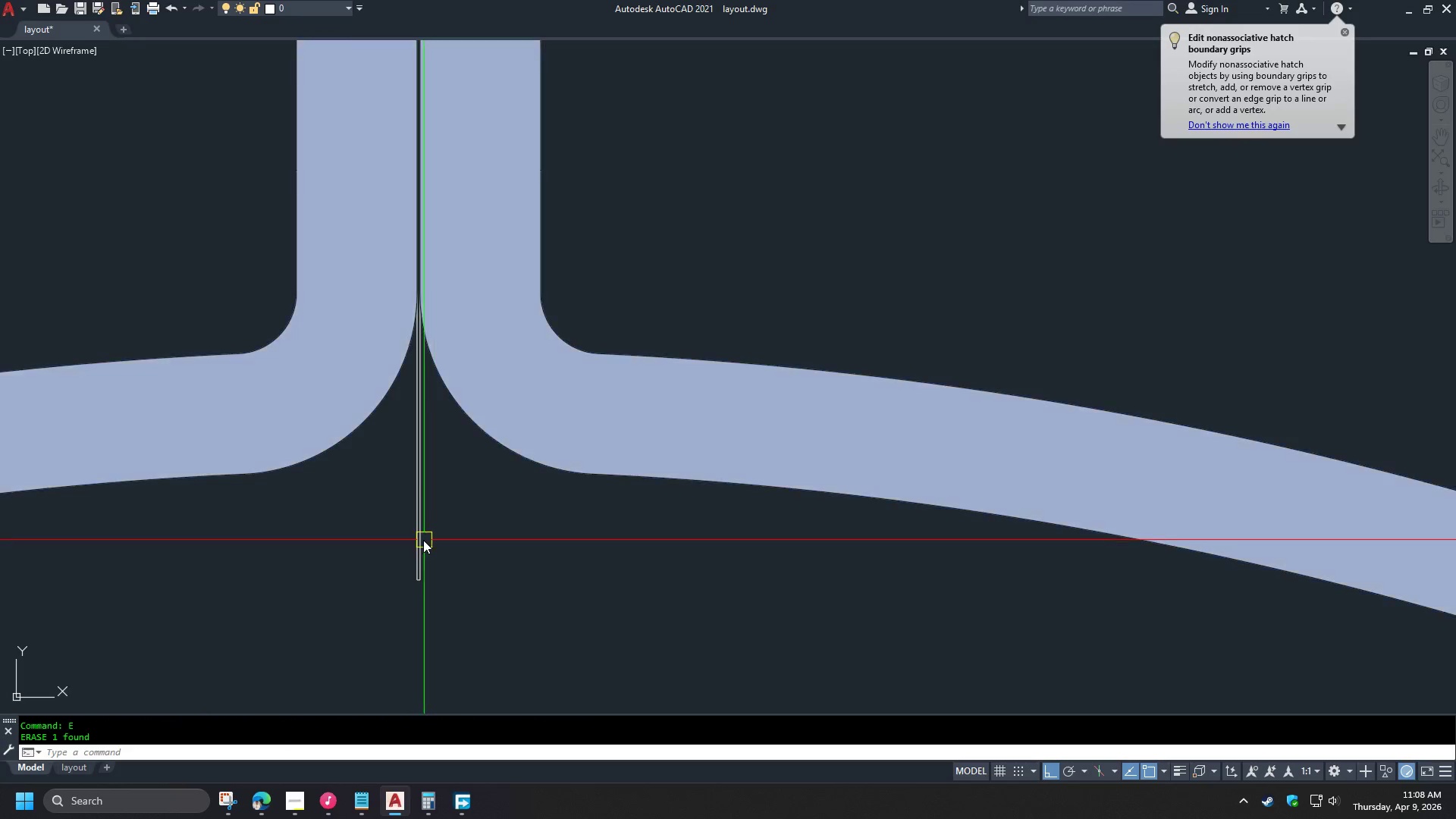 
left_click([422, 538])
 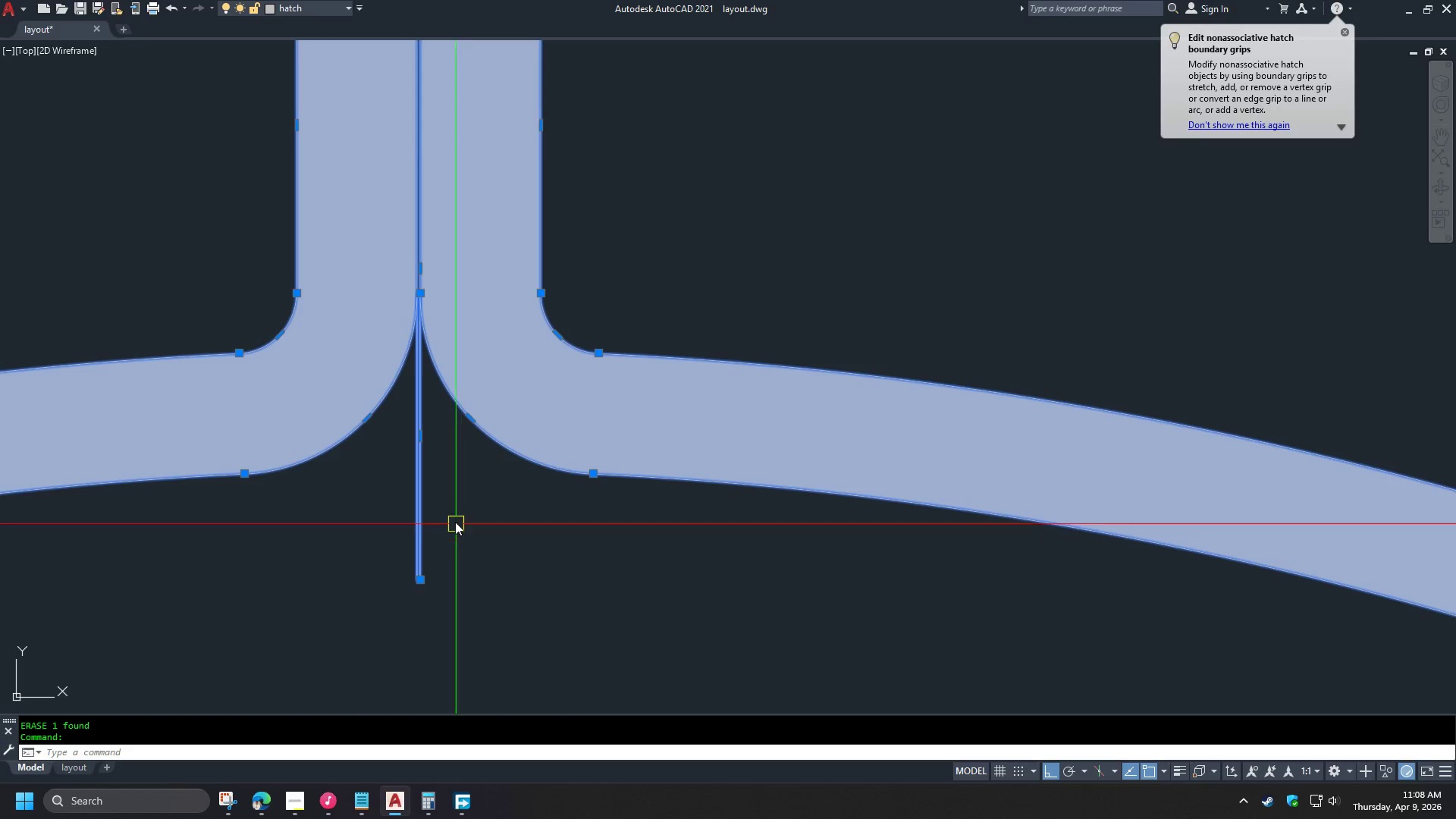 
scroll: coordinate [428, 439], scroll_direction: up, amount: 3.0
 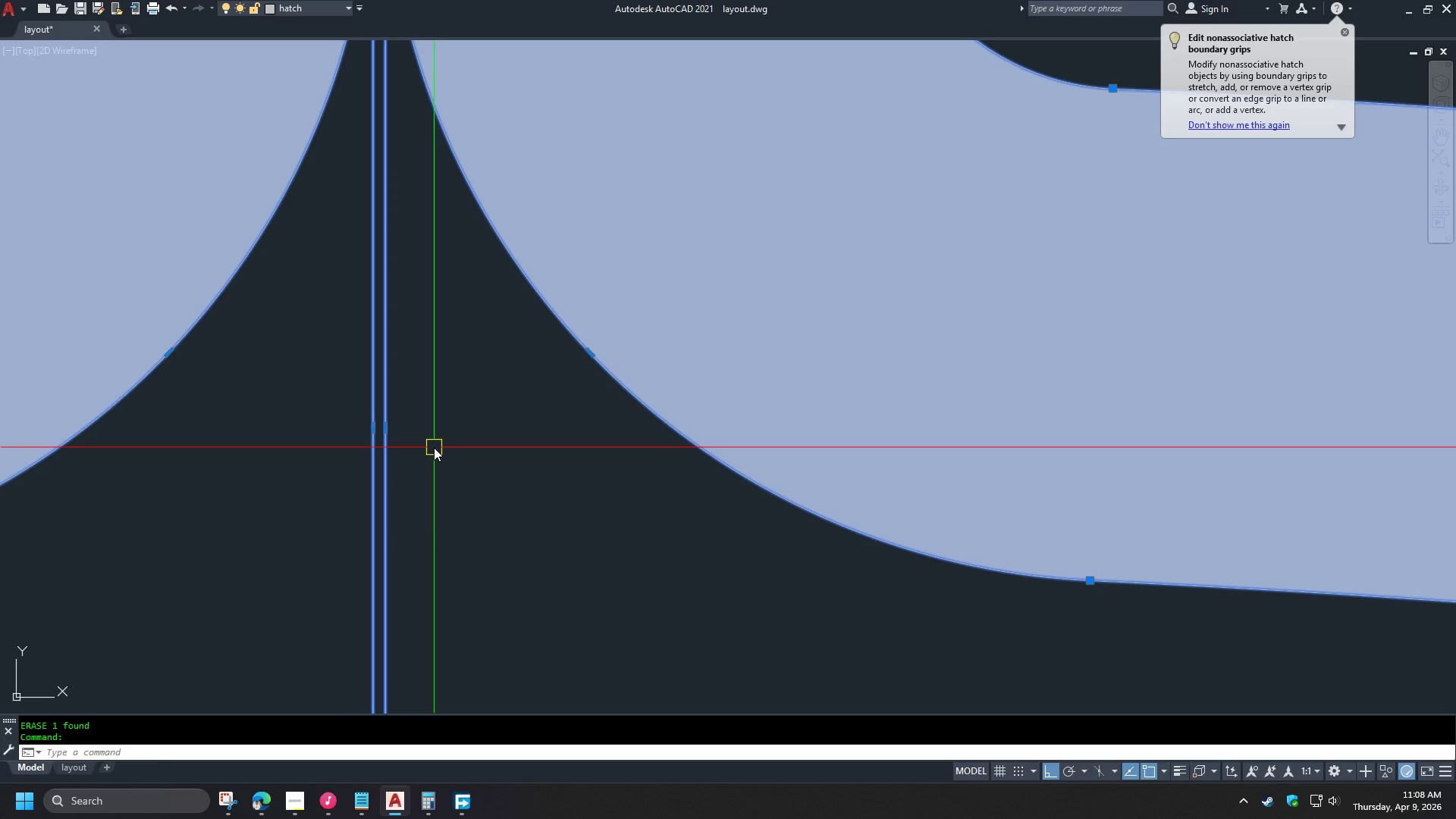 
scroll: coordinate [434, 447], scroll_direction: down, amount: 1.0
 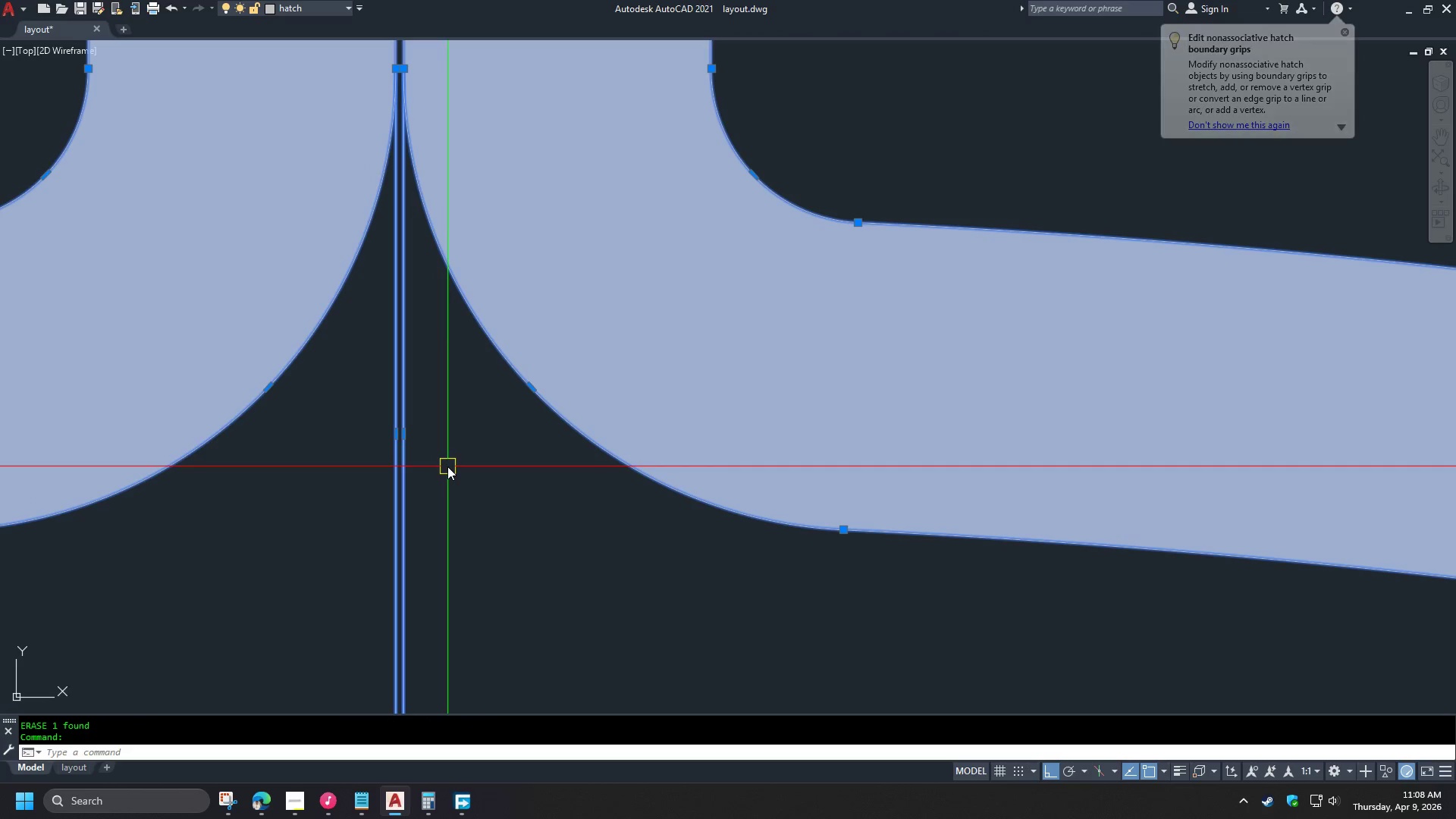 
key(Escape)
 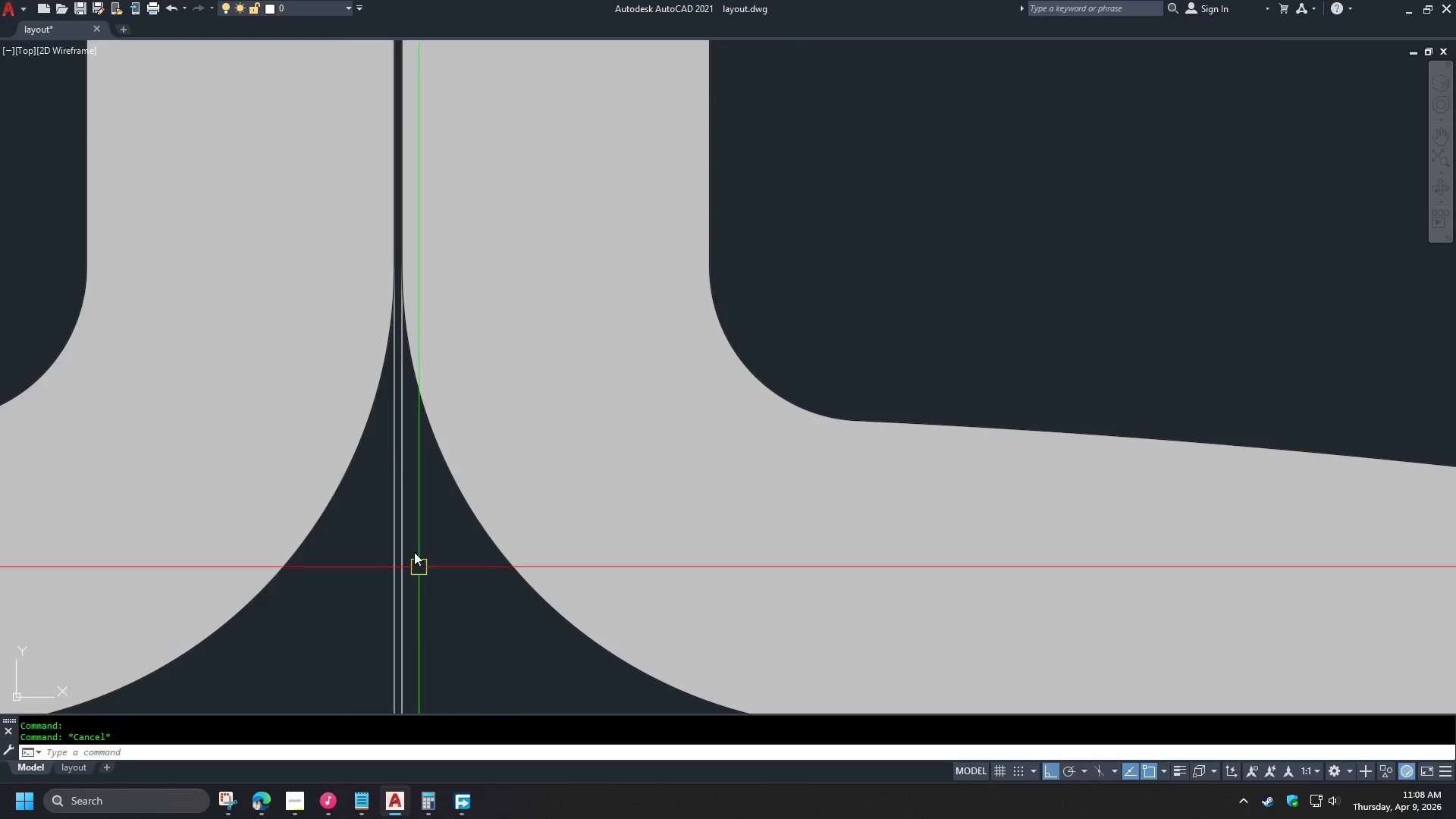 
scroll: coordinate [410, 290], scroll_direction: up, amount: 6.0
 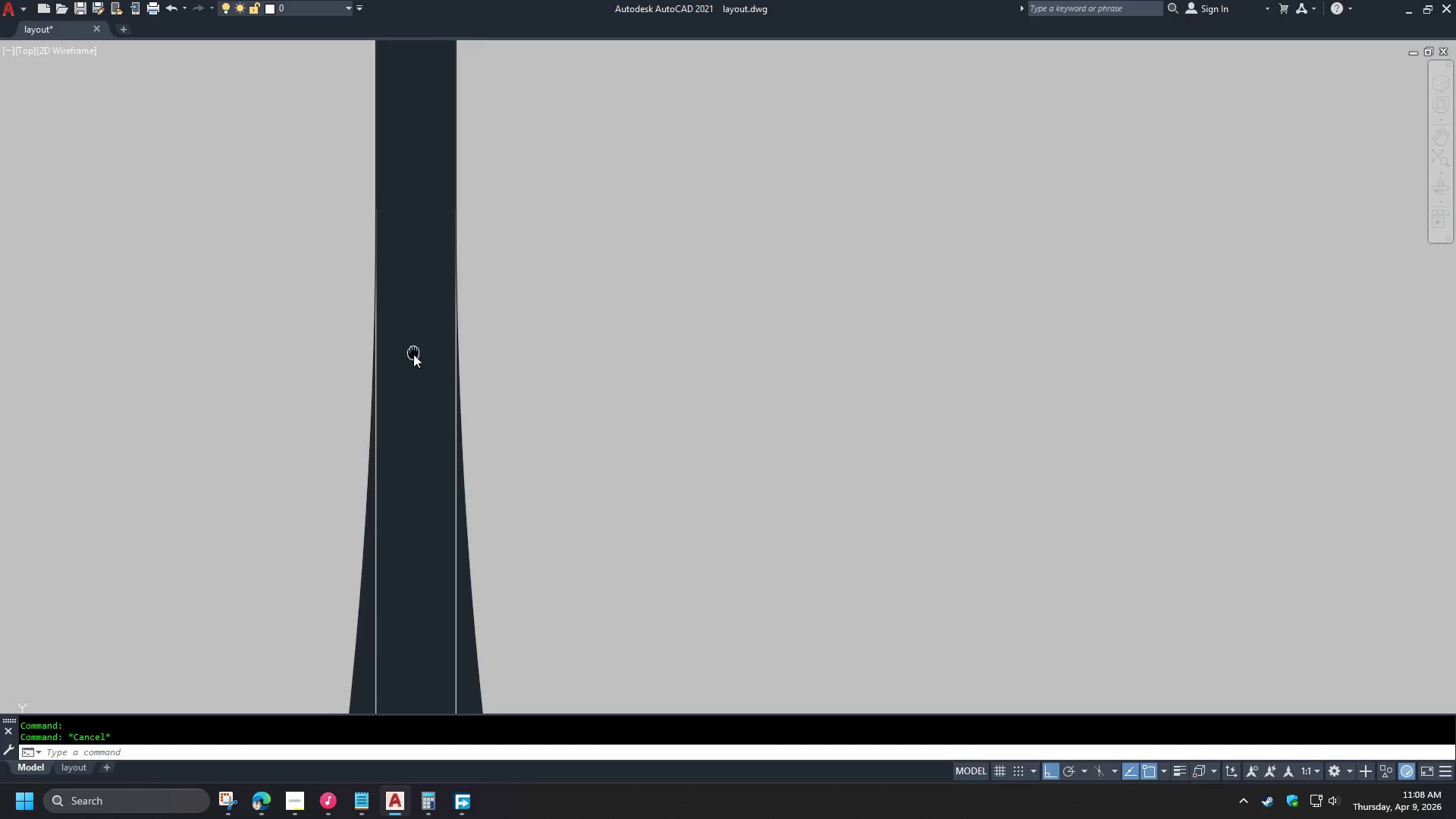 
scroll: coordinate [415, 387], scroll_direction: down, amount: 7.0
 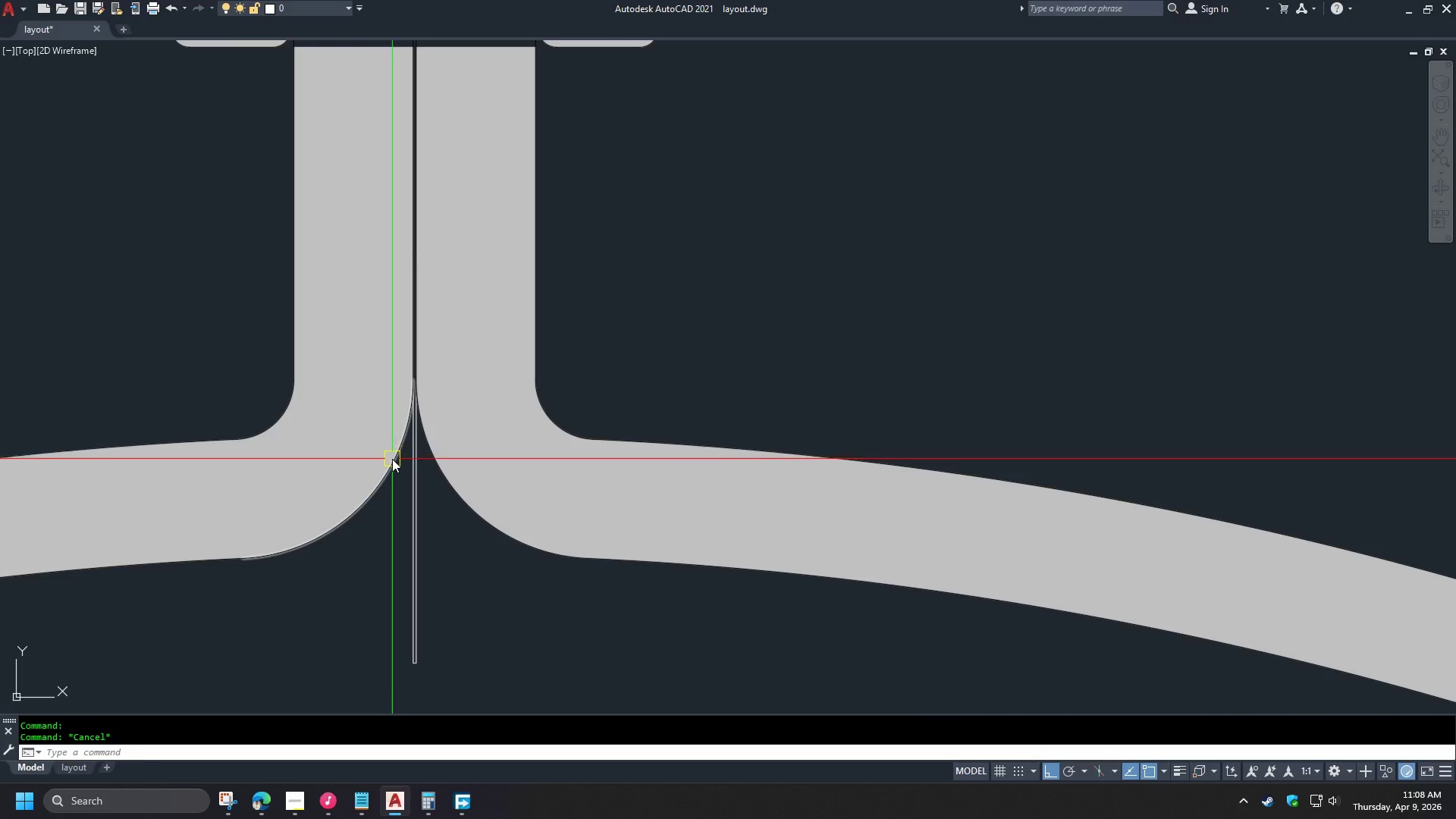 
left_click([392, 459])
 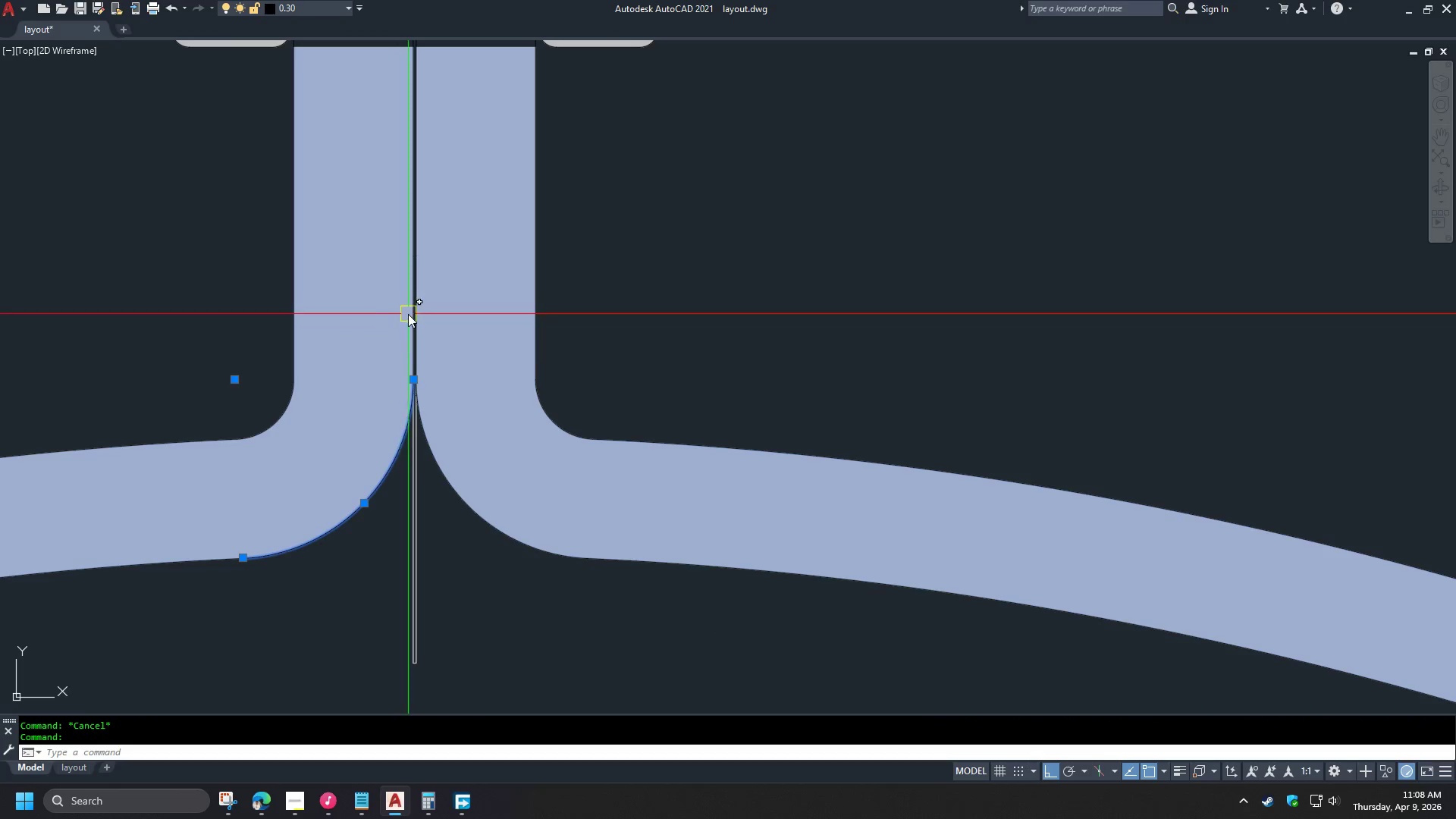 
left_click([410, 318])
 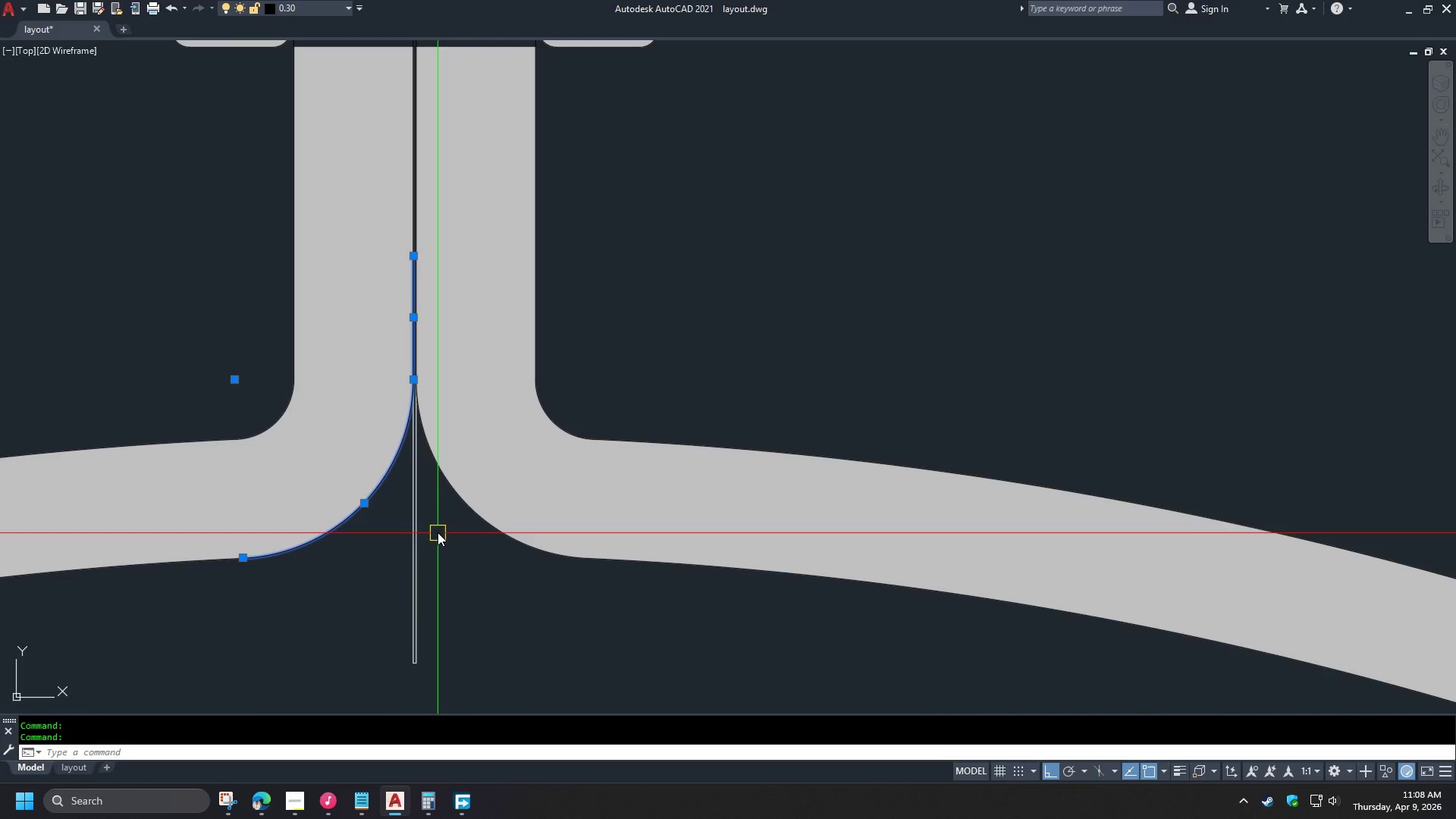 
key(J)
 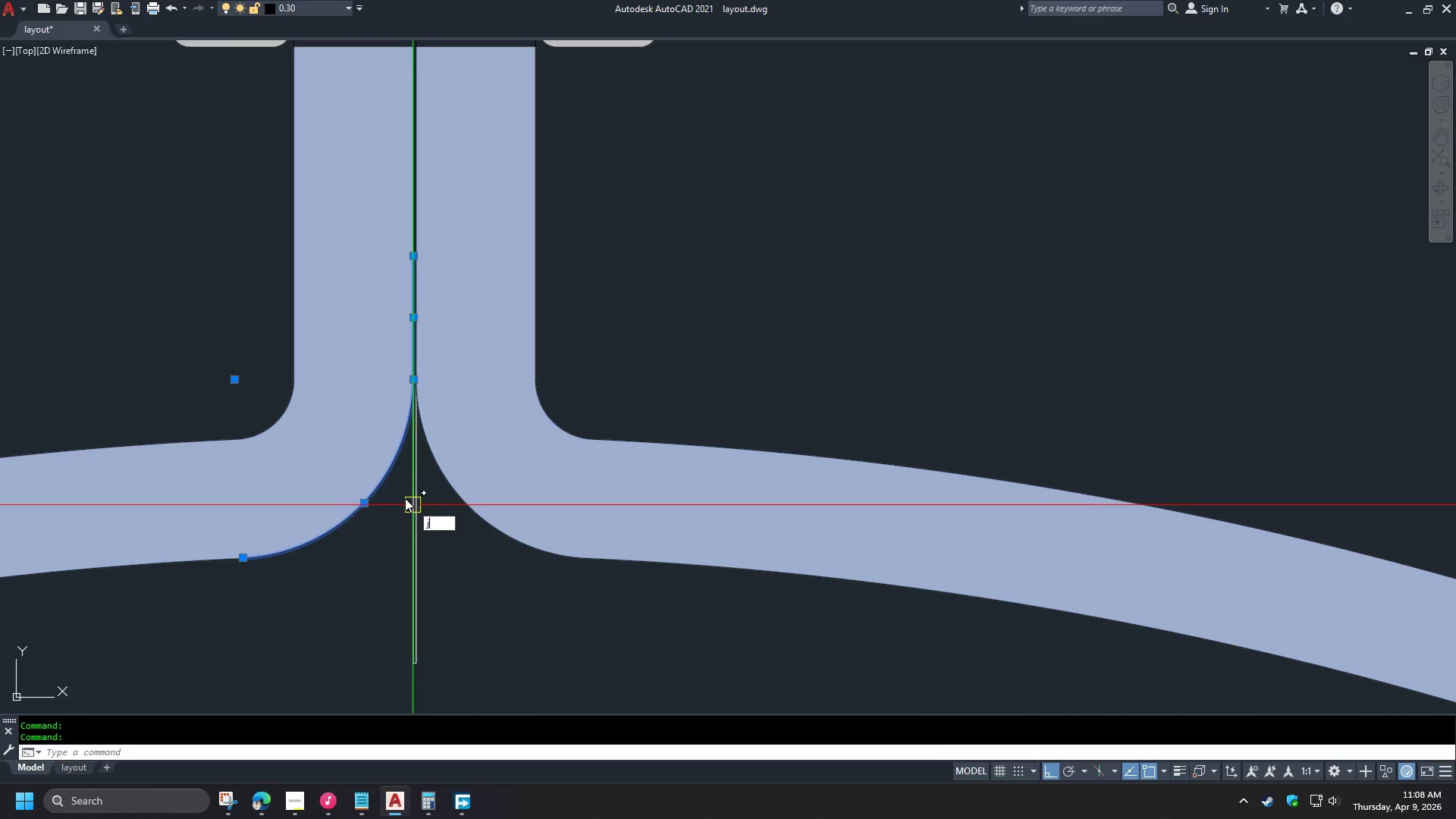 
key(Space)
 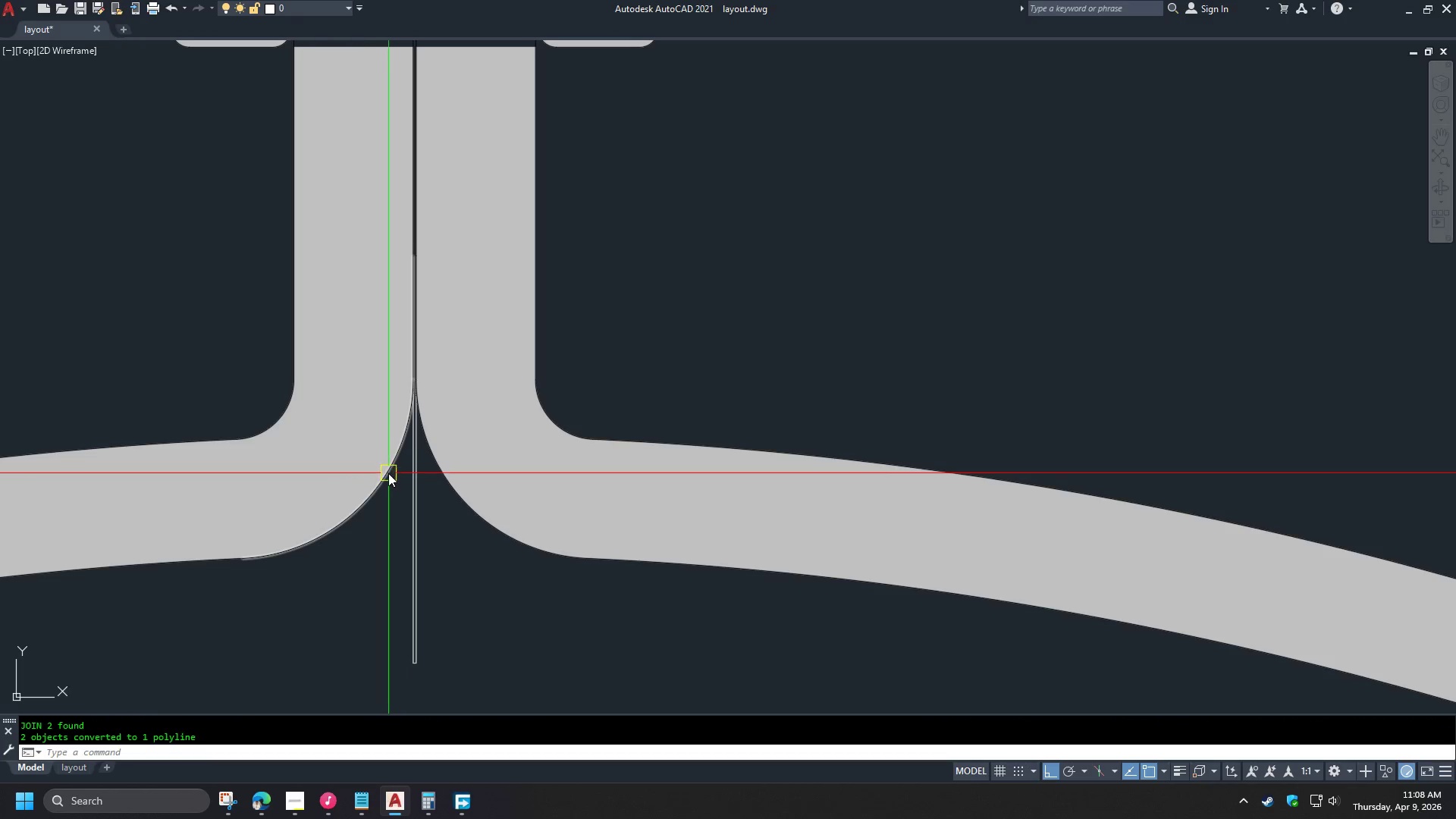 
left_click([391, 474])
 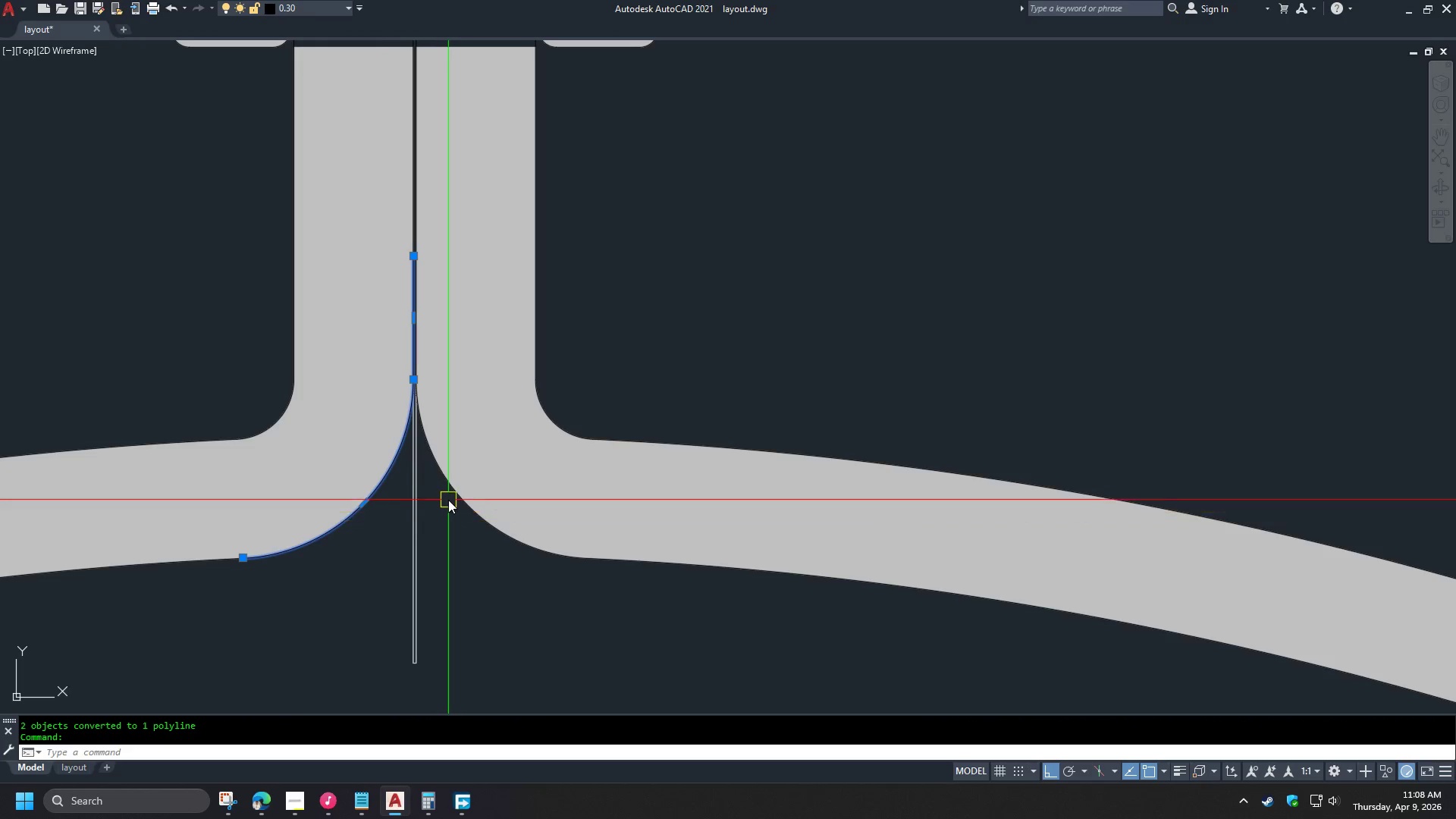 
left_click([448, 495])
 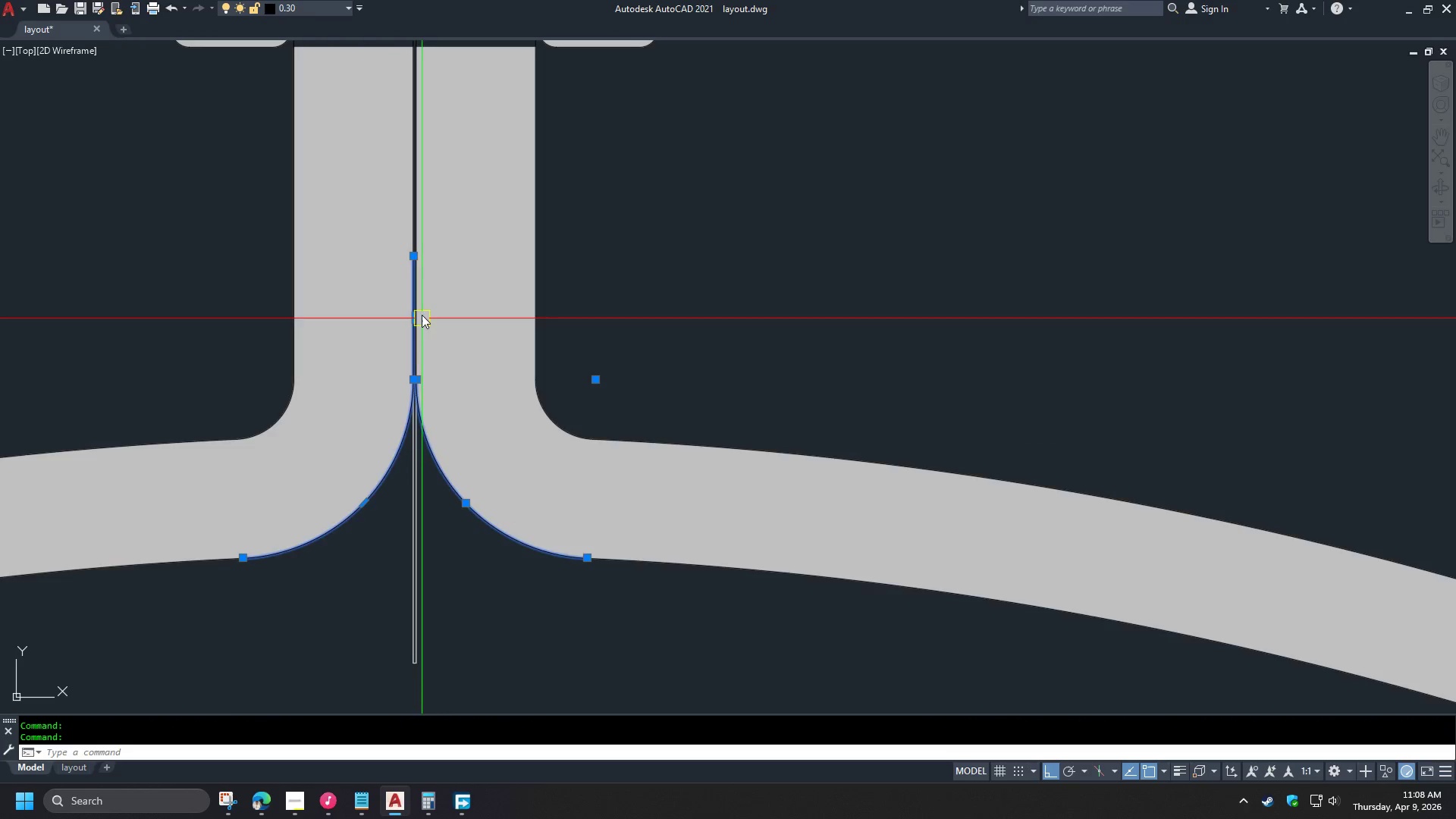 
scroll: coordinate [425, 275], scroll_direction: up, amount: 4.0
 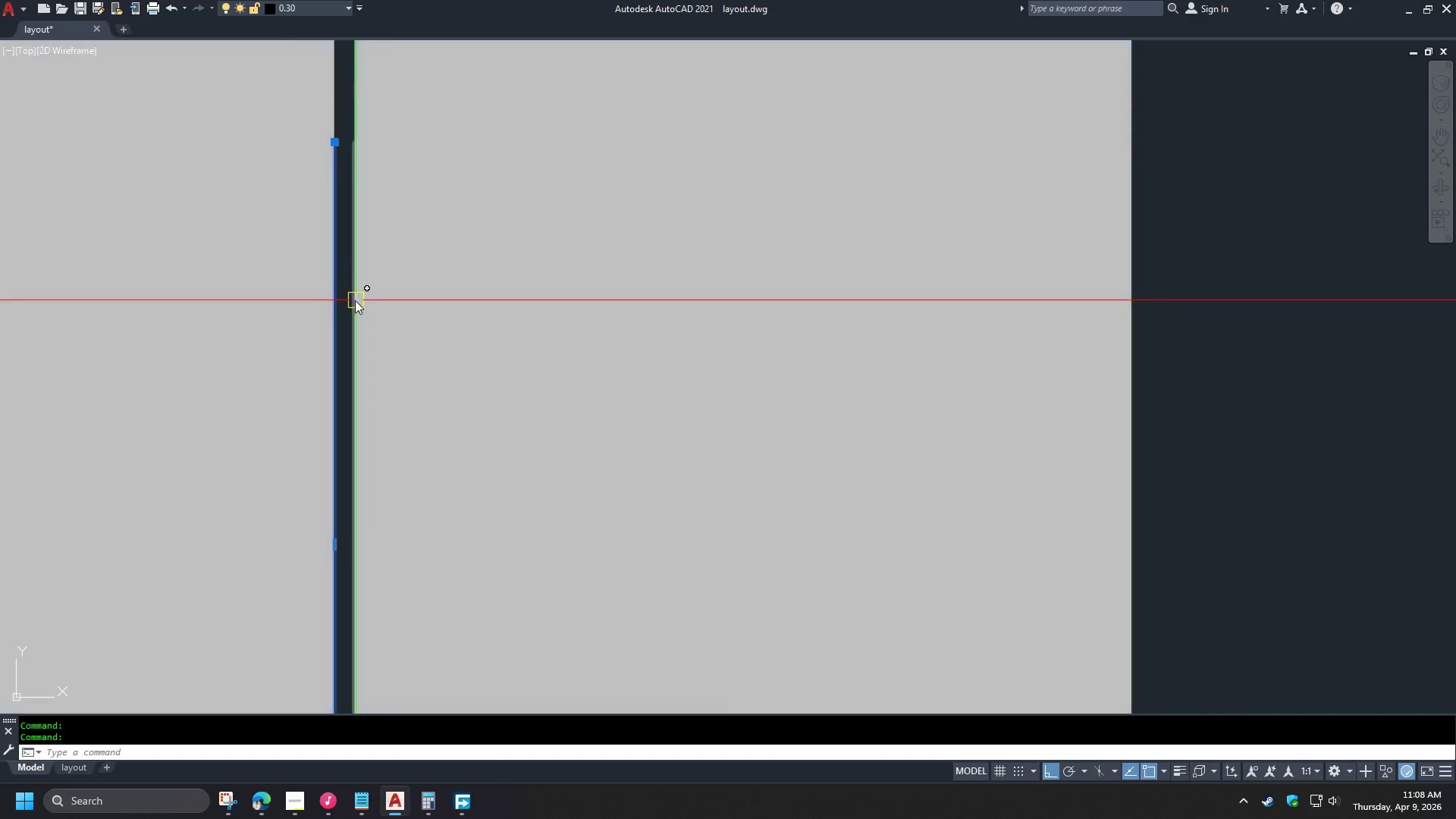 
left_click([354, 302])
 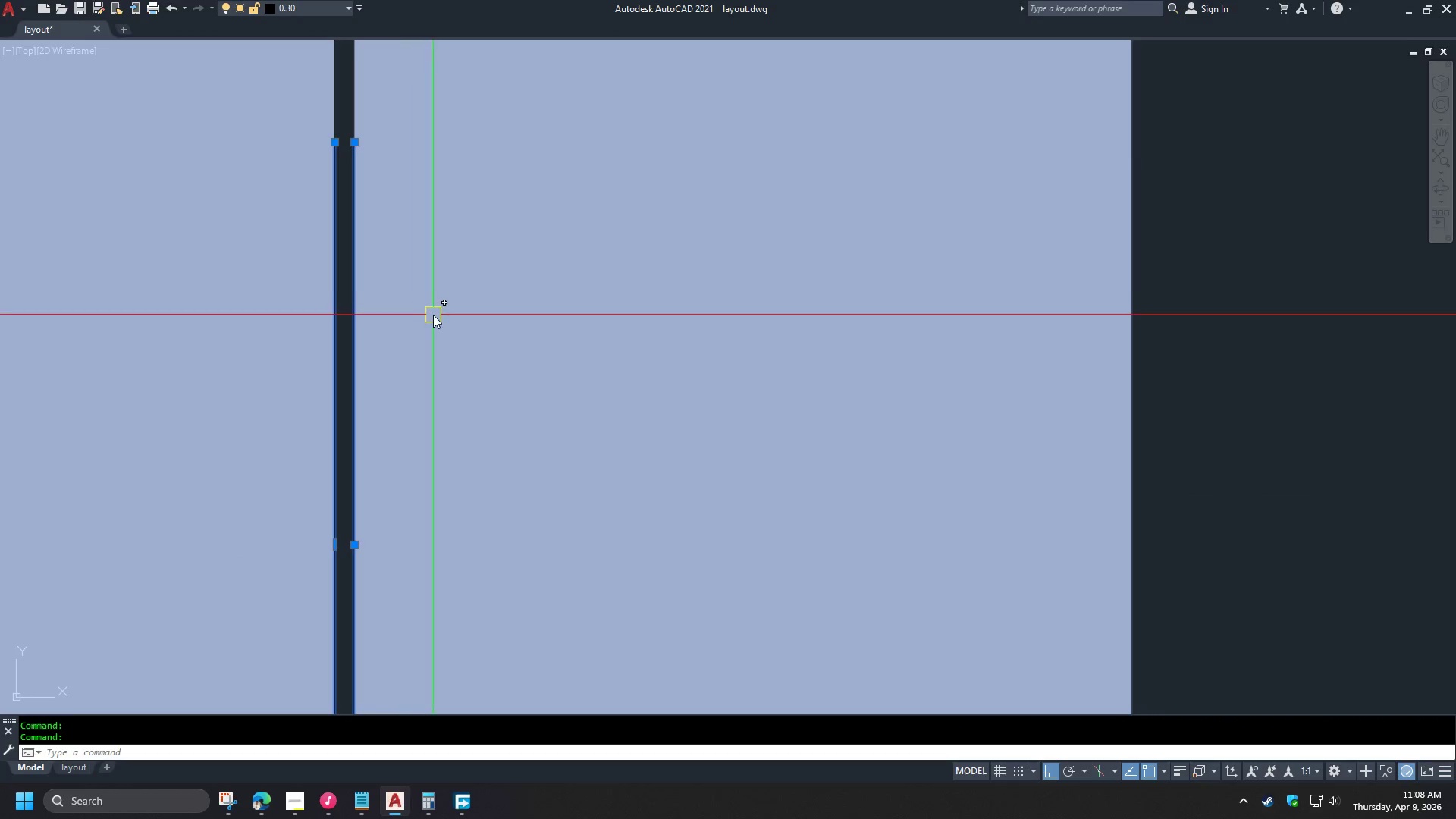 
scroll: coordinate [435, 314], scroll_direction: down, amount: 4.0
 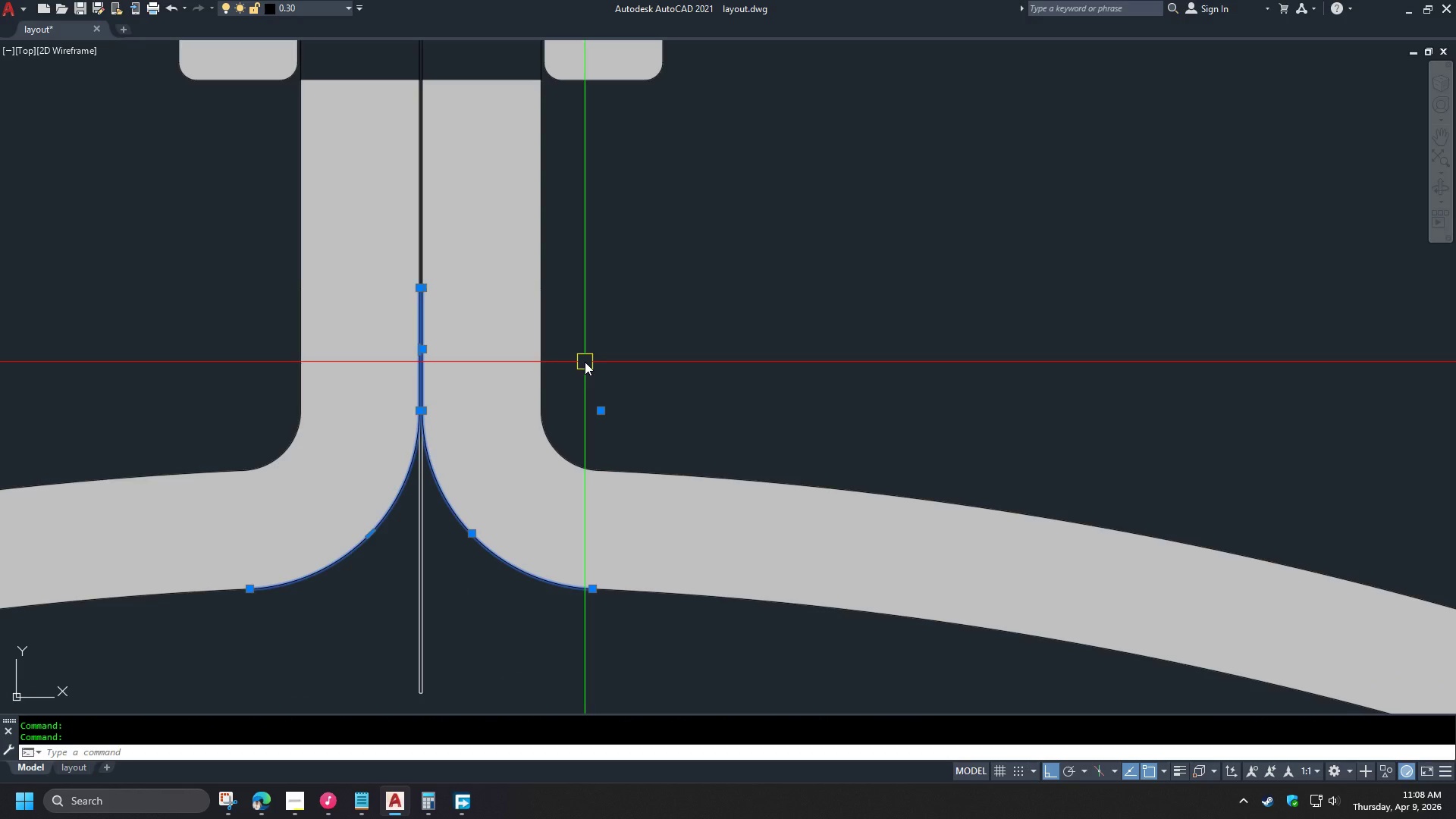 
key(J)
 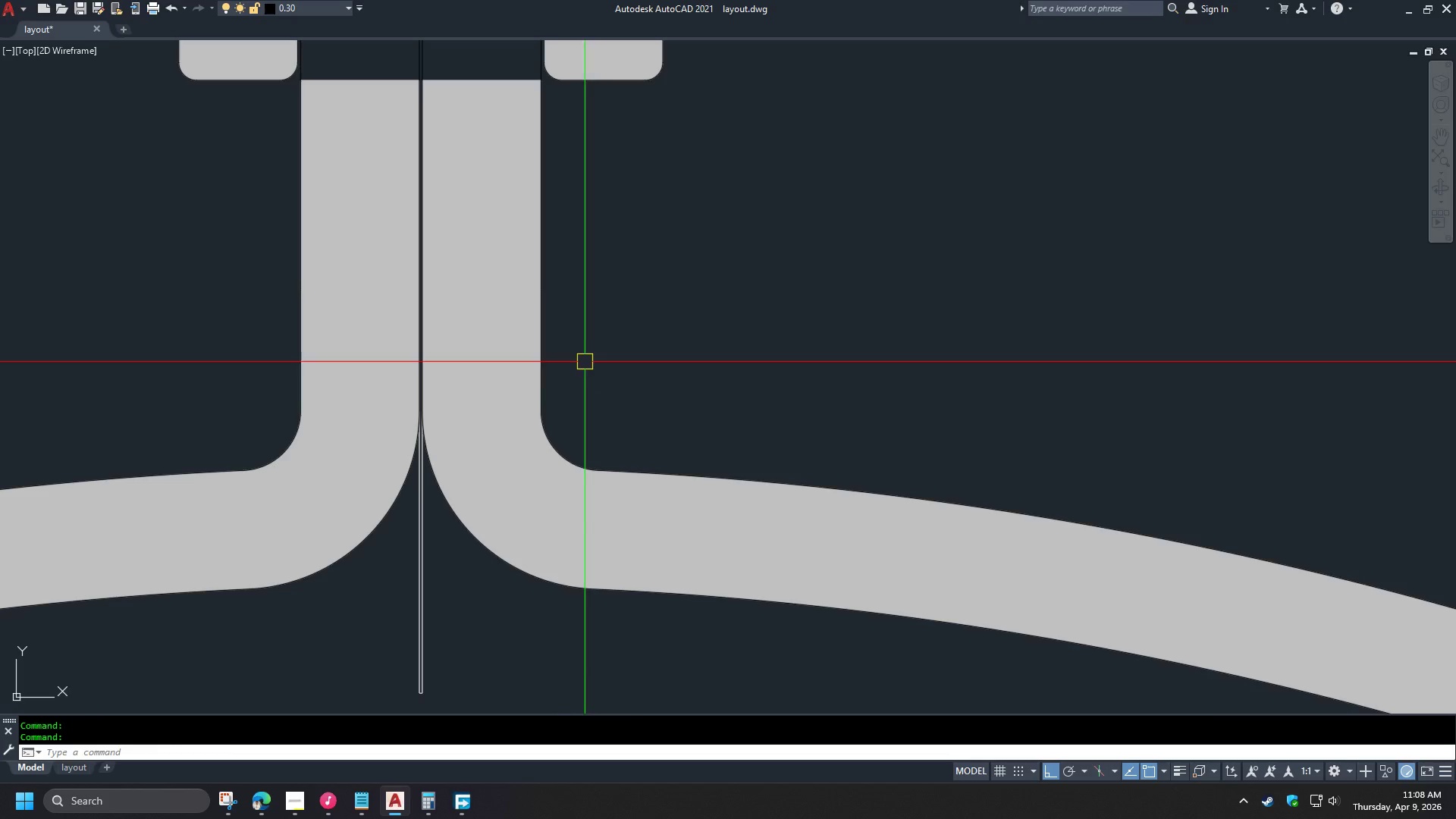 
key(Space)
 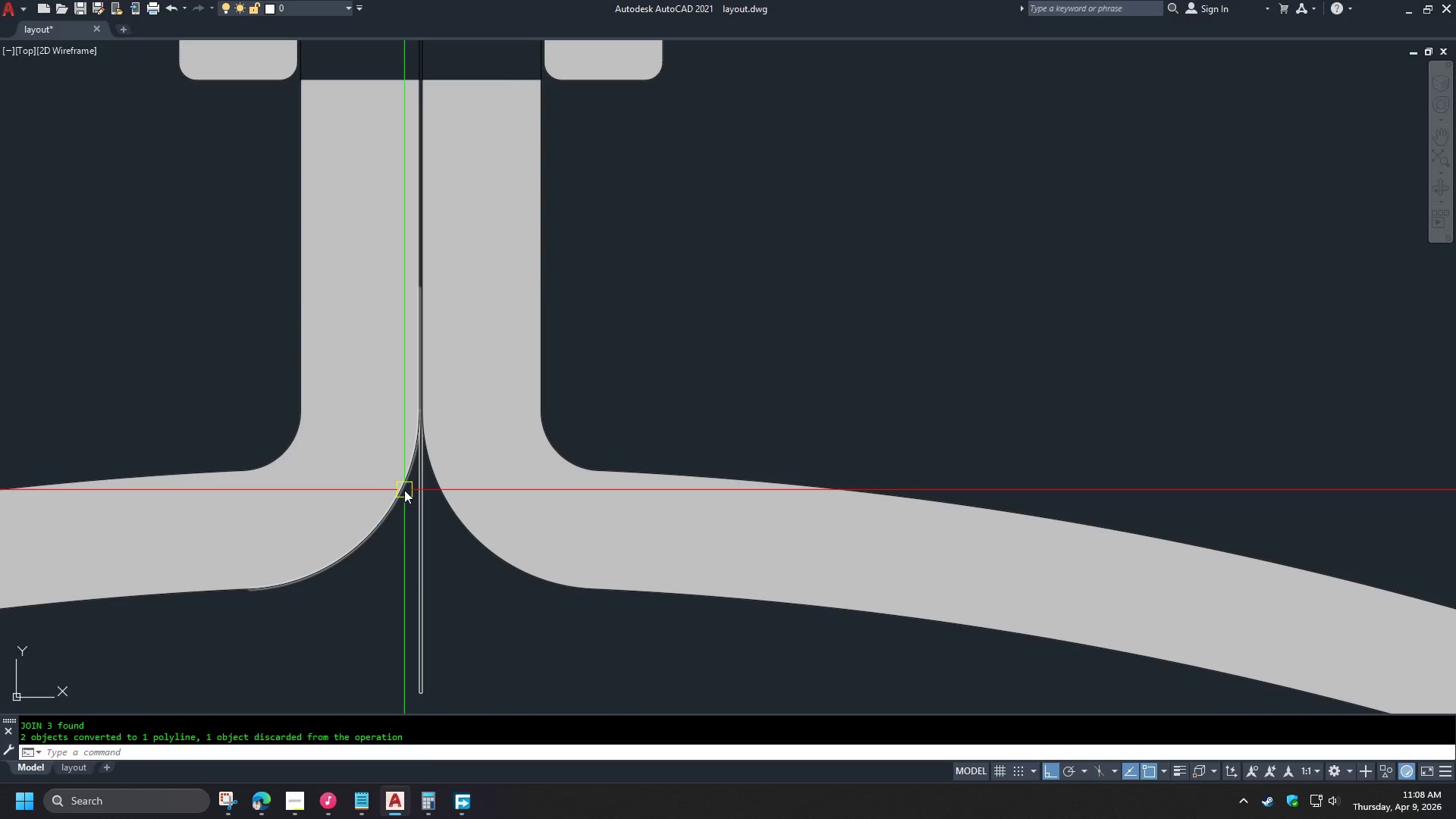 
type(tr )
 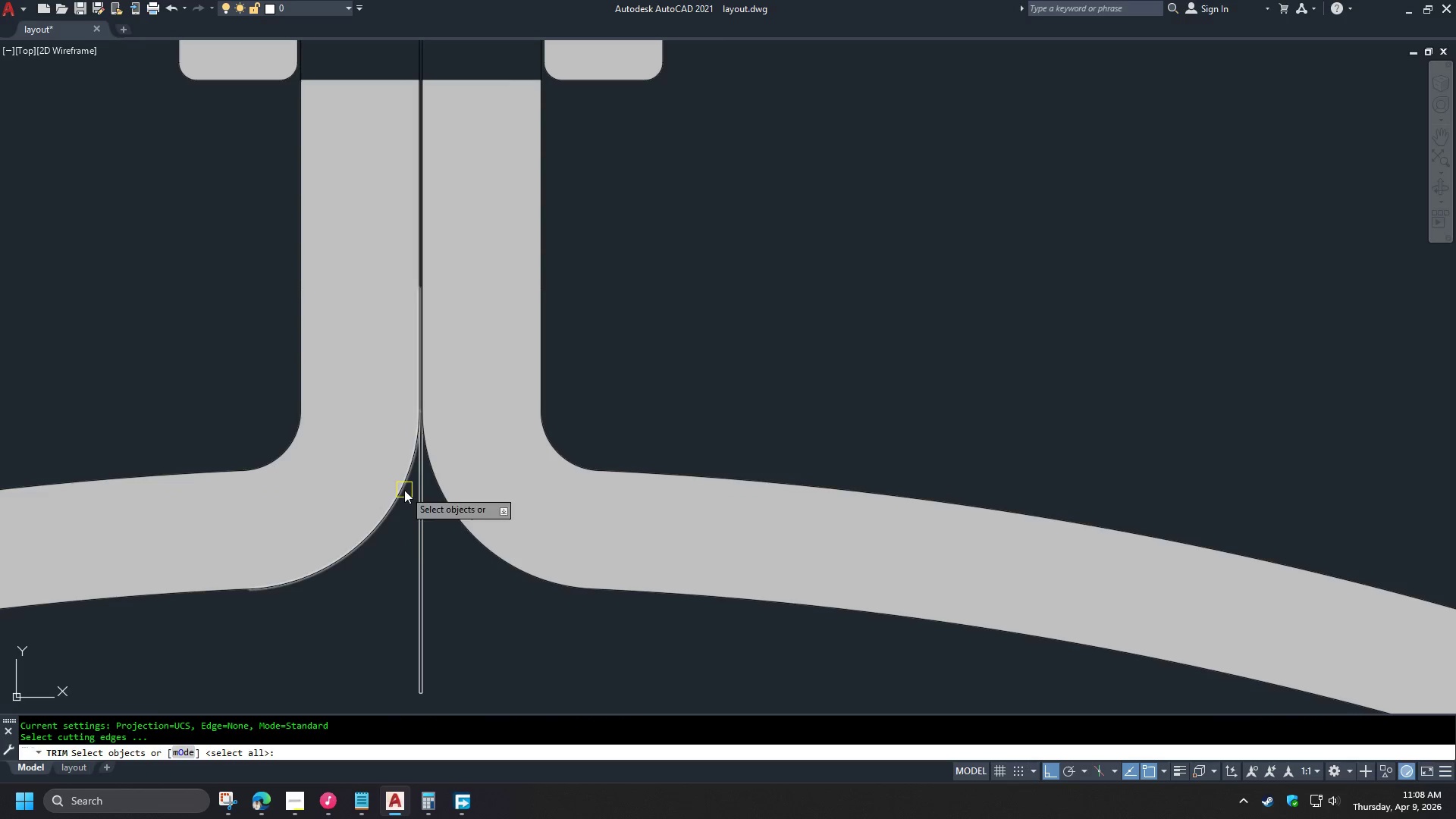 
left_click([404, 490])
 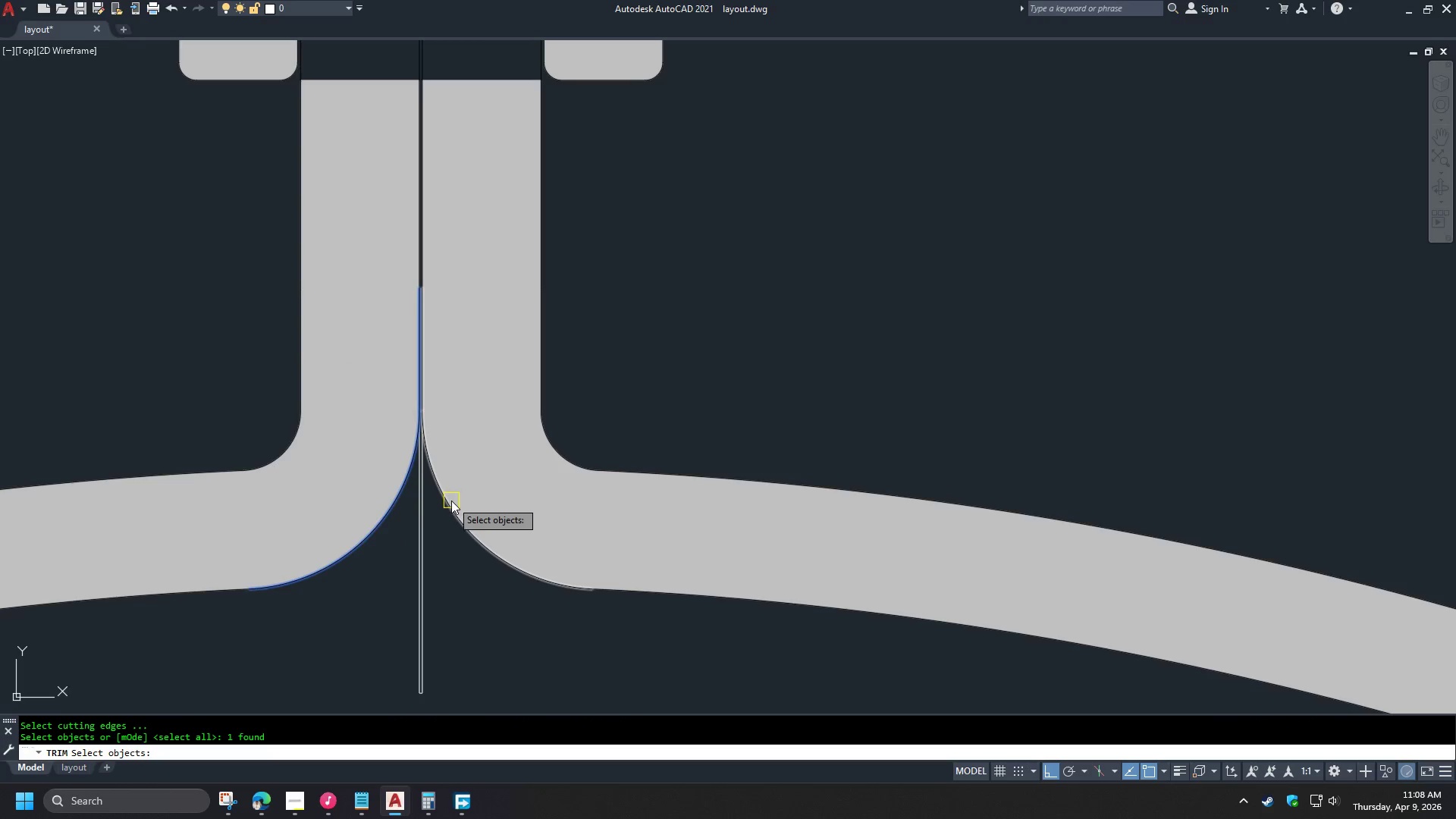 
left_click([449, 501])
 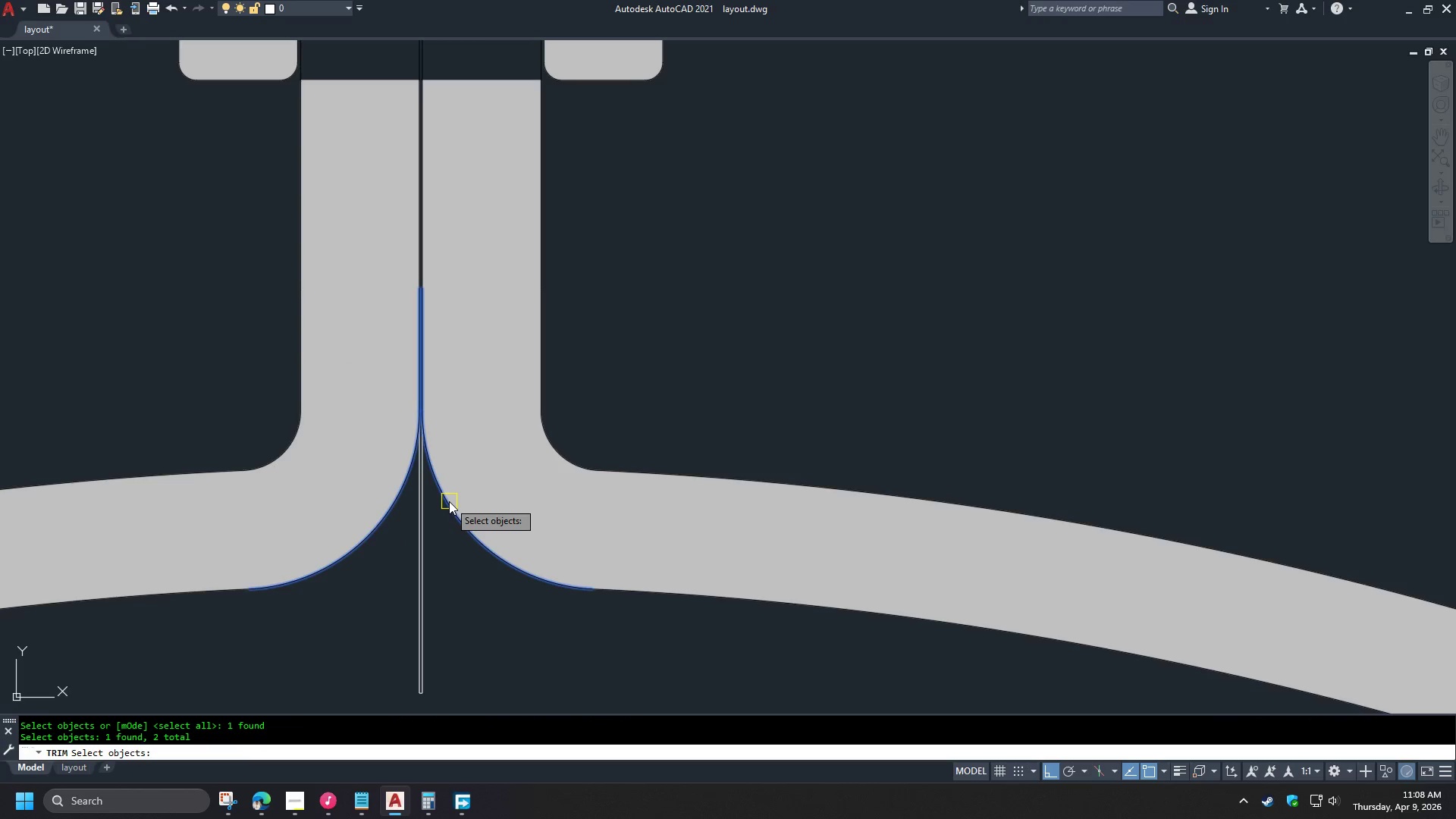 
key(Space)
 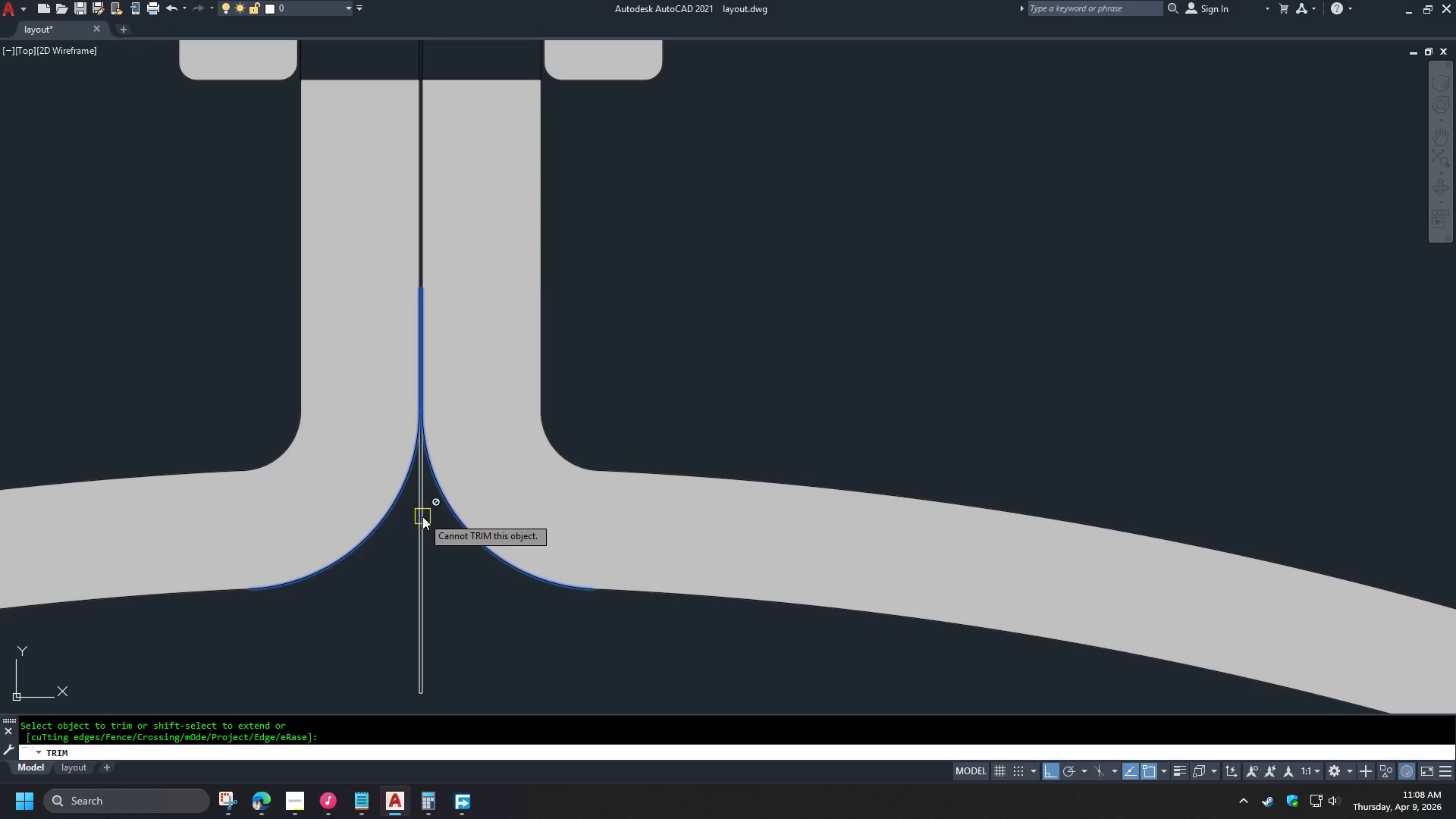 
scroll: coordinate [431, 469], scroll_direction: up, amount: 16.0
 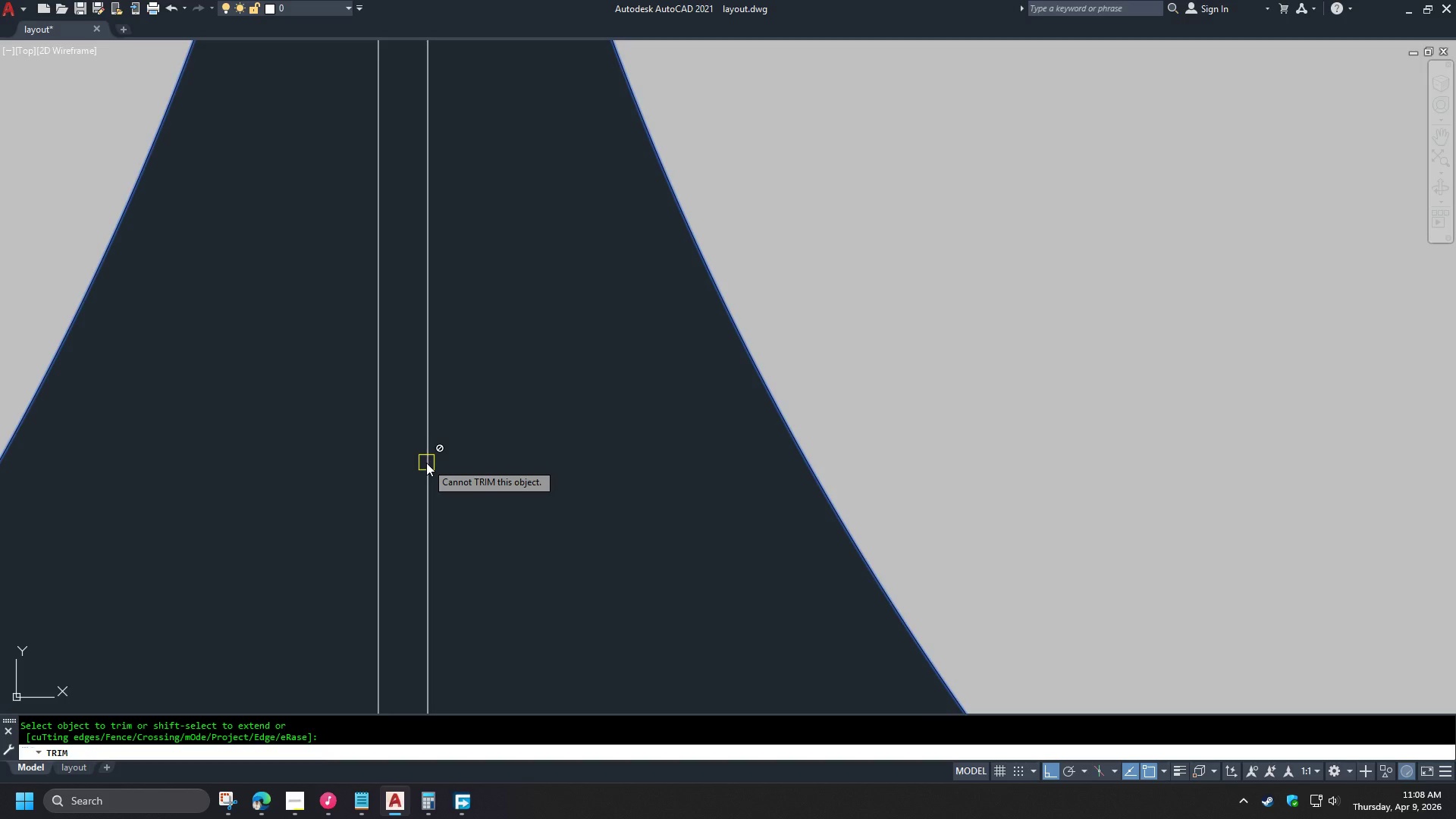 
left_click([426, 462])
 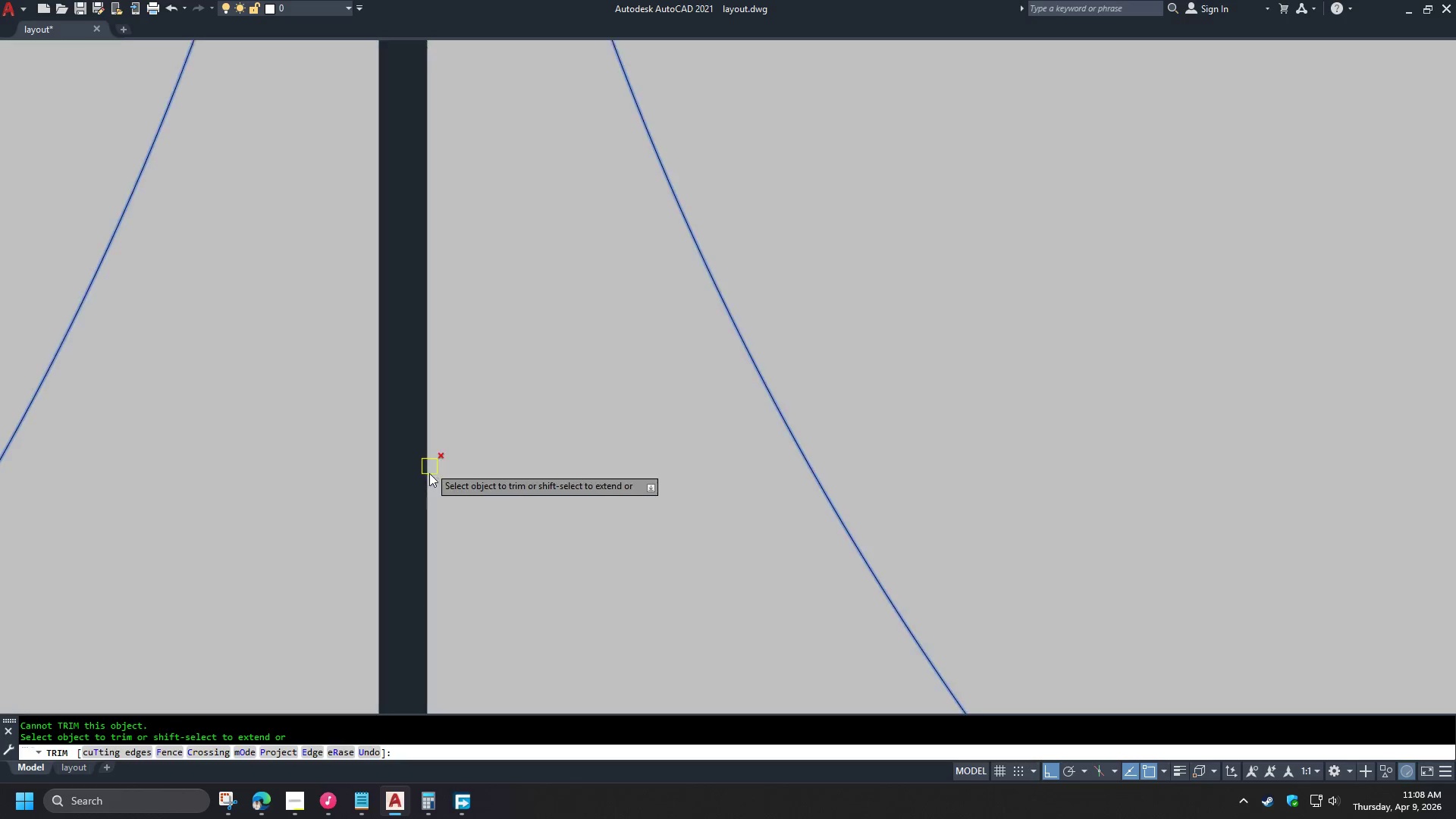 
scroll: coordinate [448, 538], scroll_direction: down, amount: 7.0
 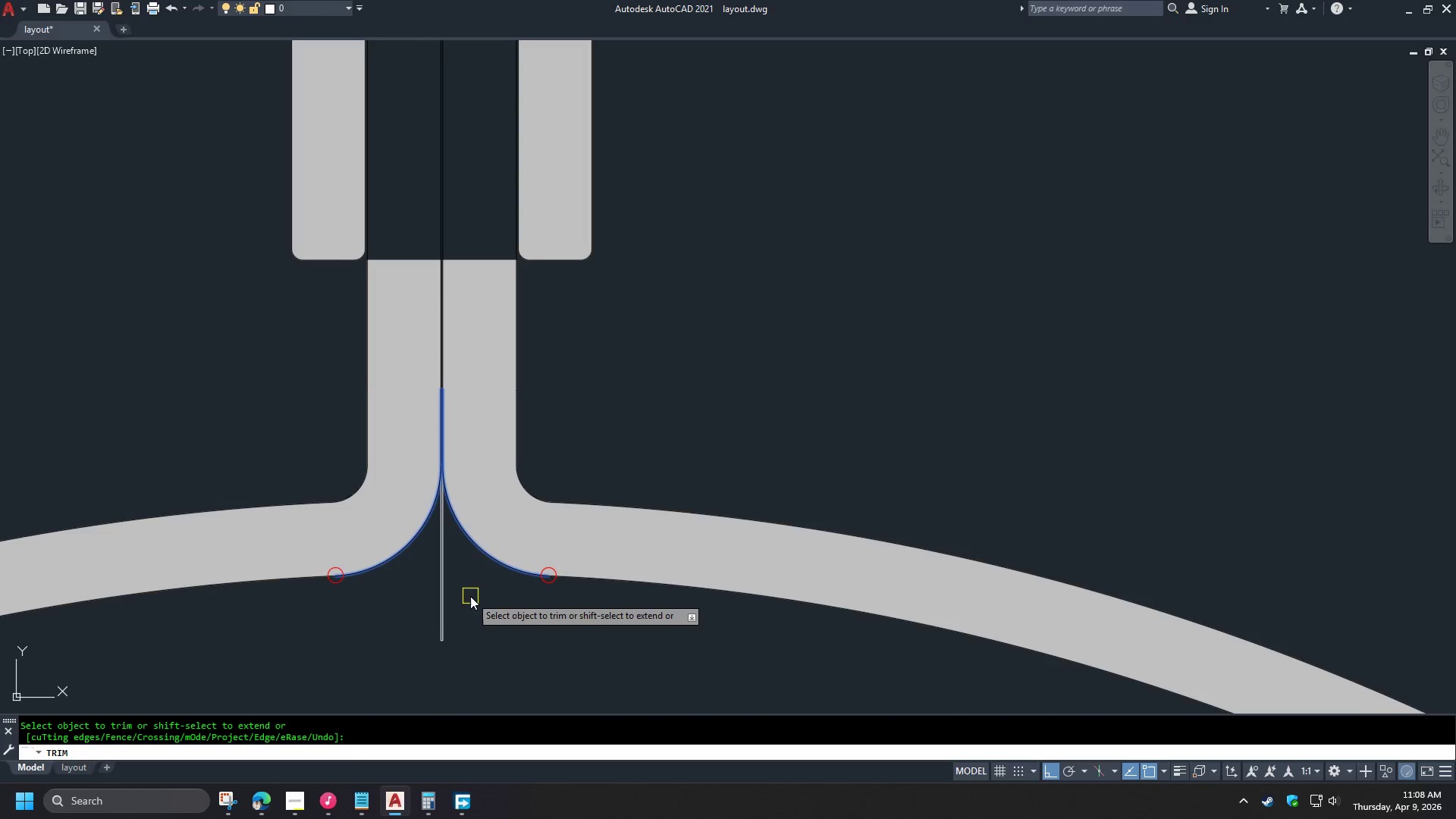 
key(Escape)
 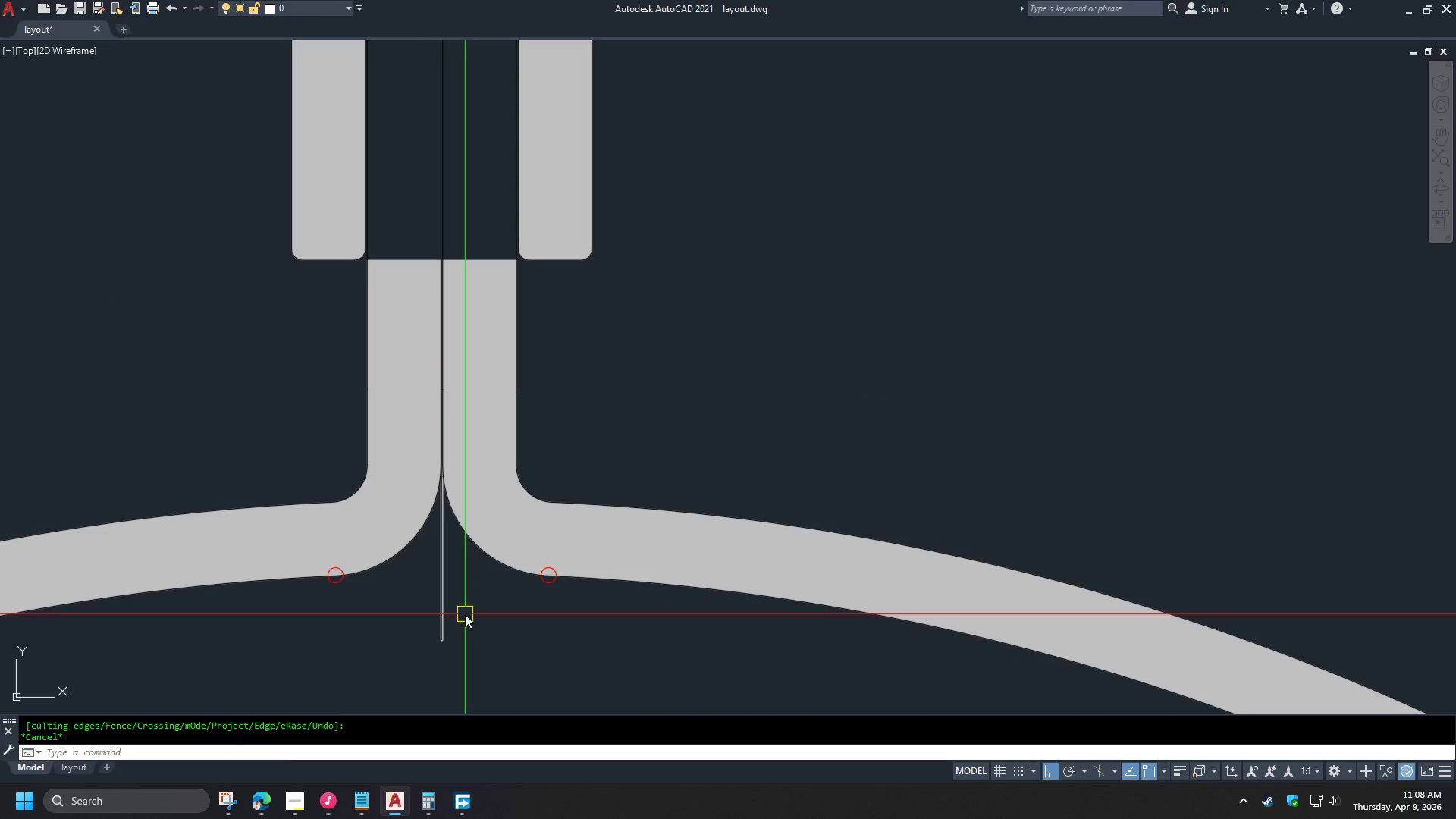 
key(Escape)
 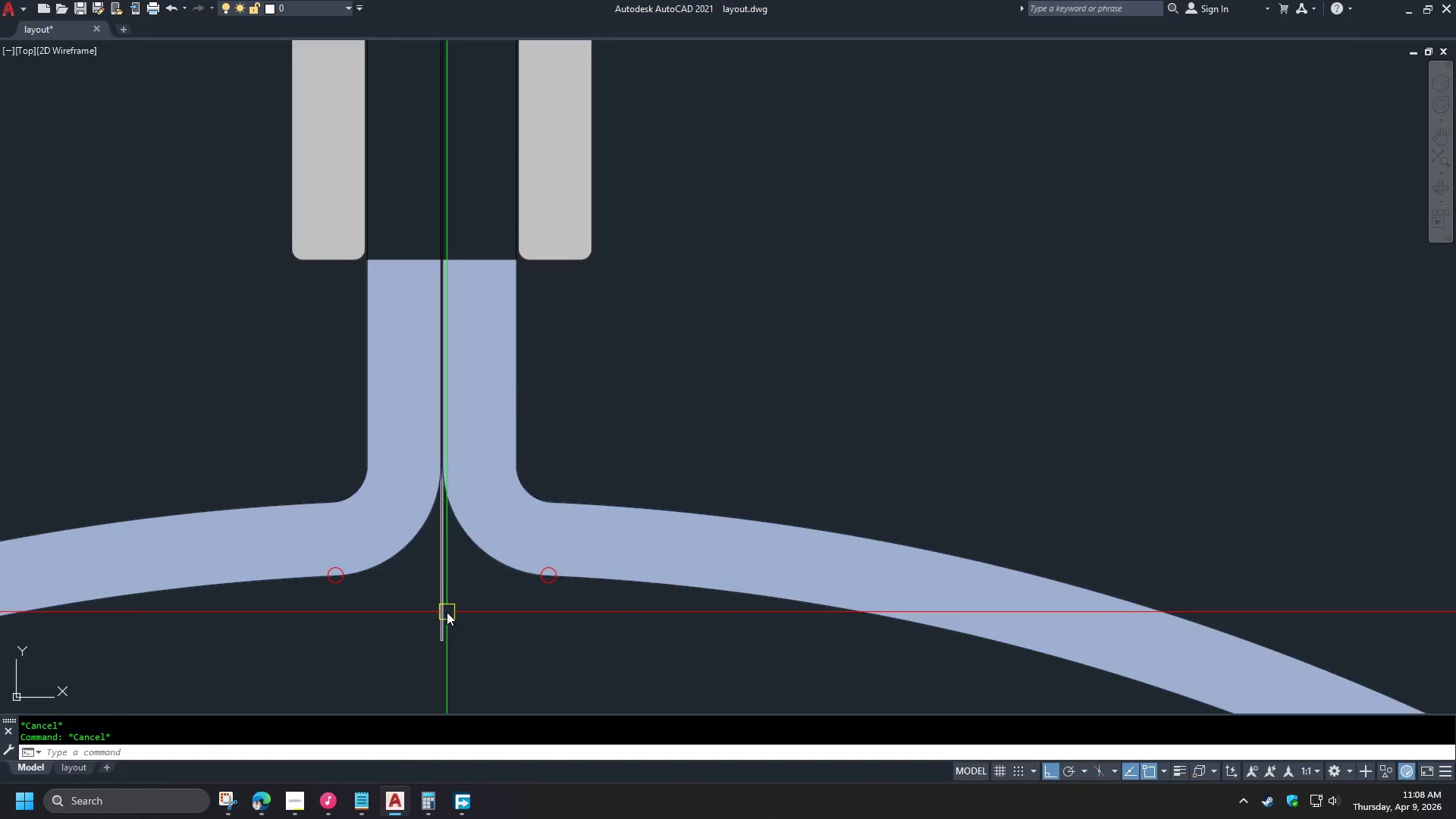 
left_click([447, 612])
 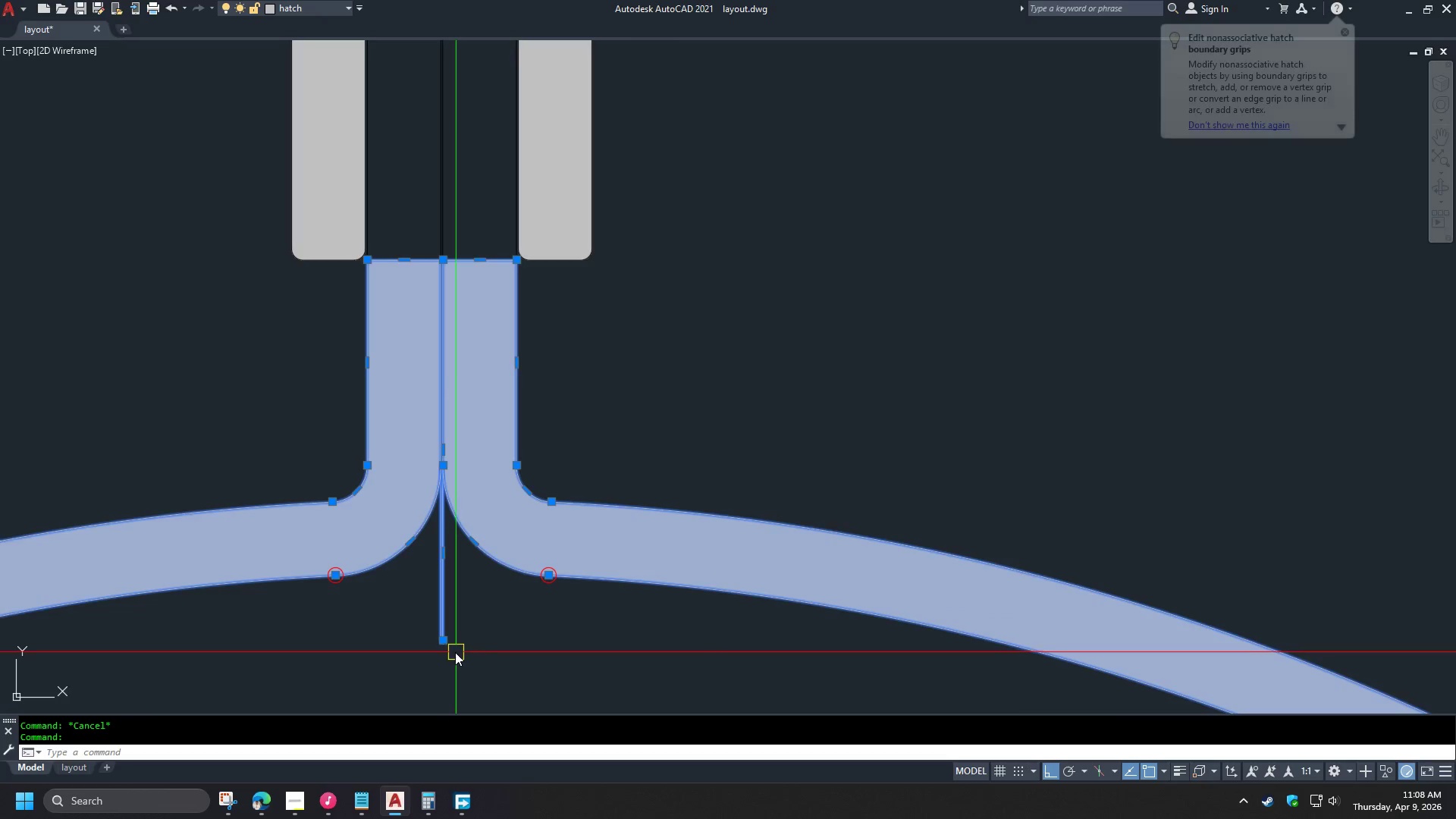 
scroll: coordinate [423, 553], scroll_direction: up, amount: 10.0
 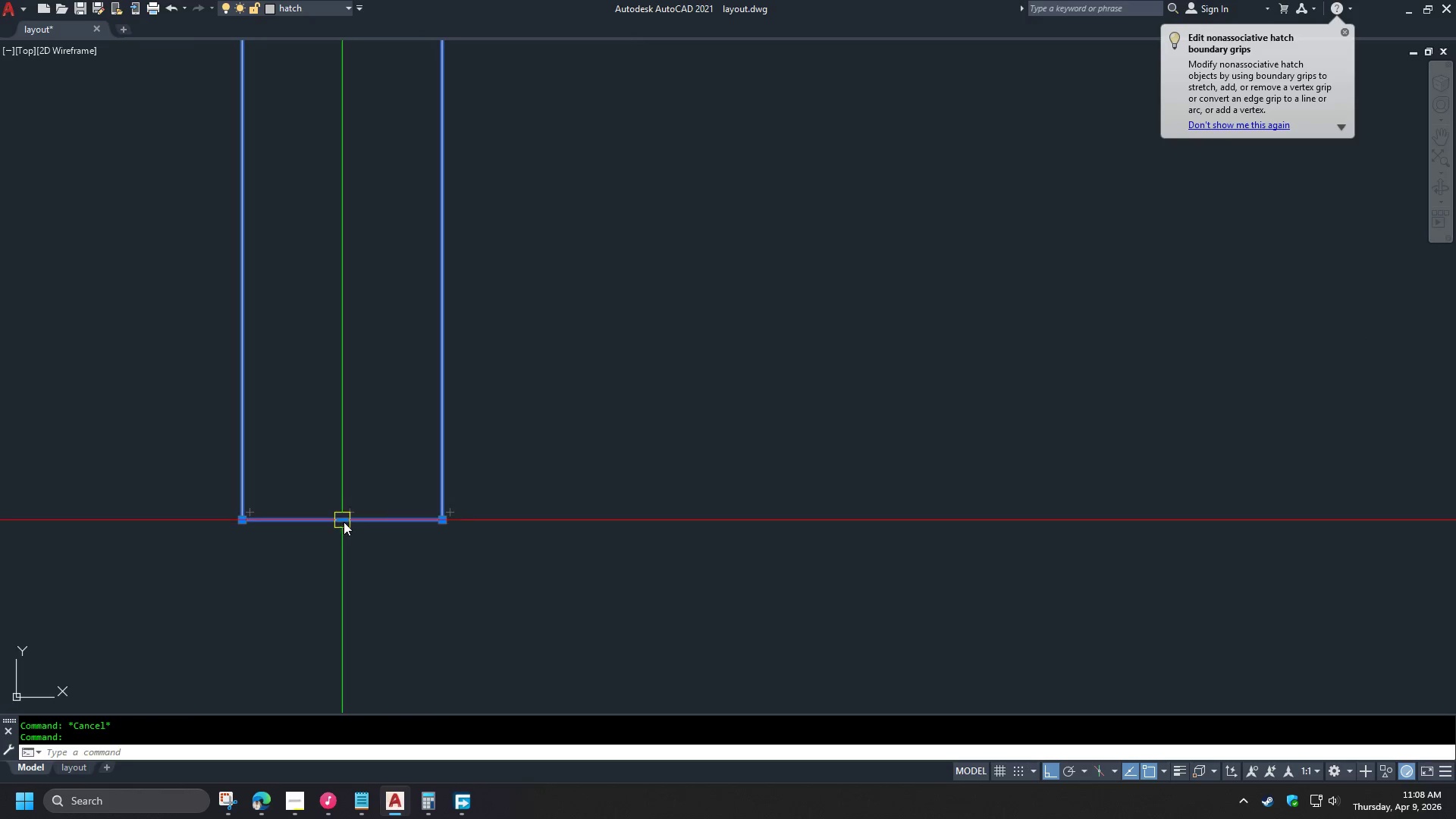 
left_click([341, 519])
 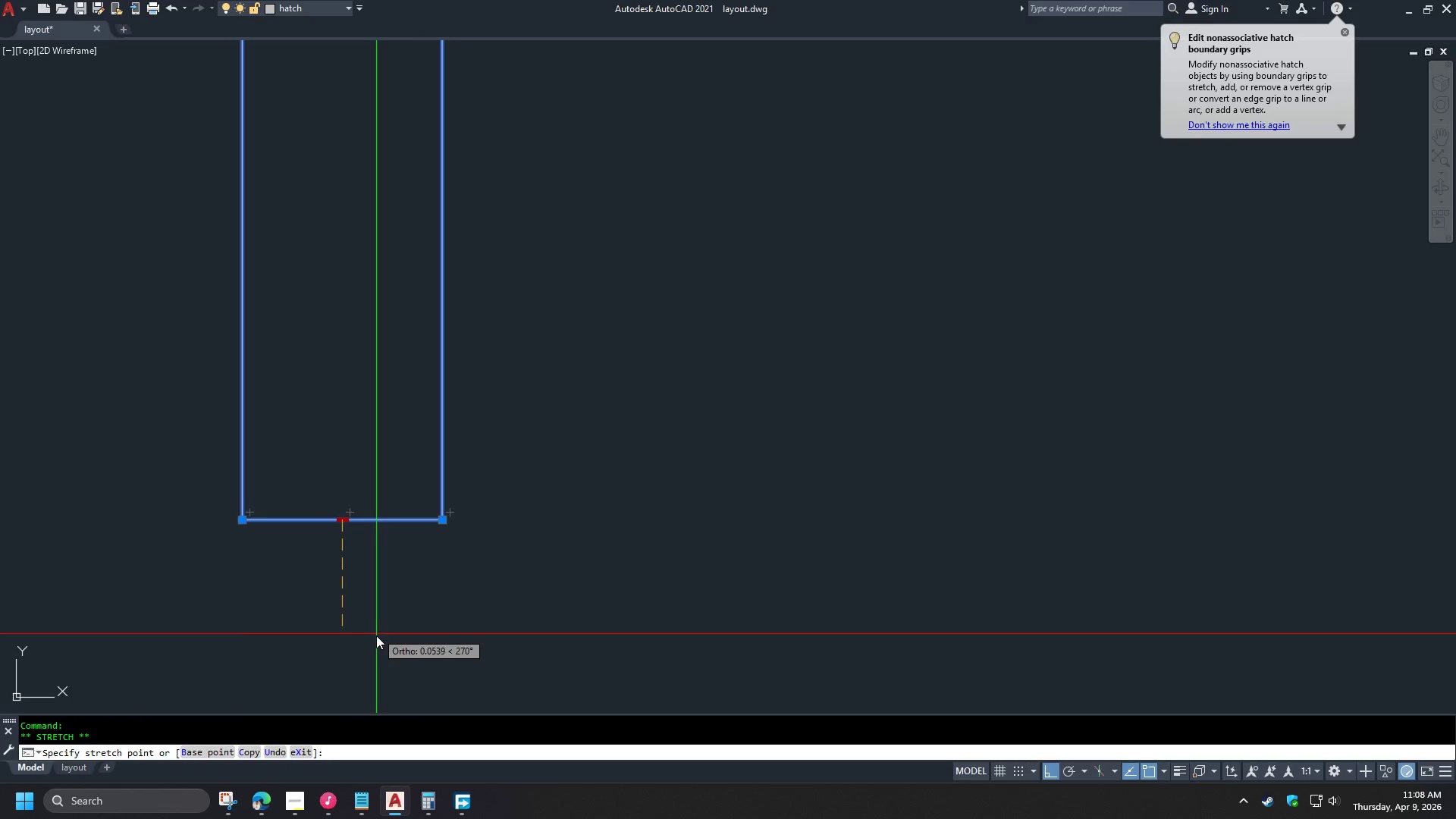 
scroll: coordinate [376, 651], scroll_direction: down, amount: 10.0
 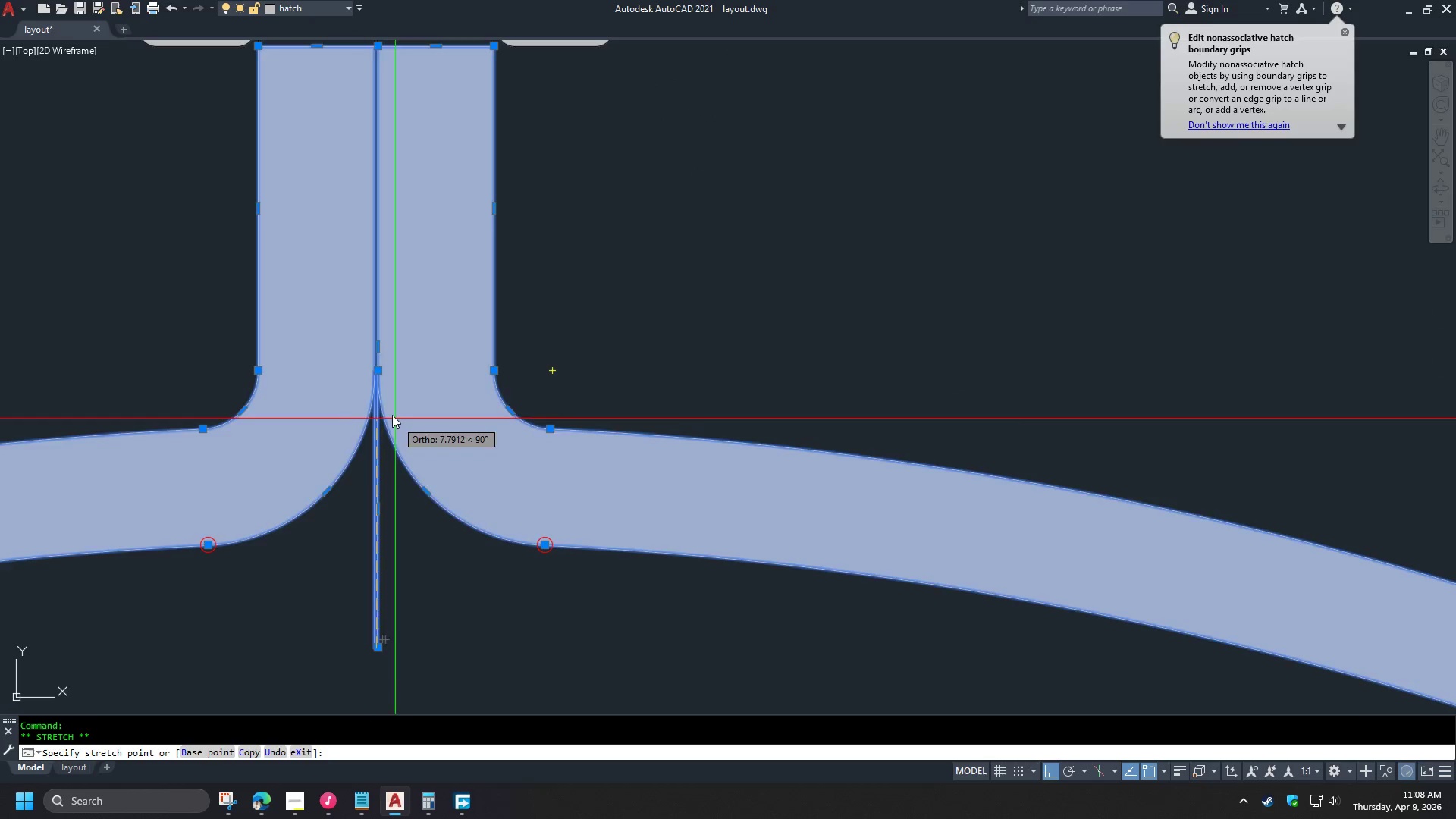 
scroll: coordinate [373, 344], scroll_direction: up, amount: 5.0
 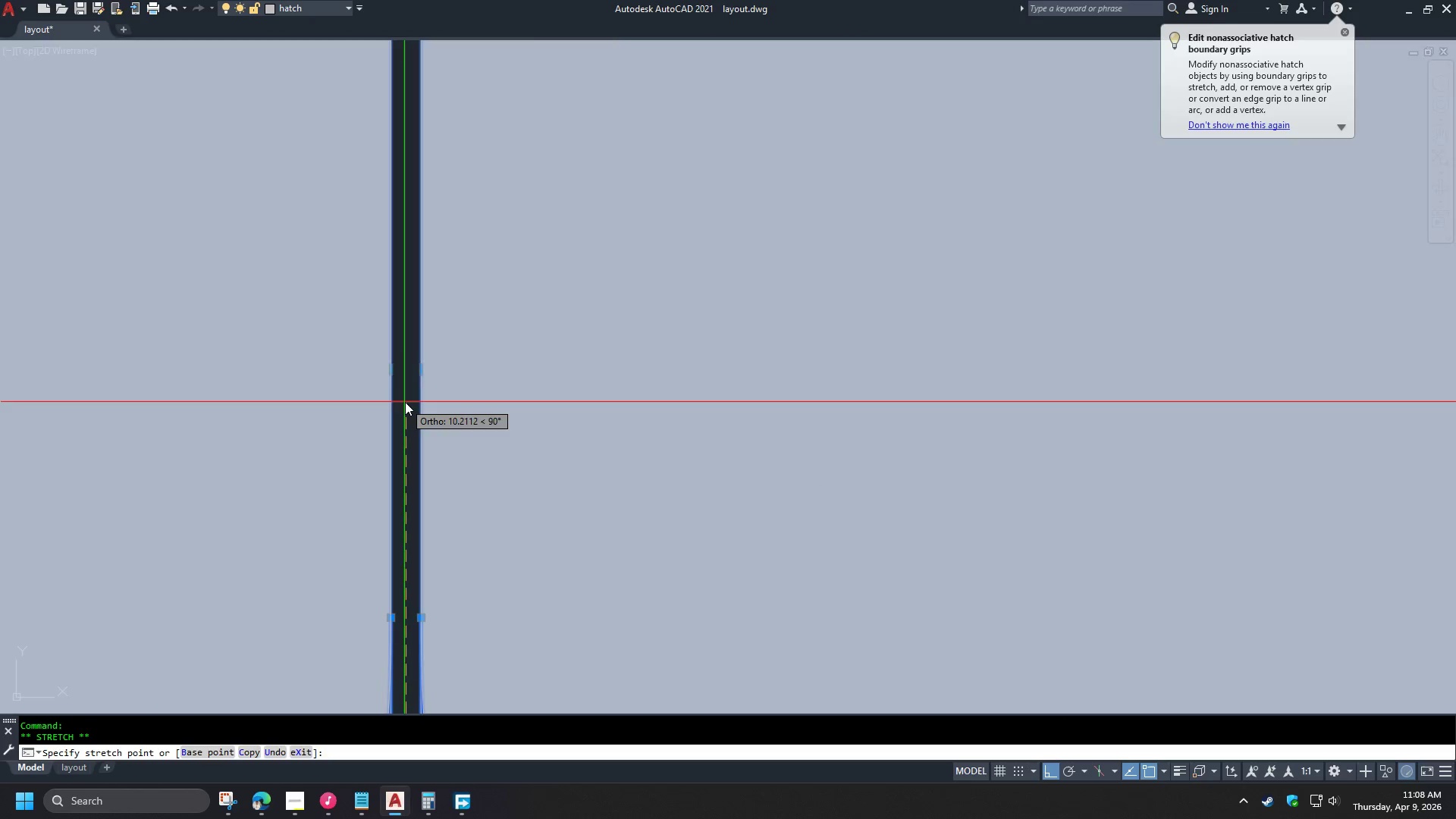 
left_click([407, 402])
 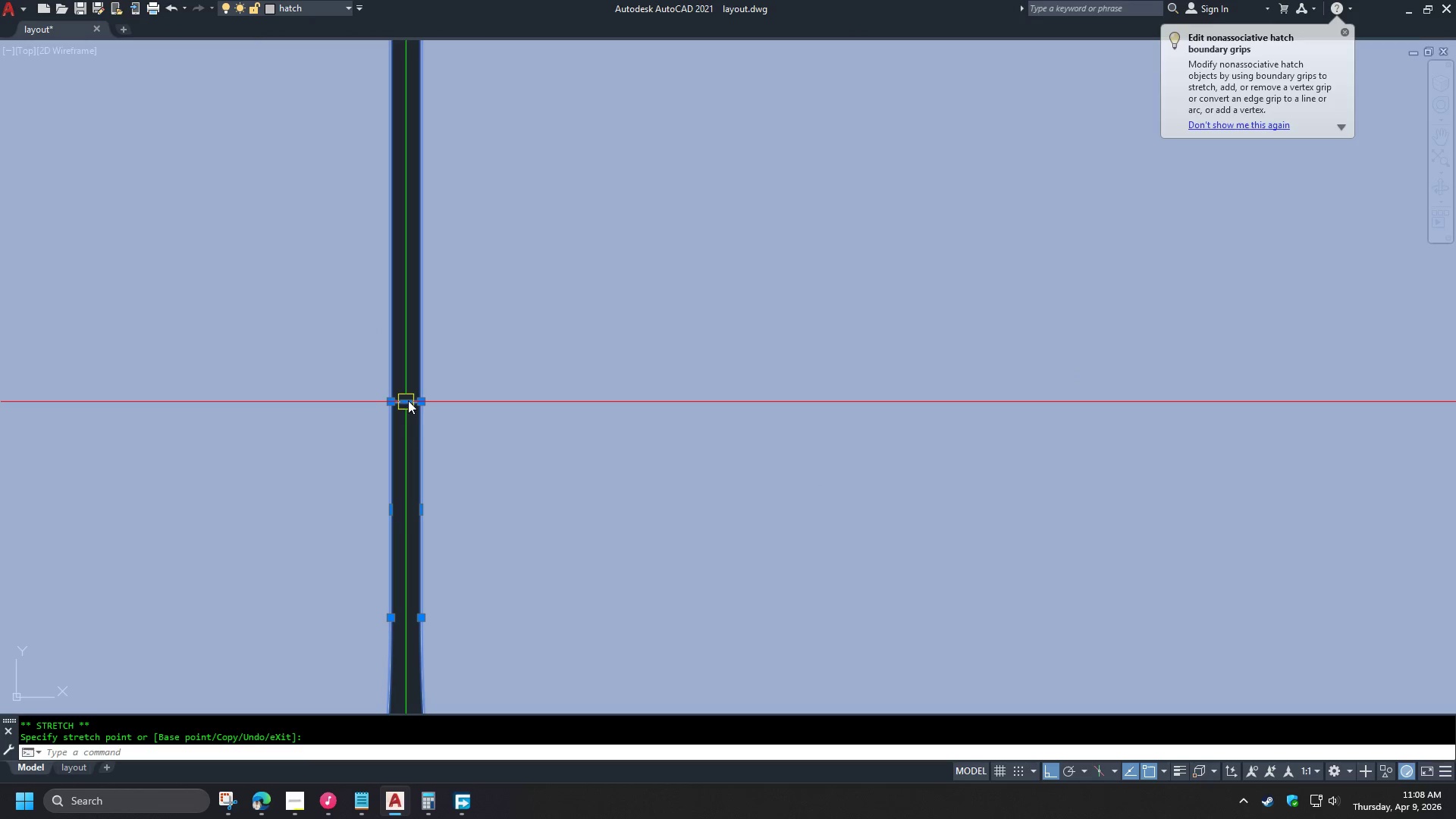 
left_click([409, 403])
 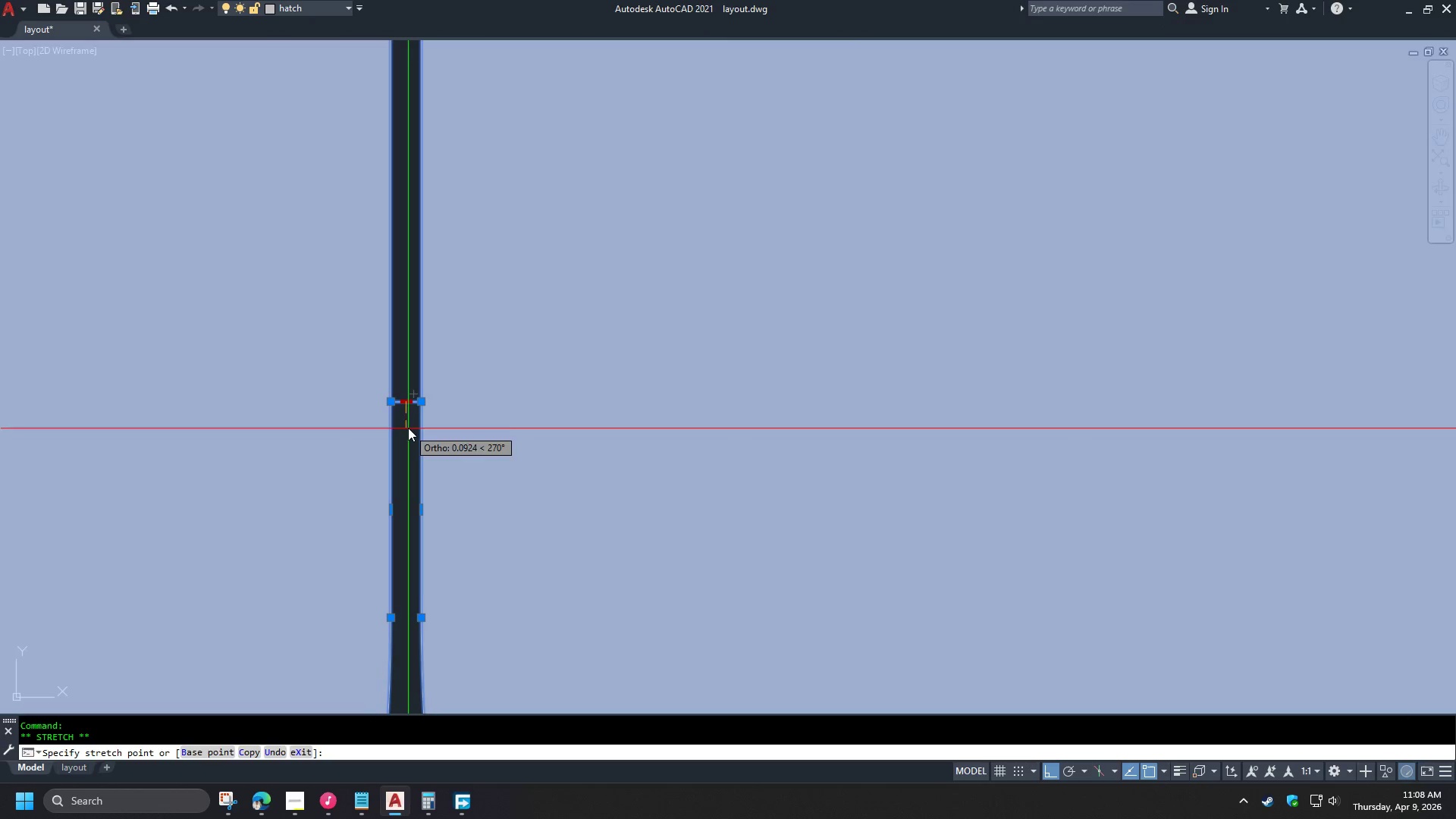 
scroll: coordinate [403, 406], scroll_direction: up, amount: 8.0
 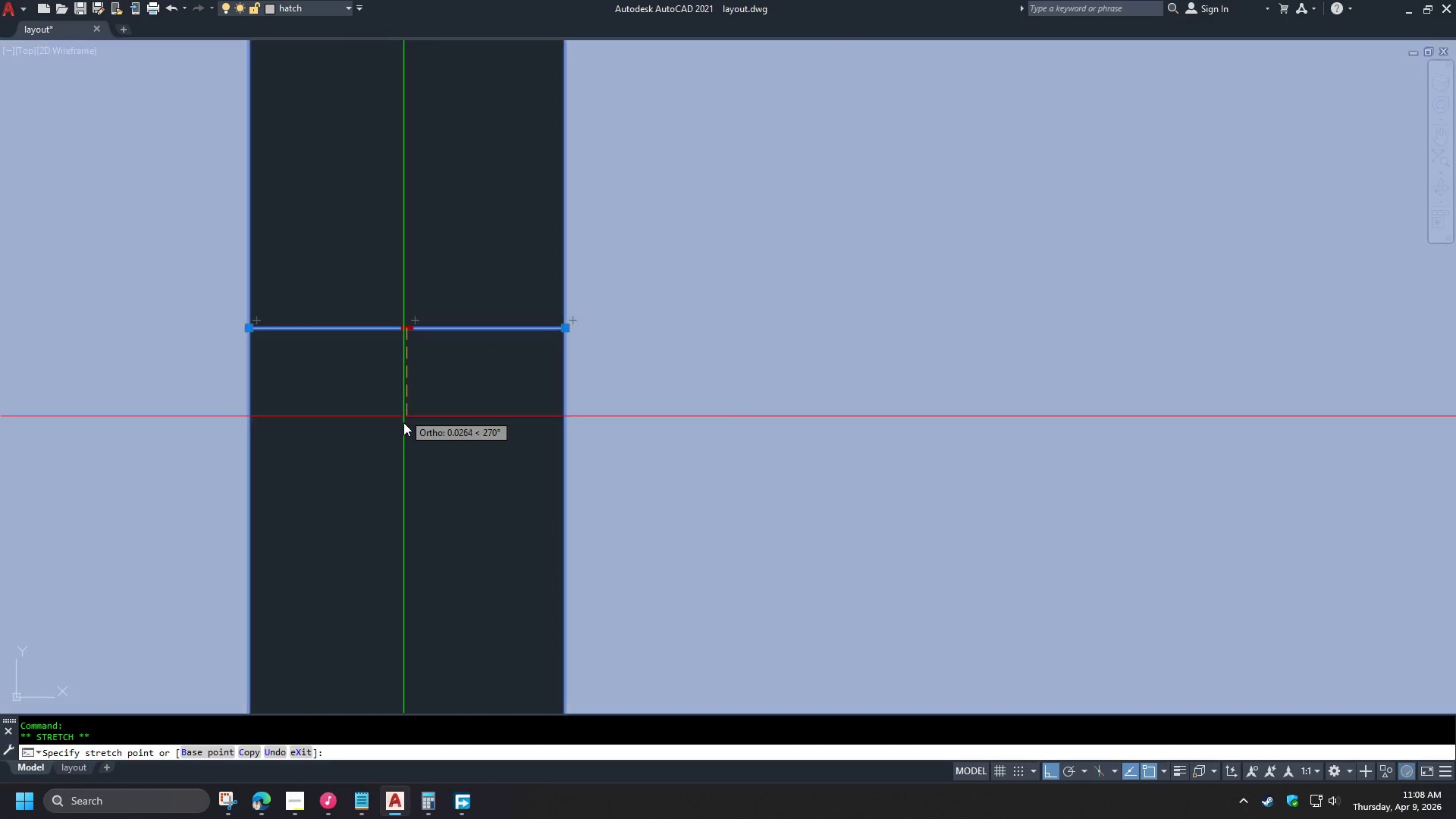 
scroll: coordinate [393, 548], scroll_direction: down, amount: 10.0
 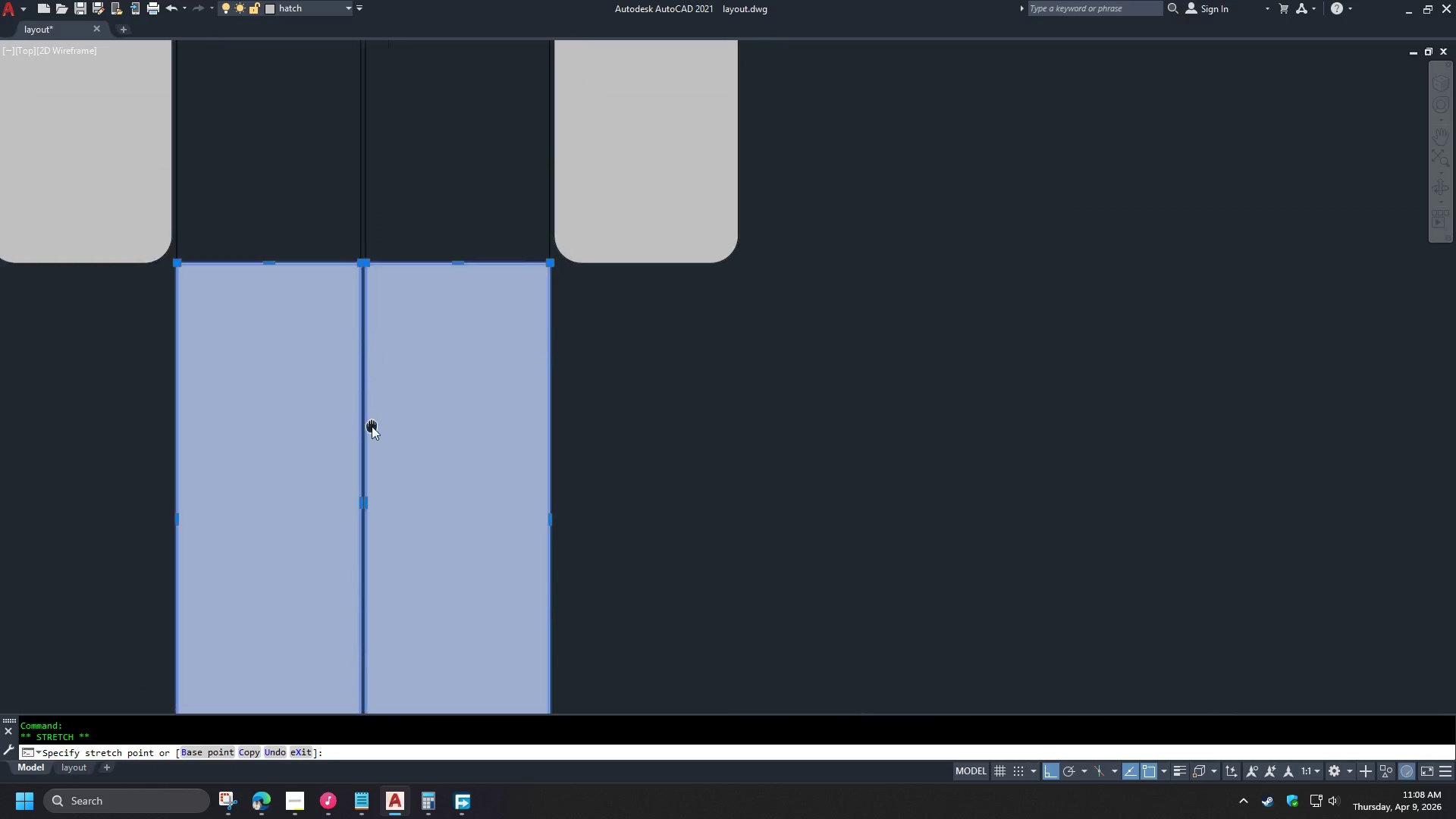 
scroll: coordinate [349, 345], scroll_direction: up, amount: 7.0
 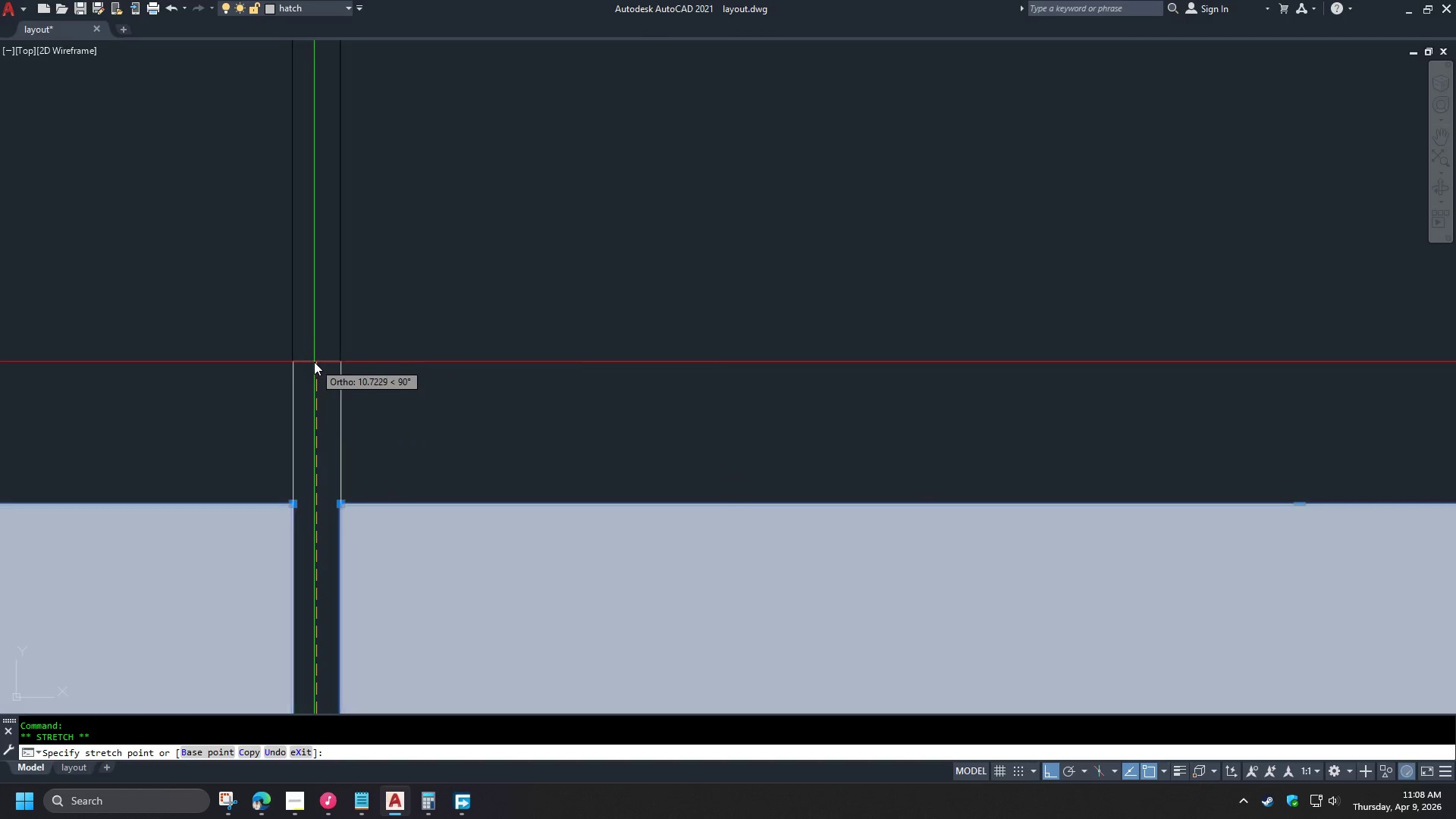 
left_click([314, 362])
 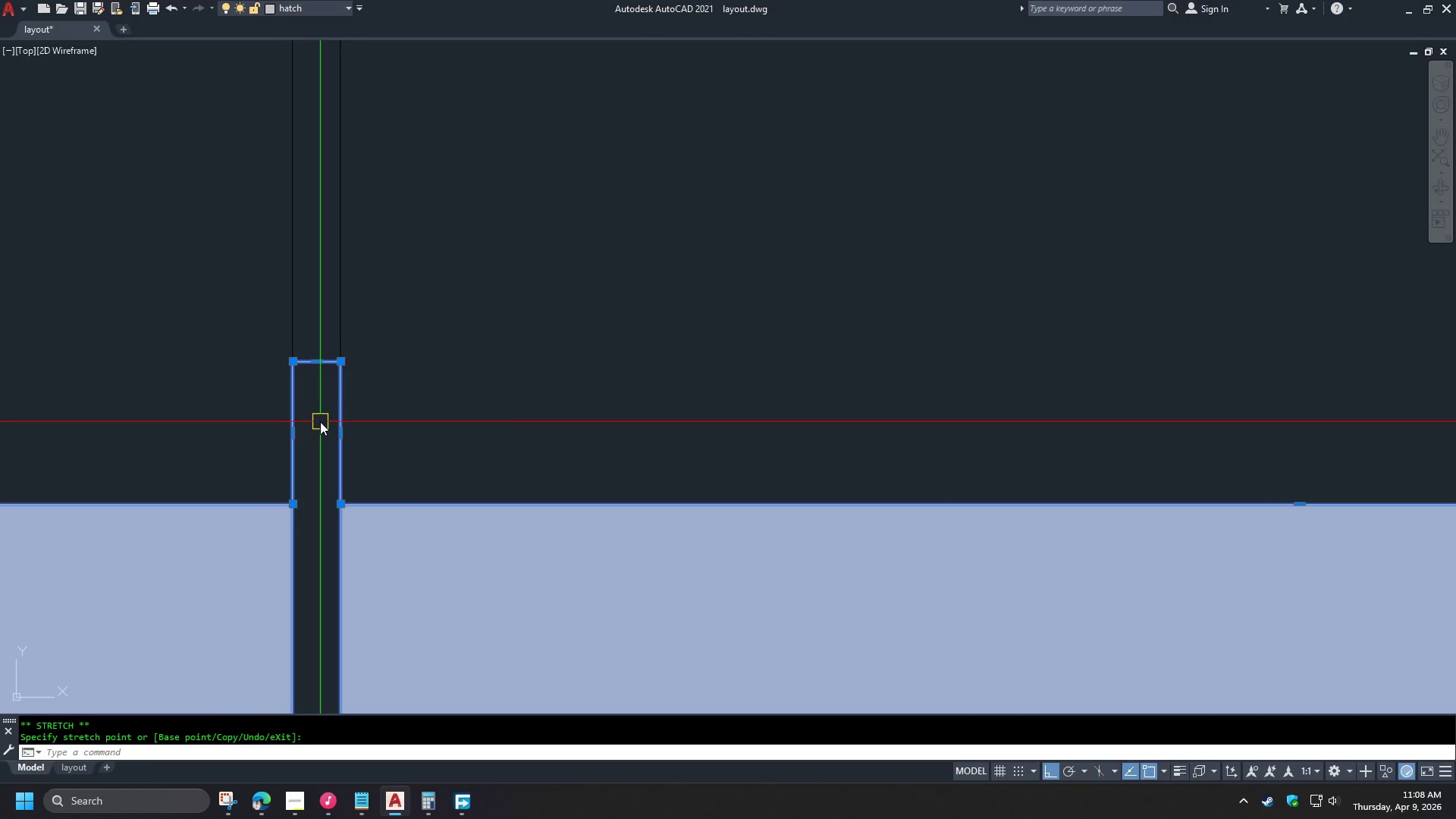 
key(Escape)
 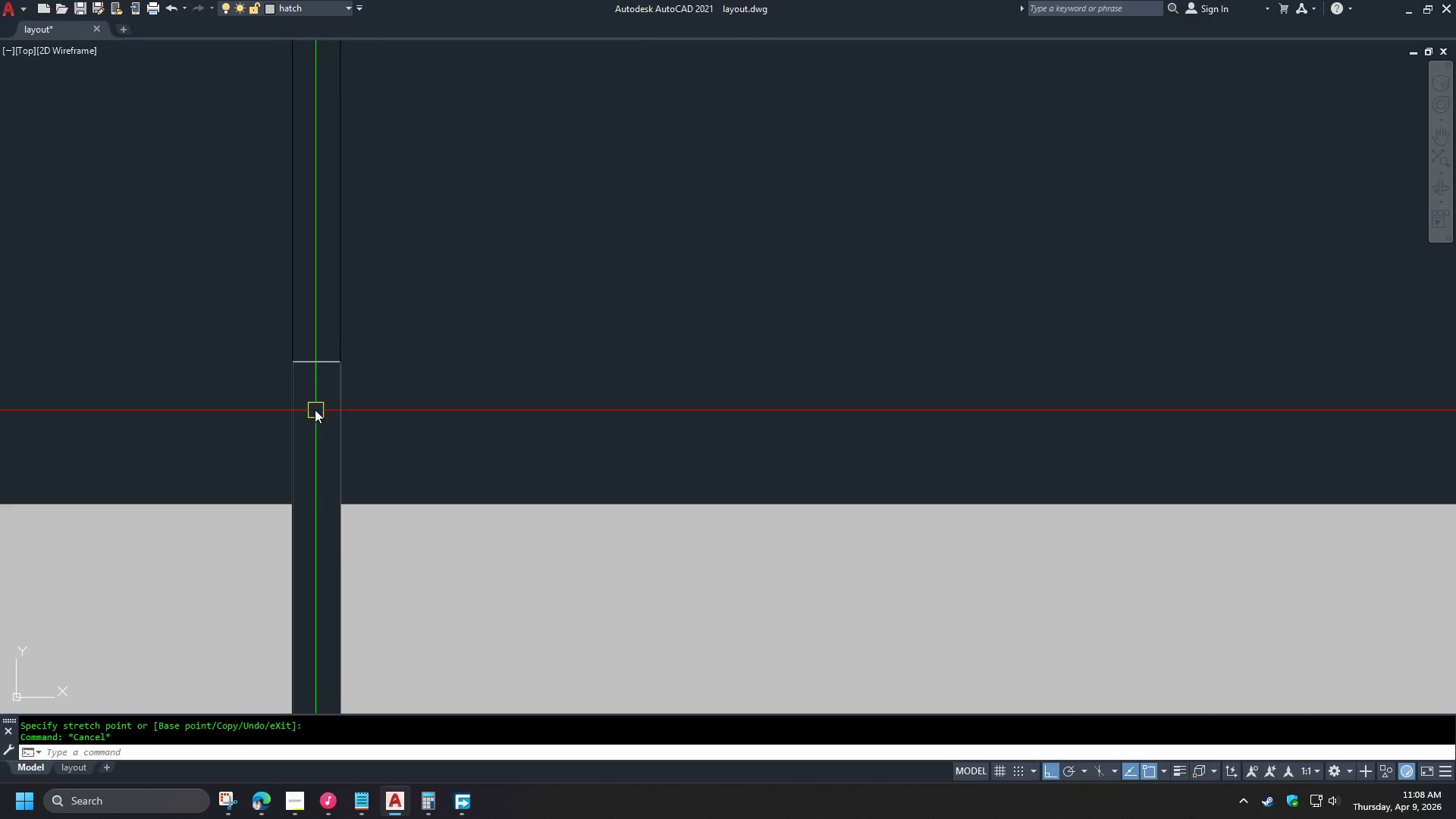 
scroll: coordinate [315, 409], scroll_direction: up, amount: 1.0
 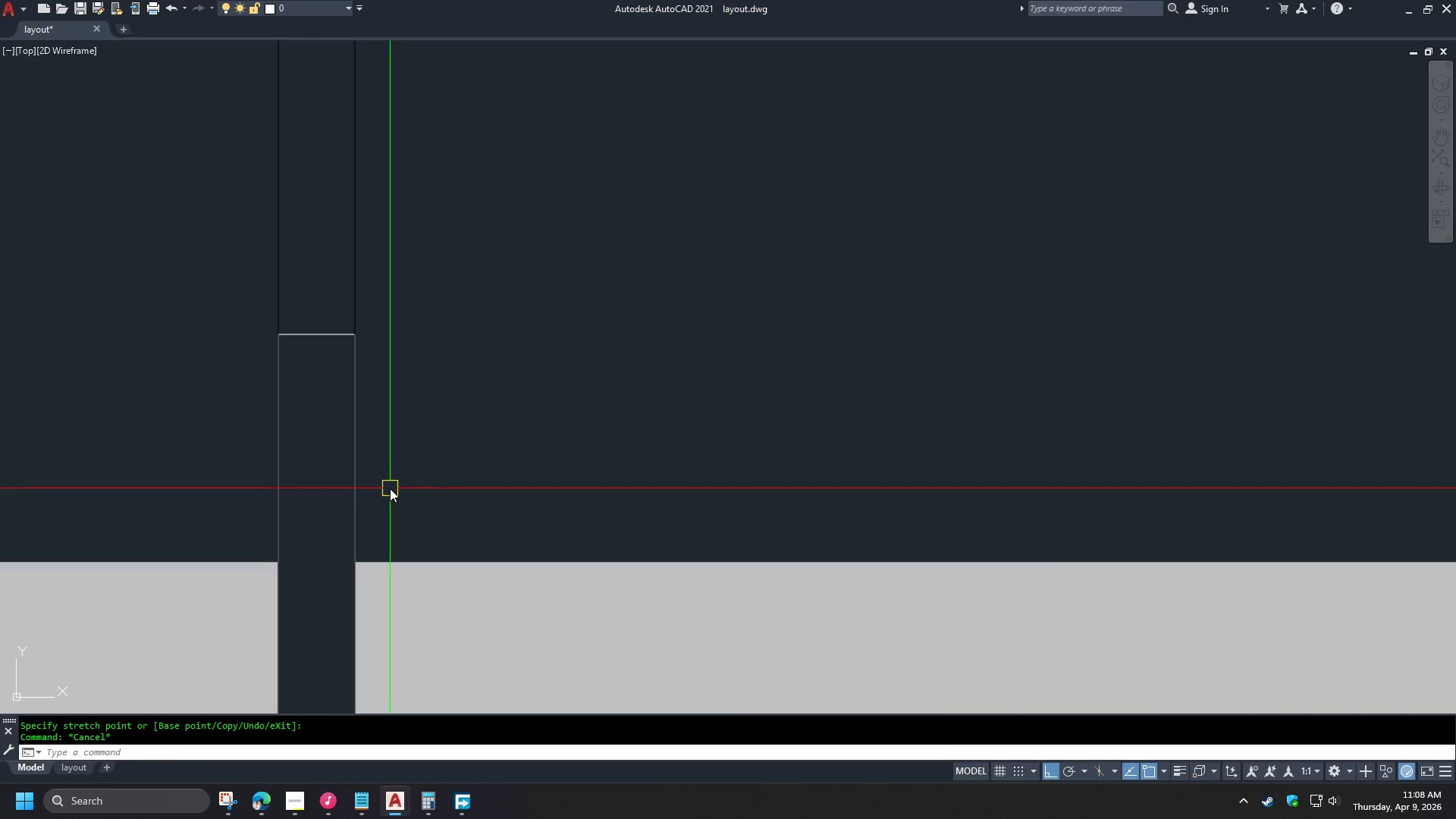 
key(L)
 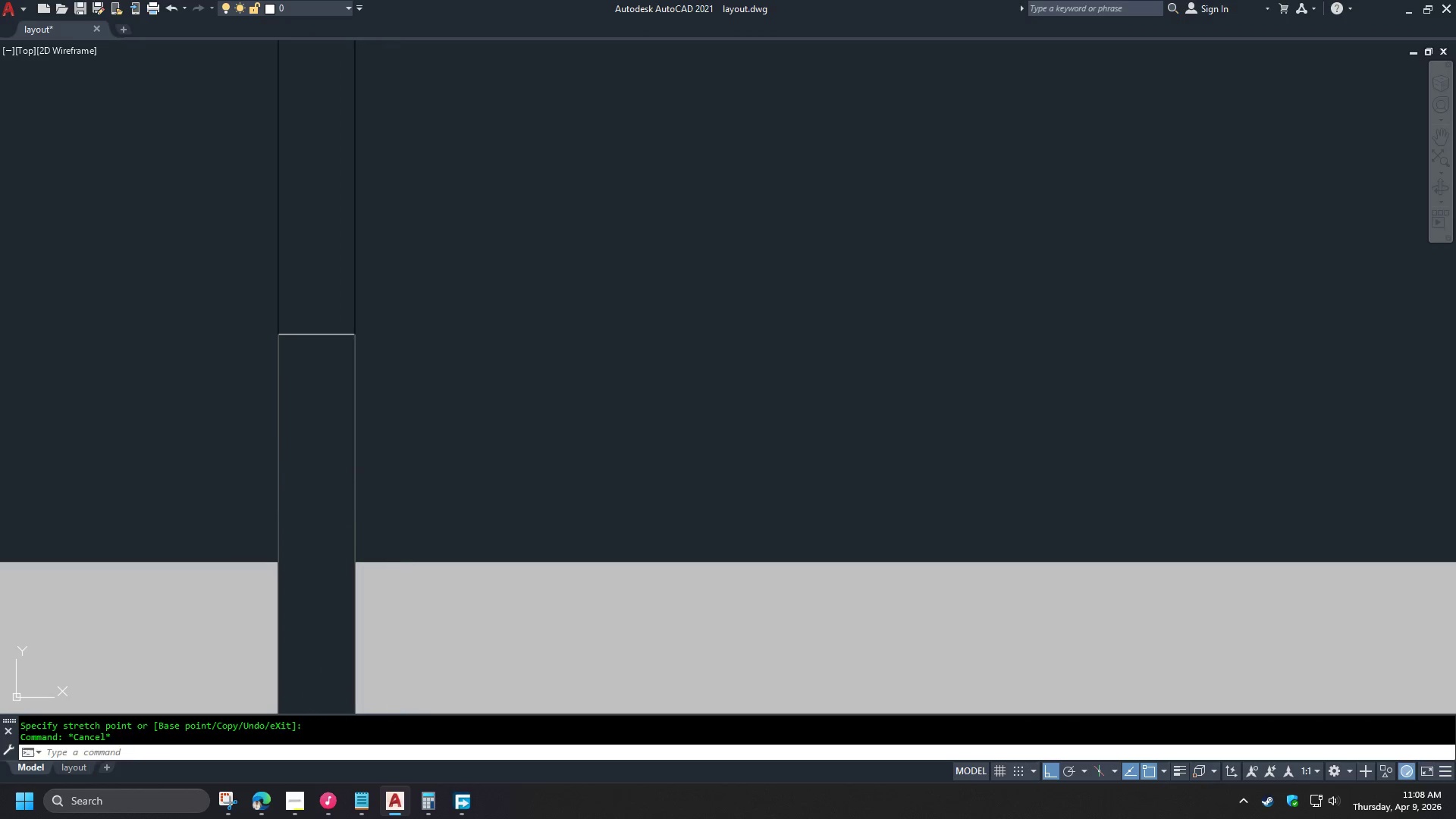 
key(Space)
 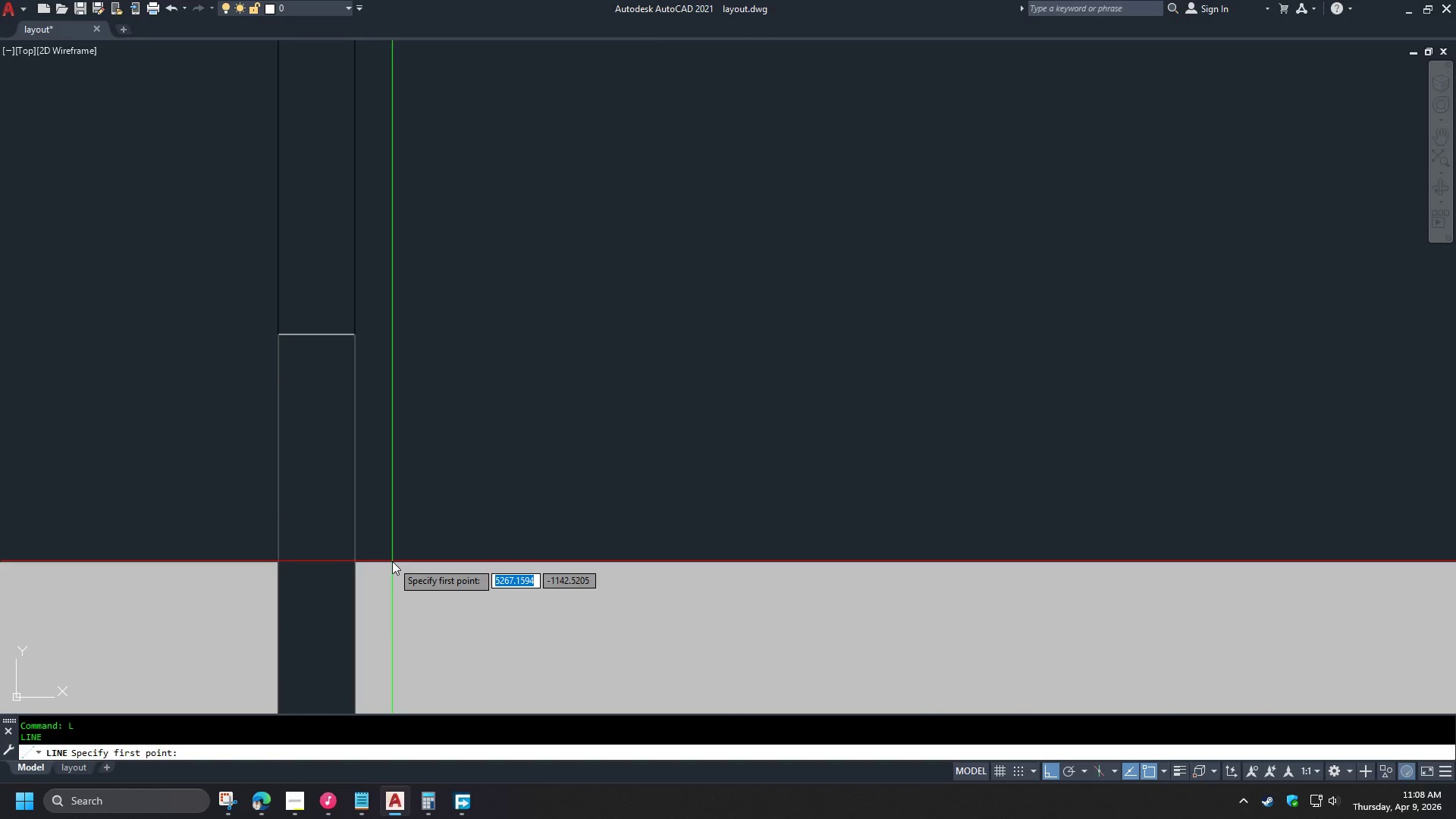 
scroll: coordinate [421, 464], scroll_direction: down, amount: 4.0
 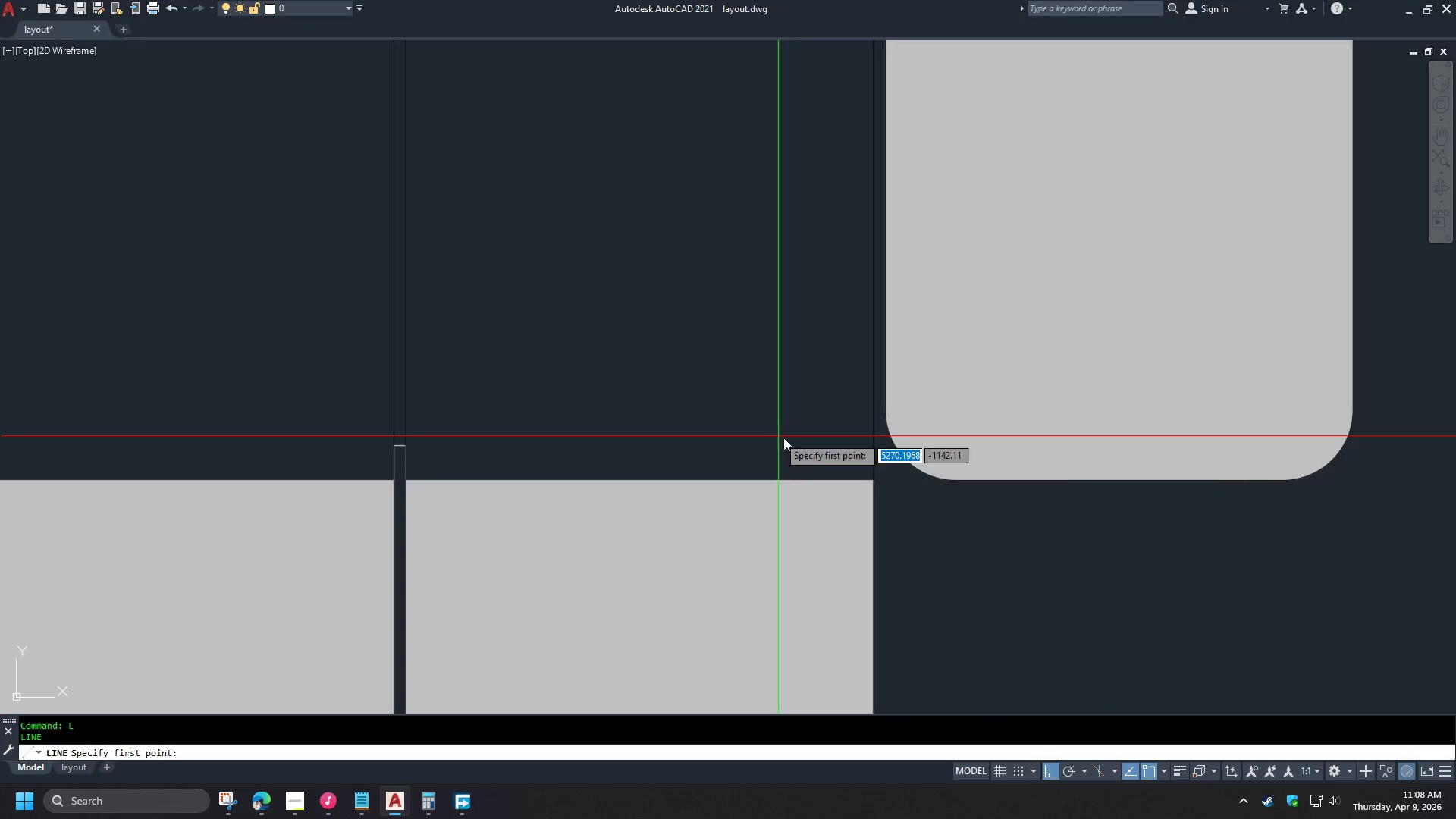 
type(end )
 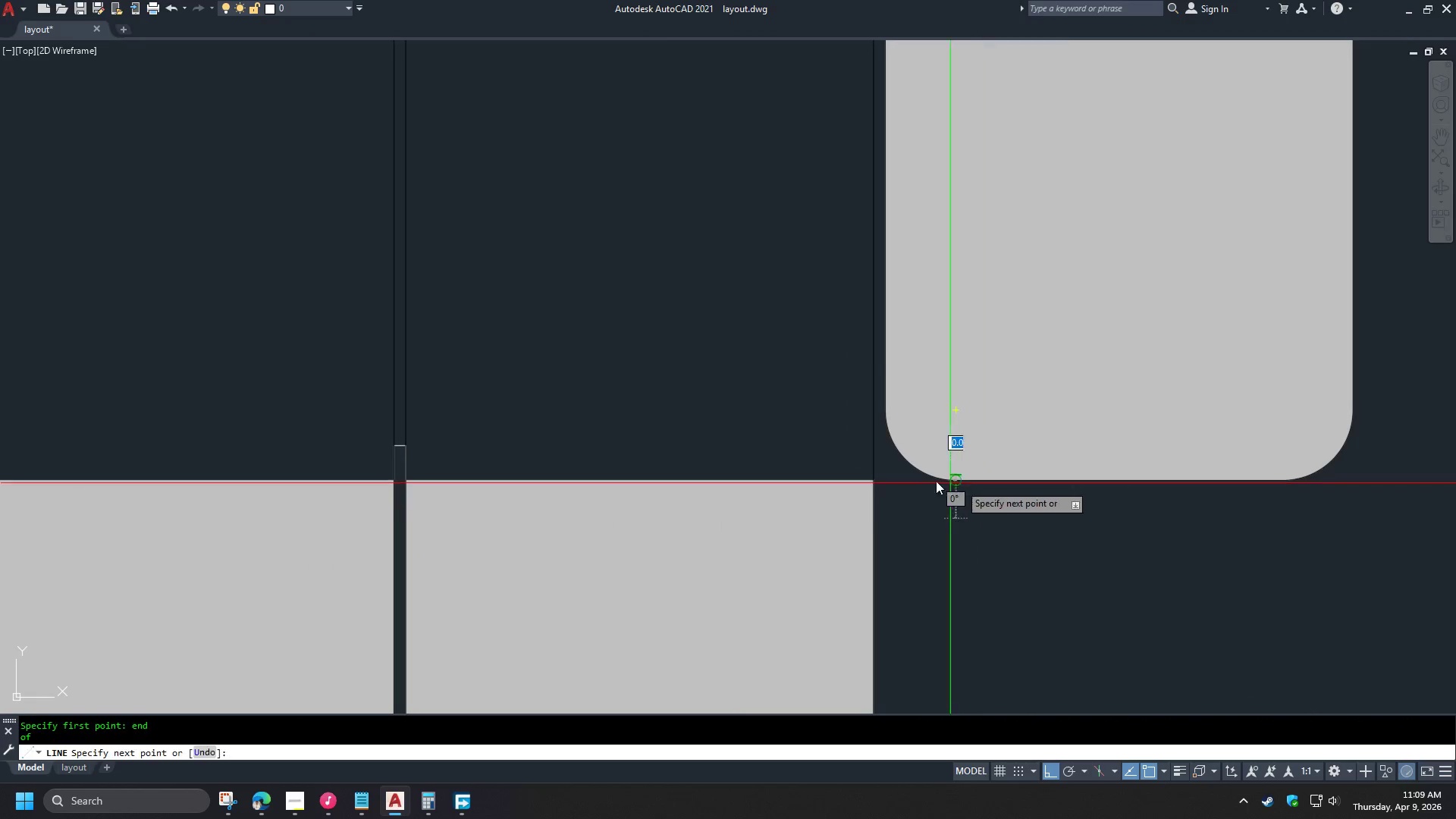 
left_click([158, 431])
 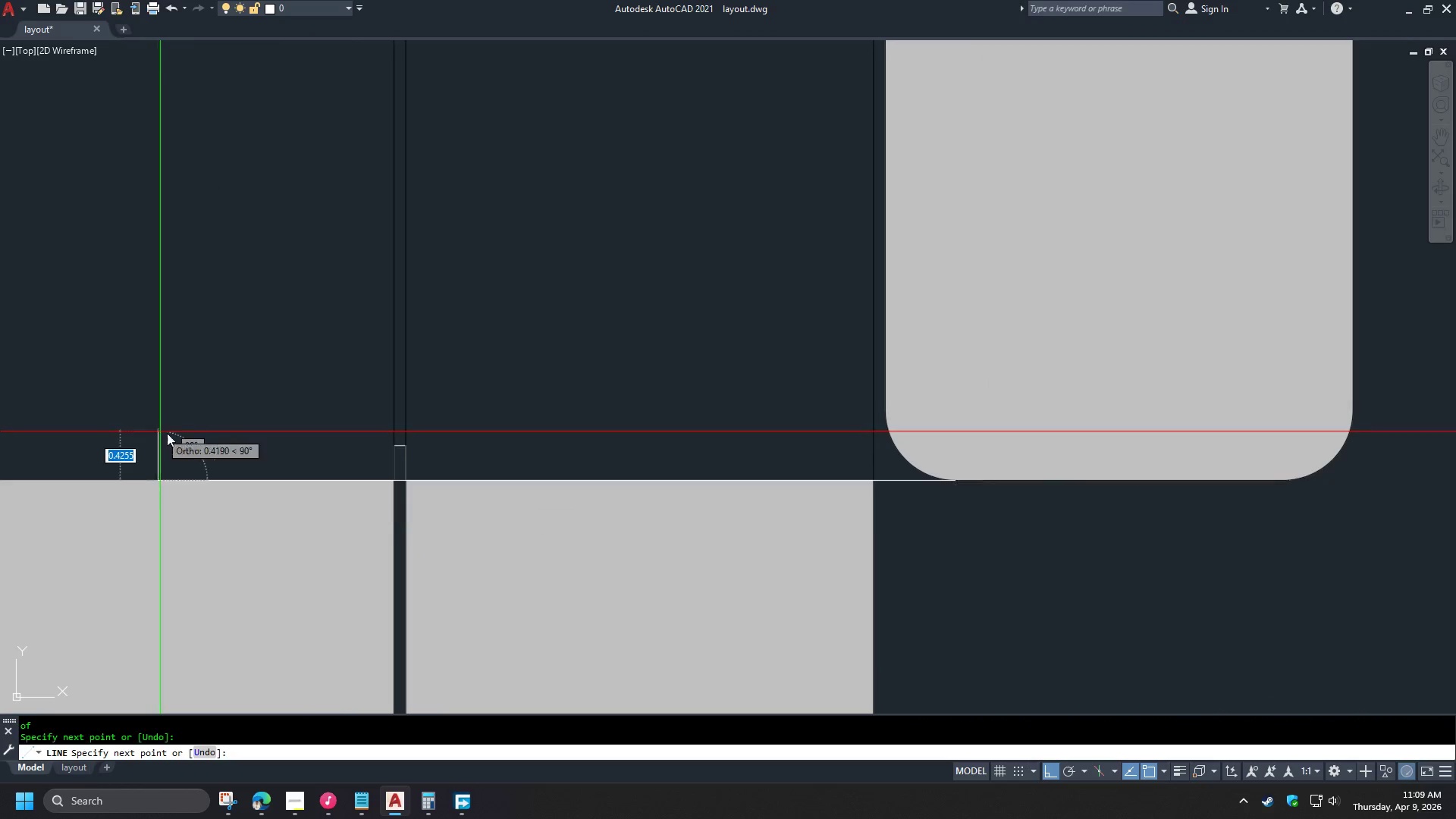 
type( tr )
 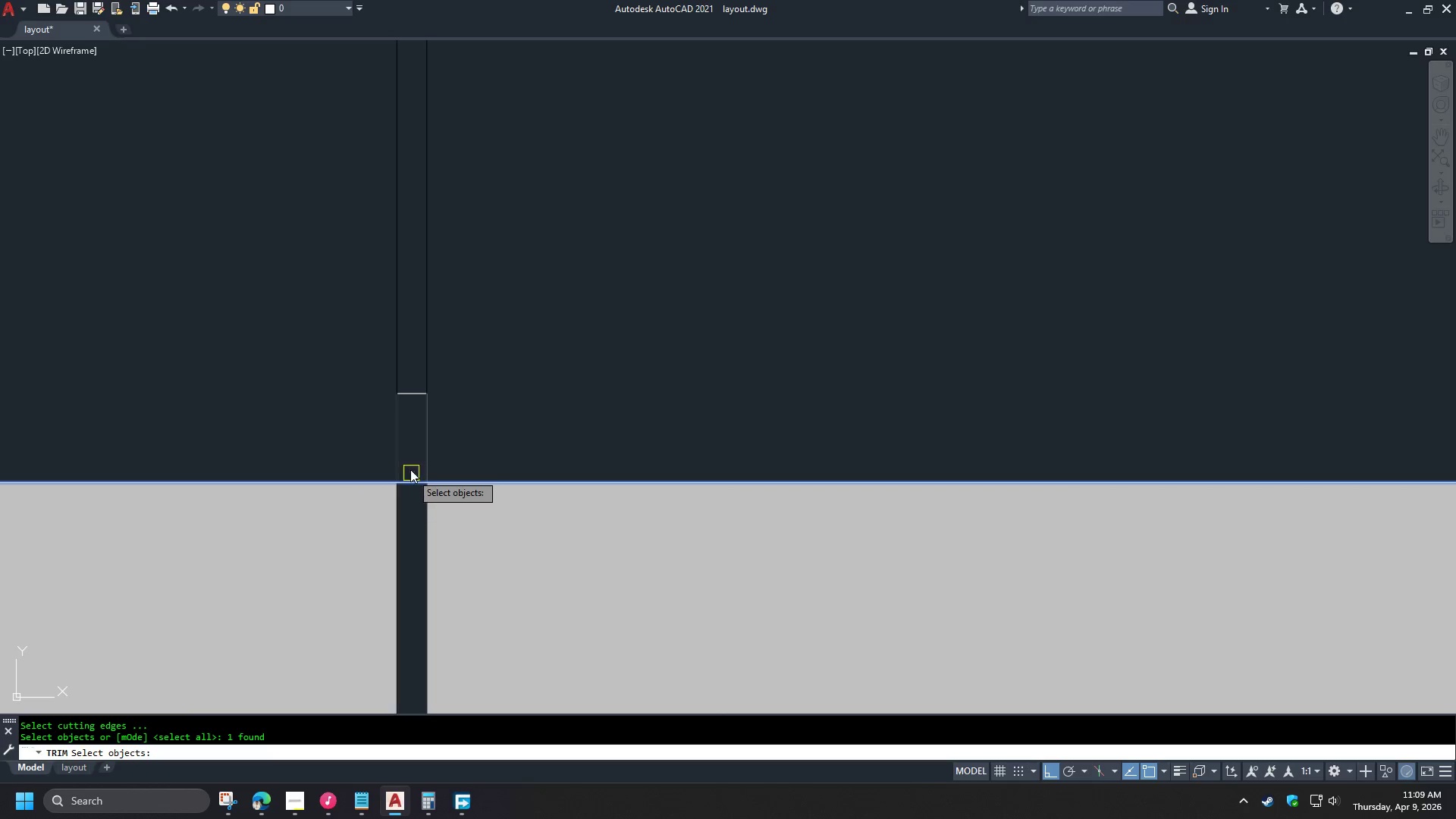 
scroll: coordinate [435, 488], scroll_direction: up, amount: 4.0
 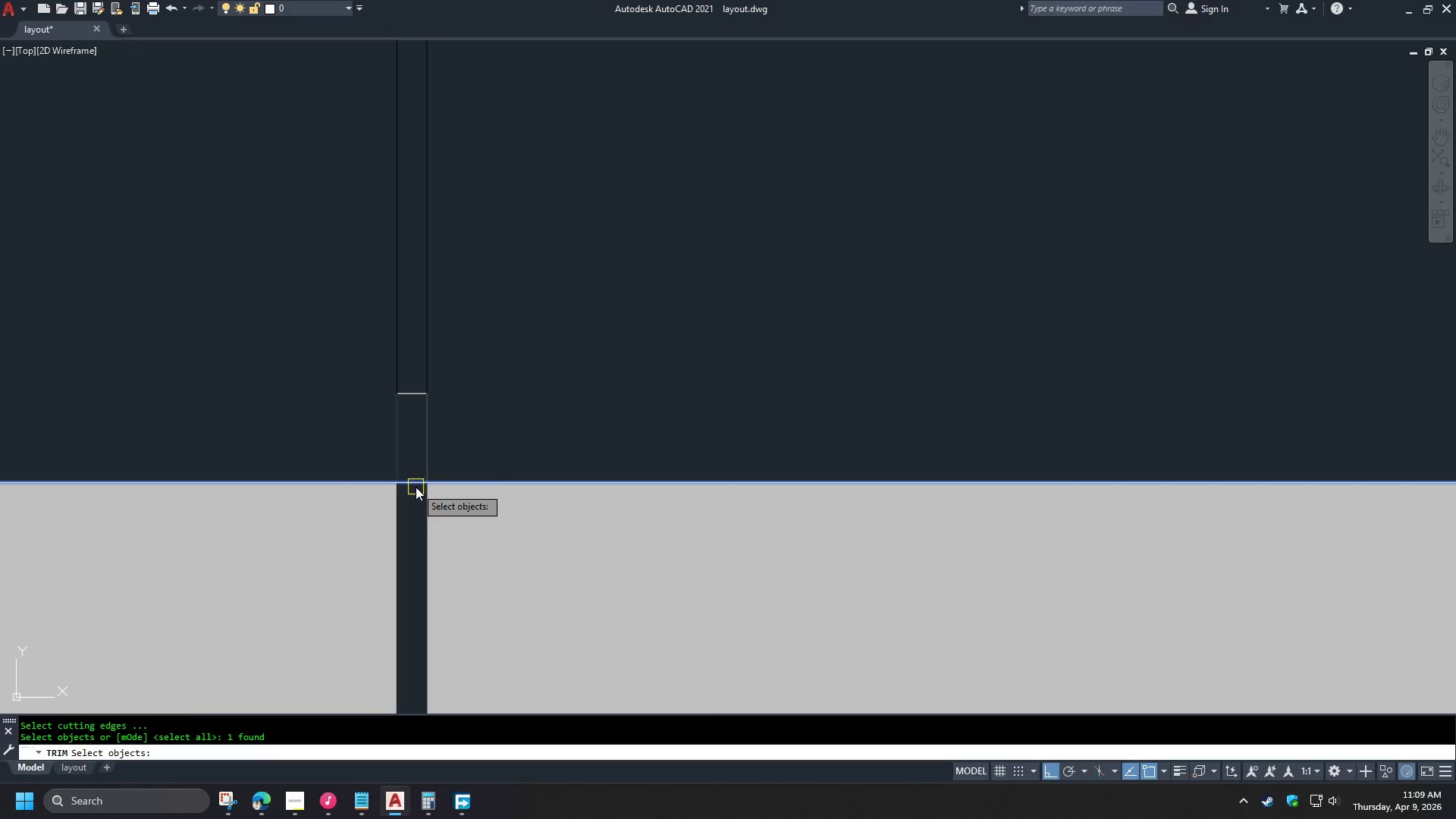 
key(Space)
 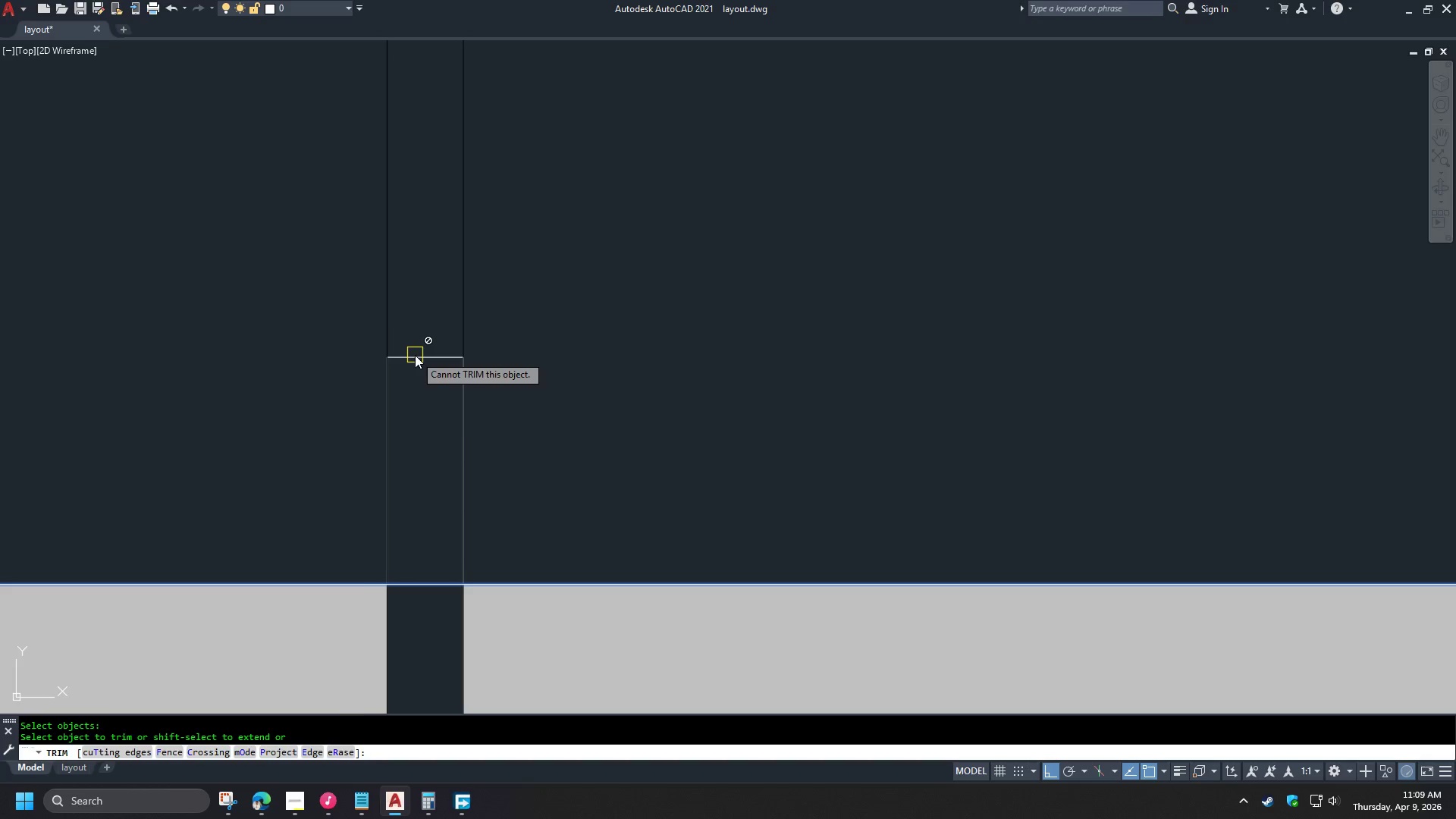 
scroll: coordinate [403, 418], scroll_direction: up, amount: 2.0
 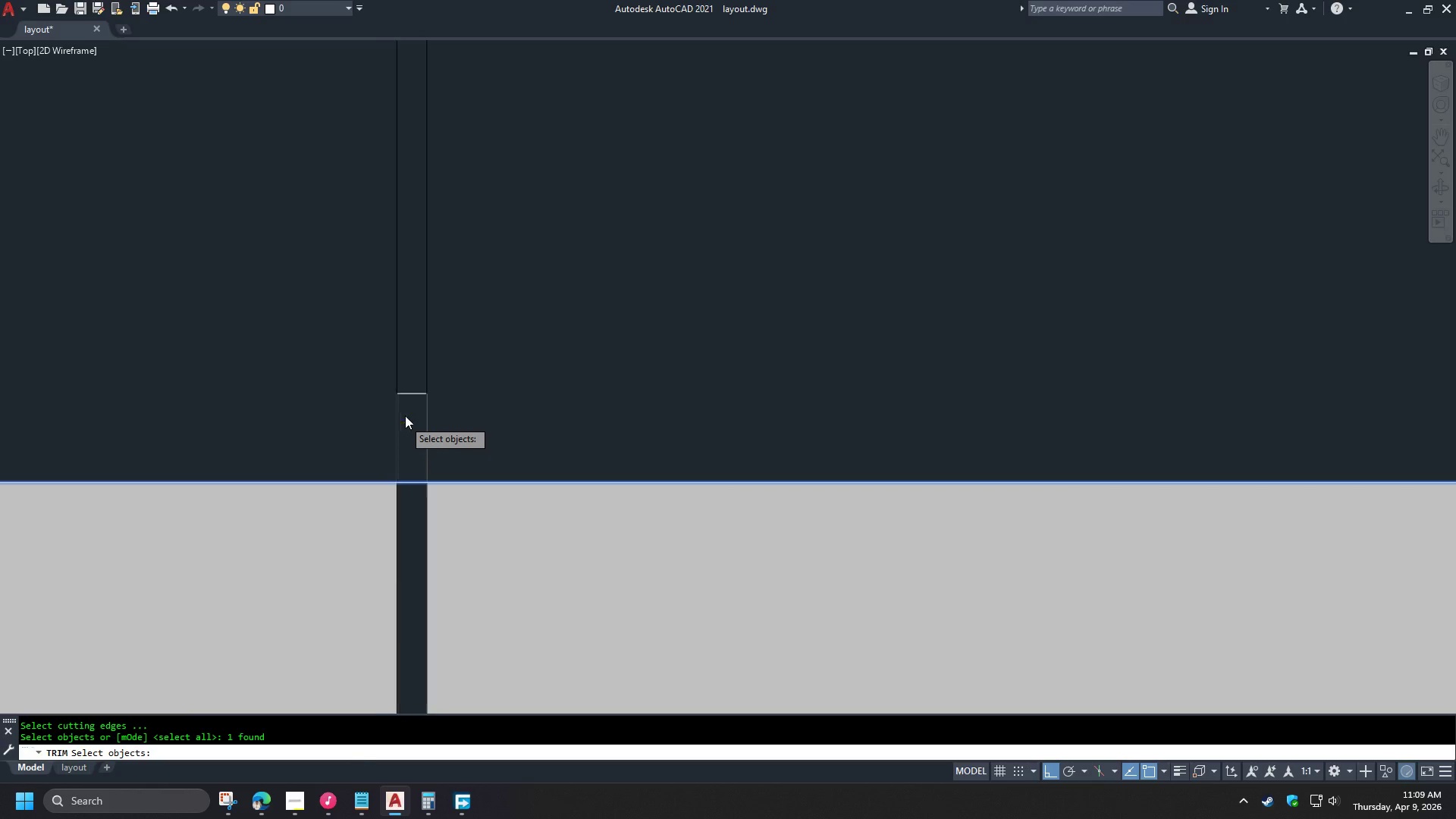 
left_click([418, 360])
 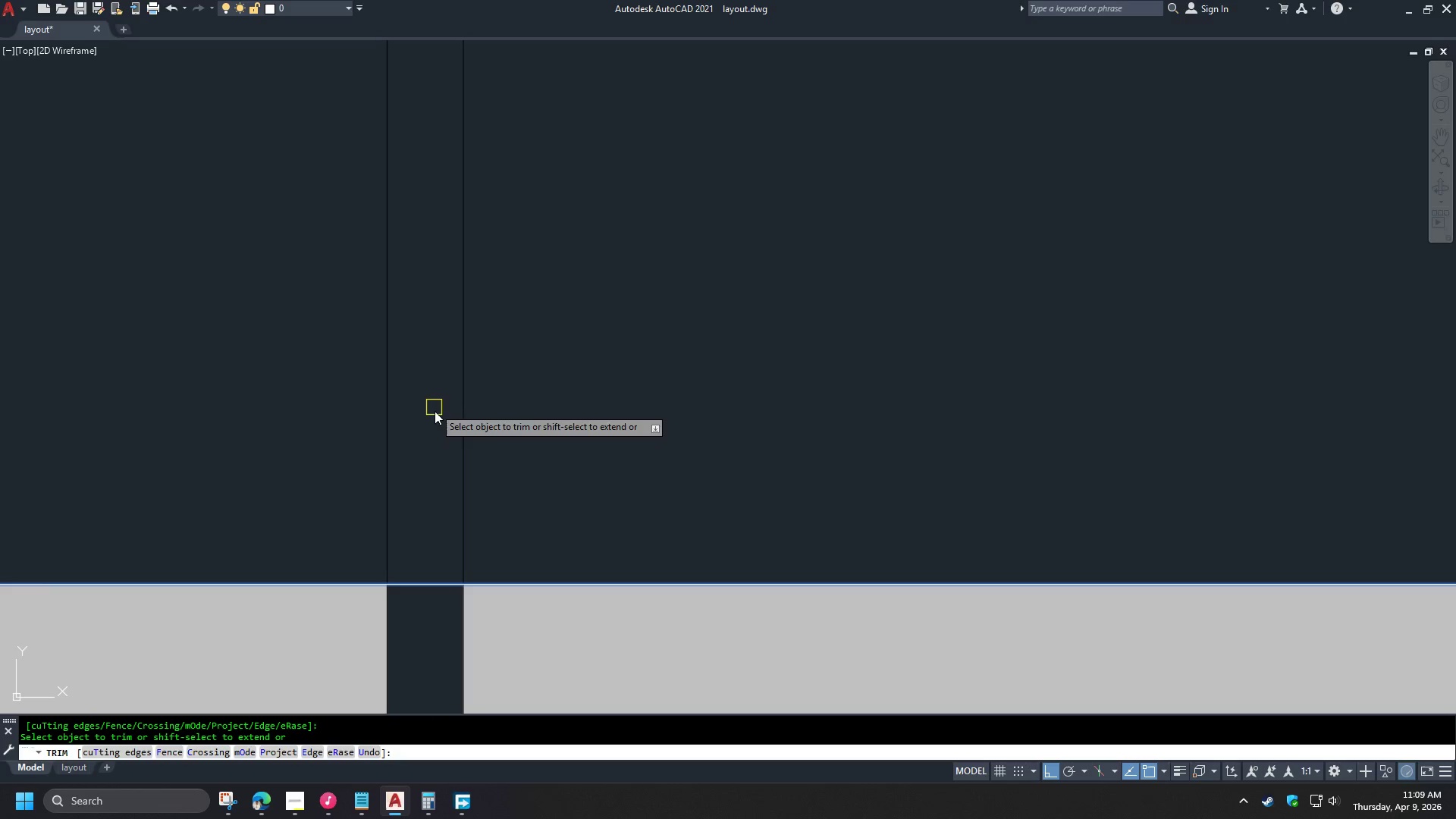 
key(Space)
 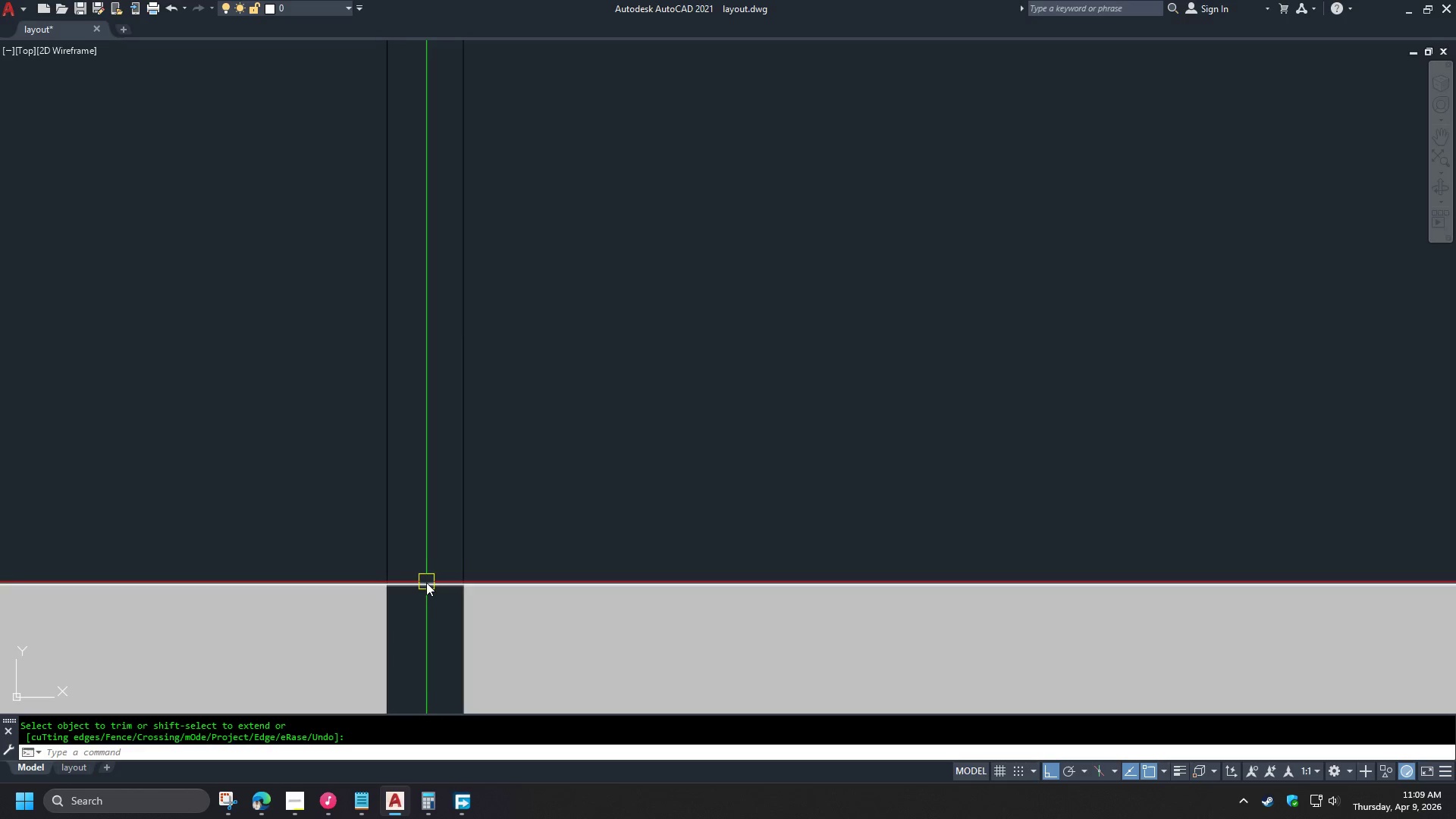 
left_click([425, 587])
 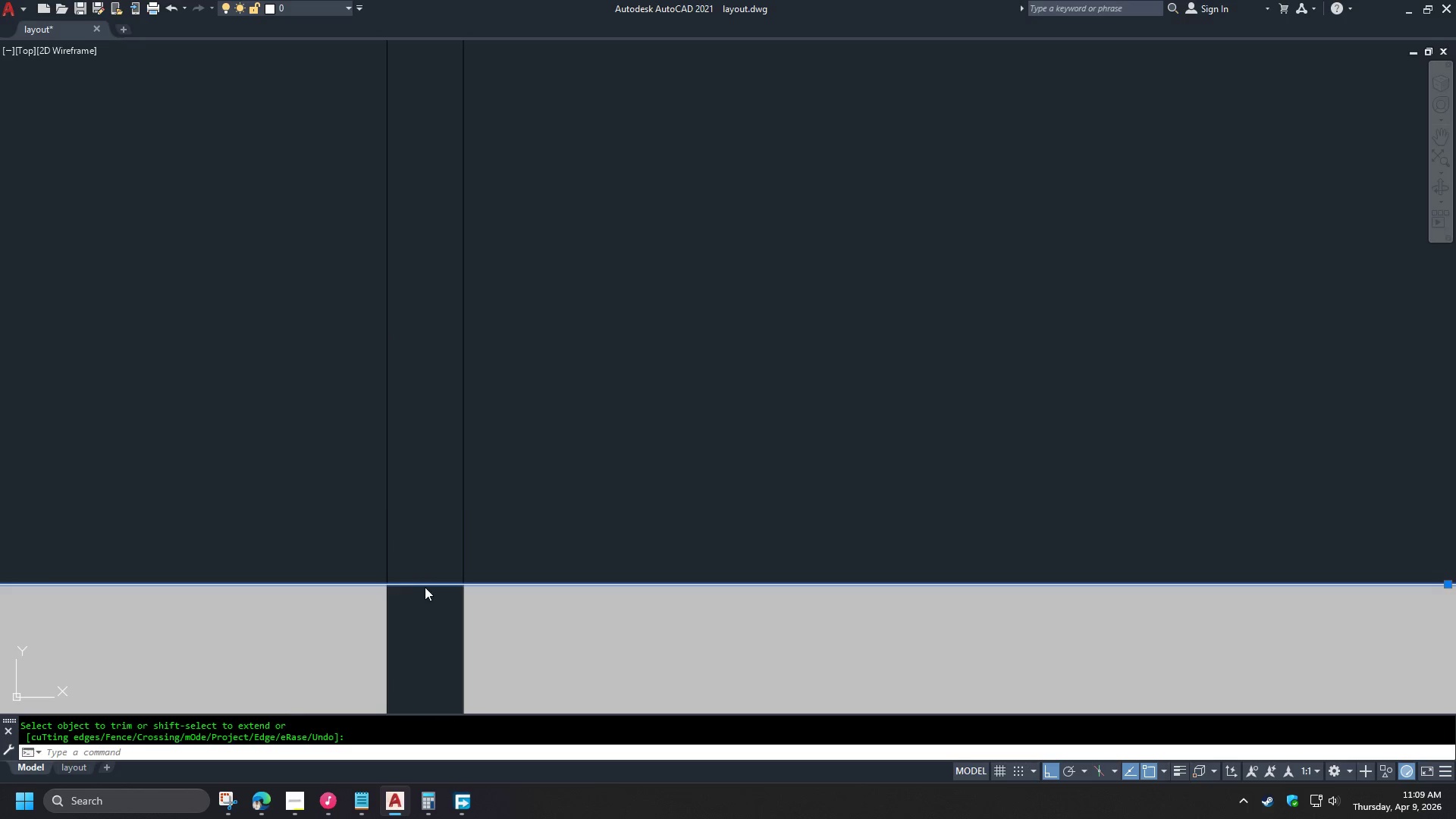 
key(E)
 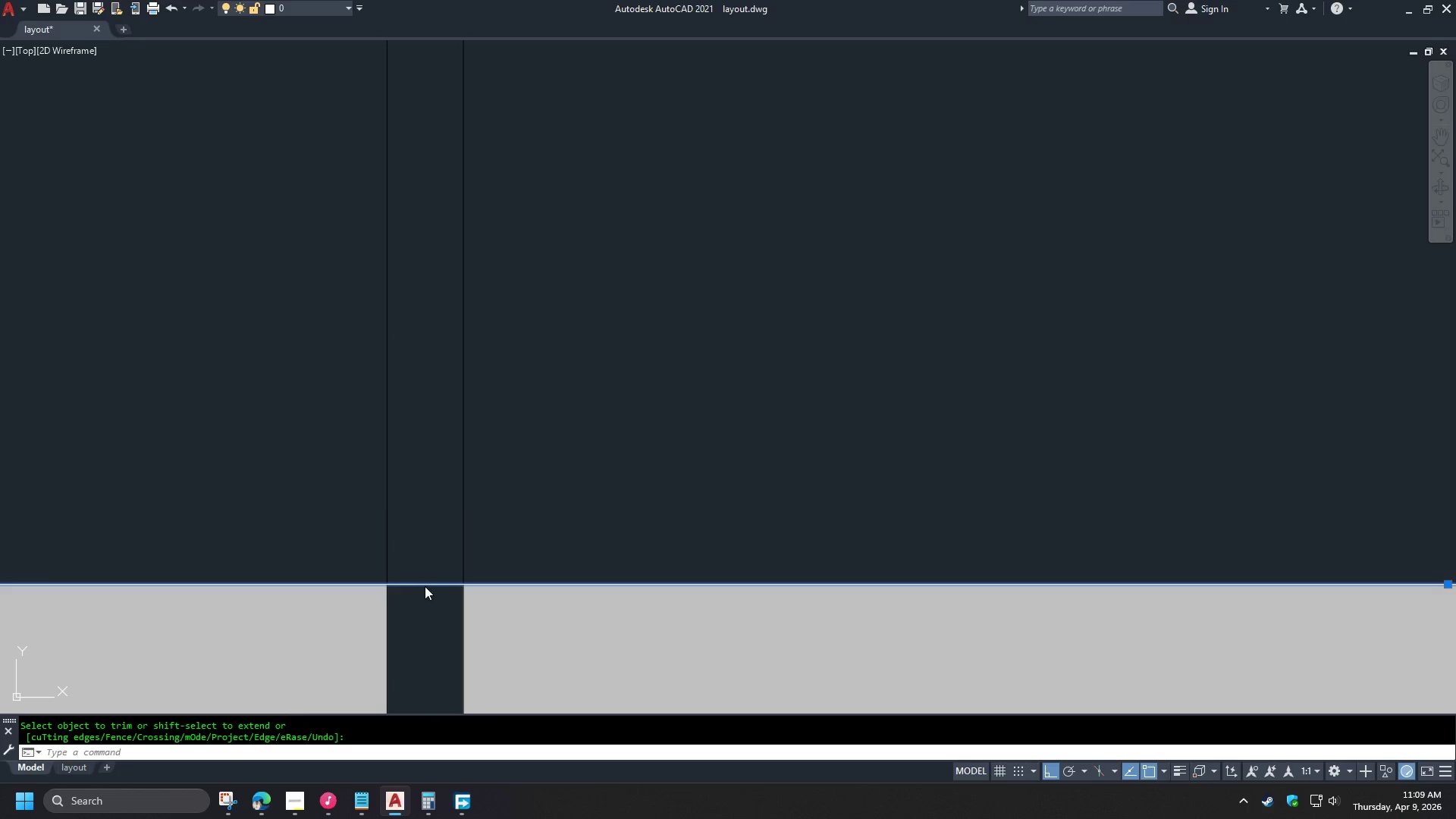 
key(Space)
 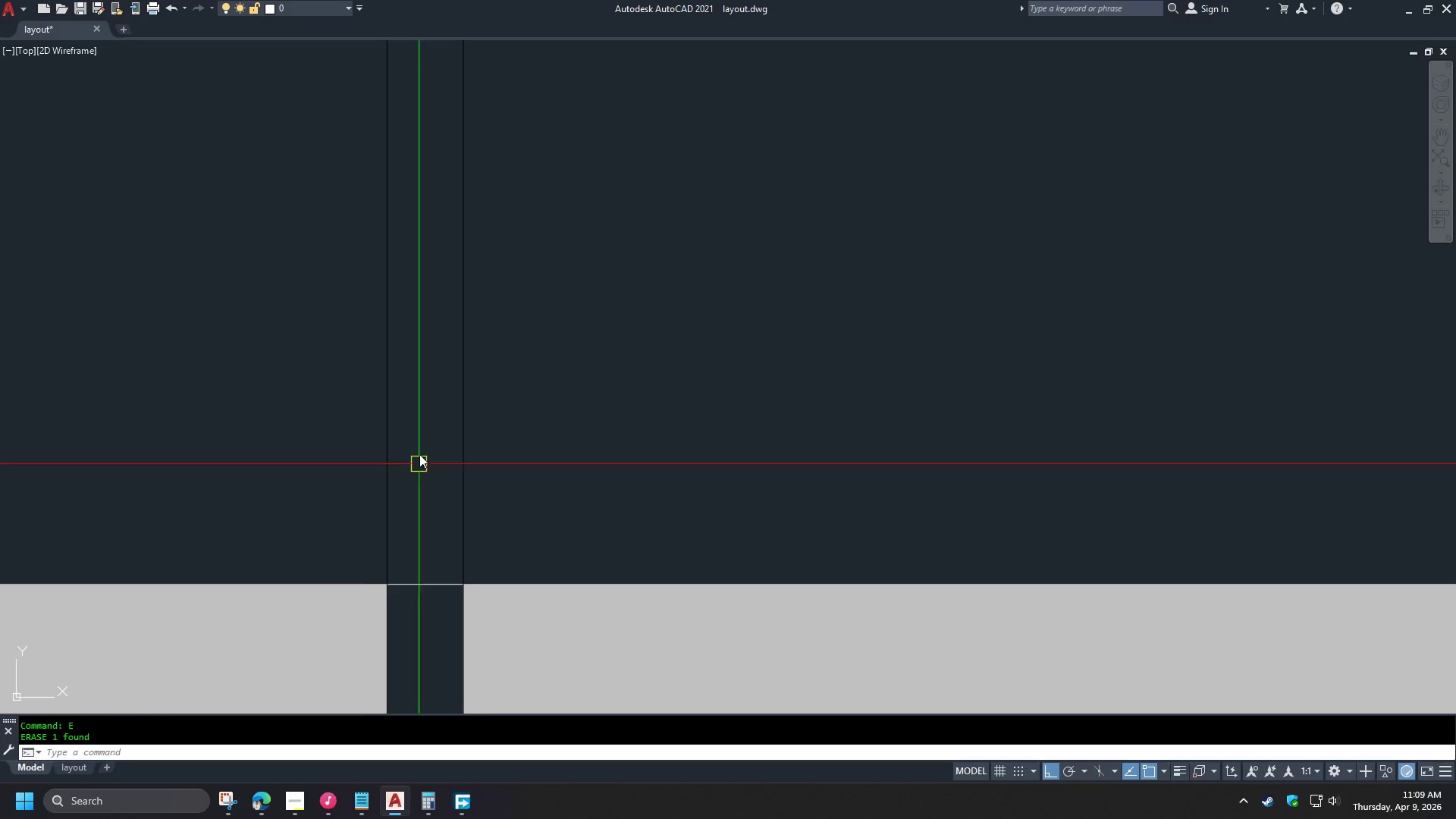 
scroll: coordinate [422, 402], scroll_direction: down, amount: 5.0
 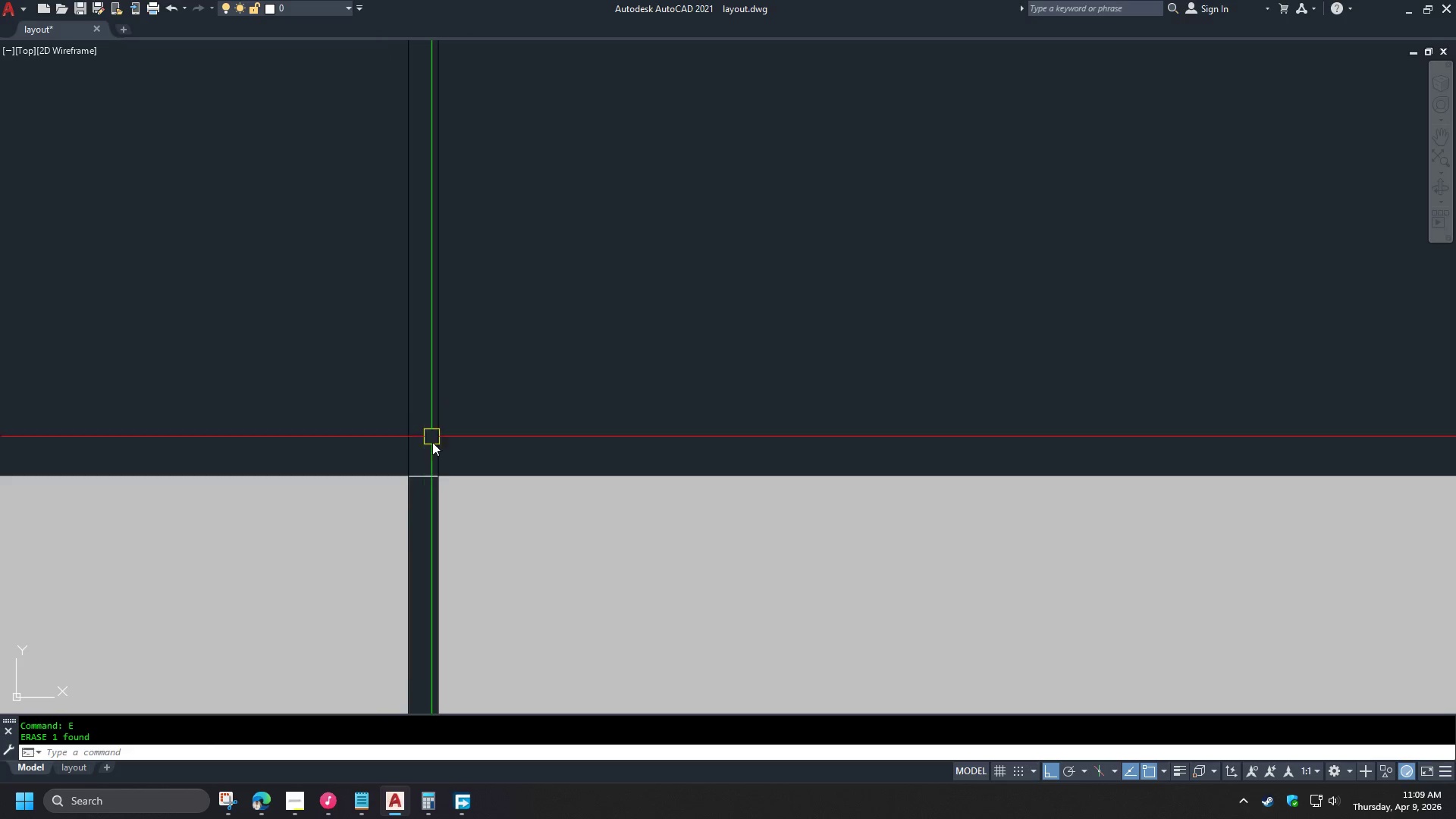 
scroll: coordinate [420, 485], scroll_direction: up, amount: 4.0
 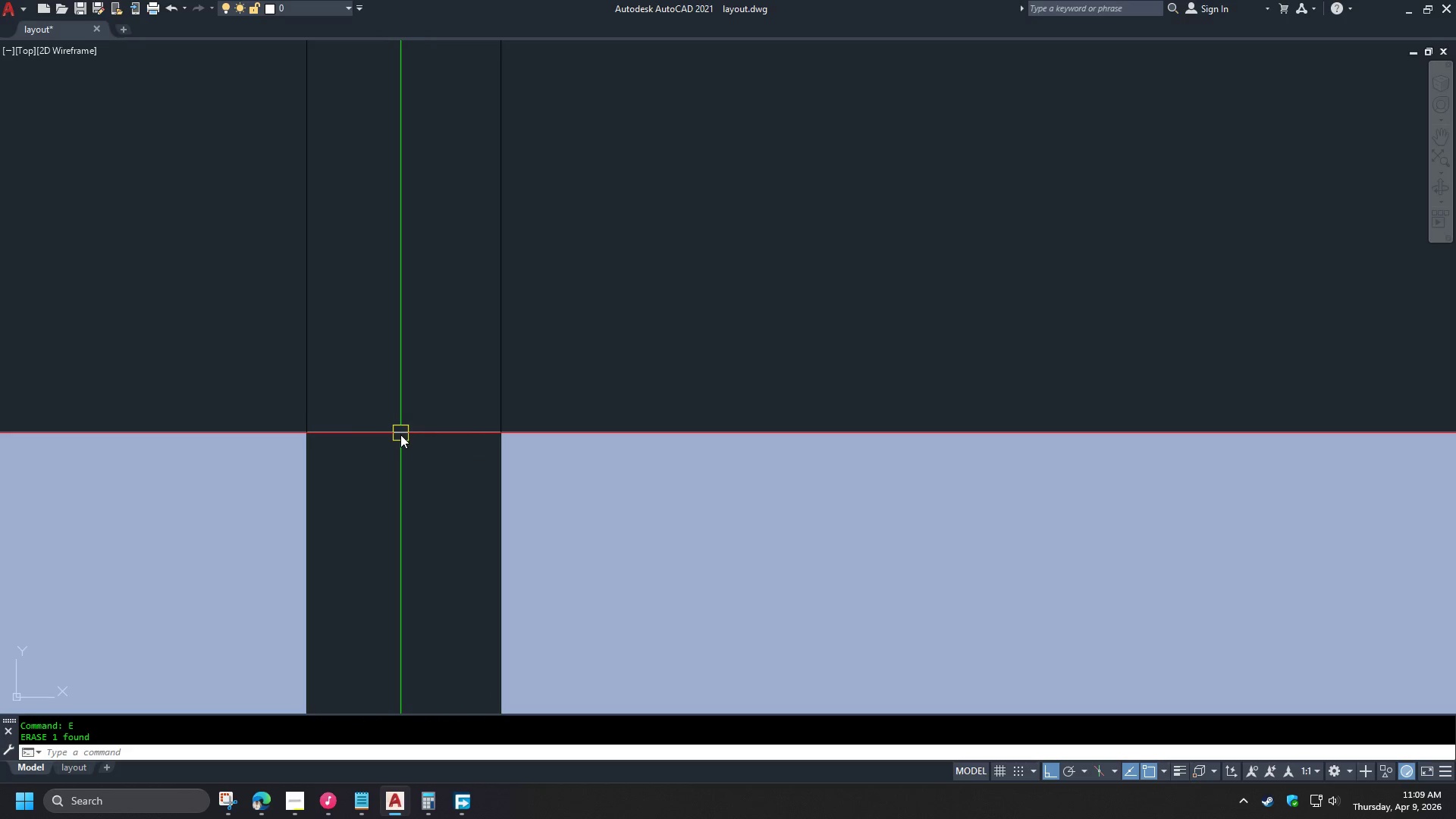 
type(rec )
 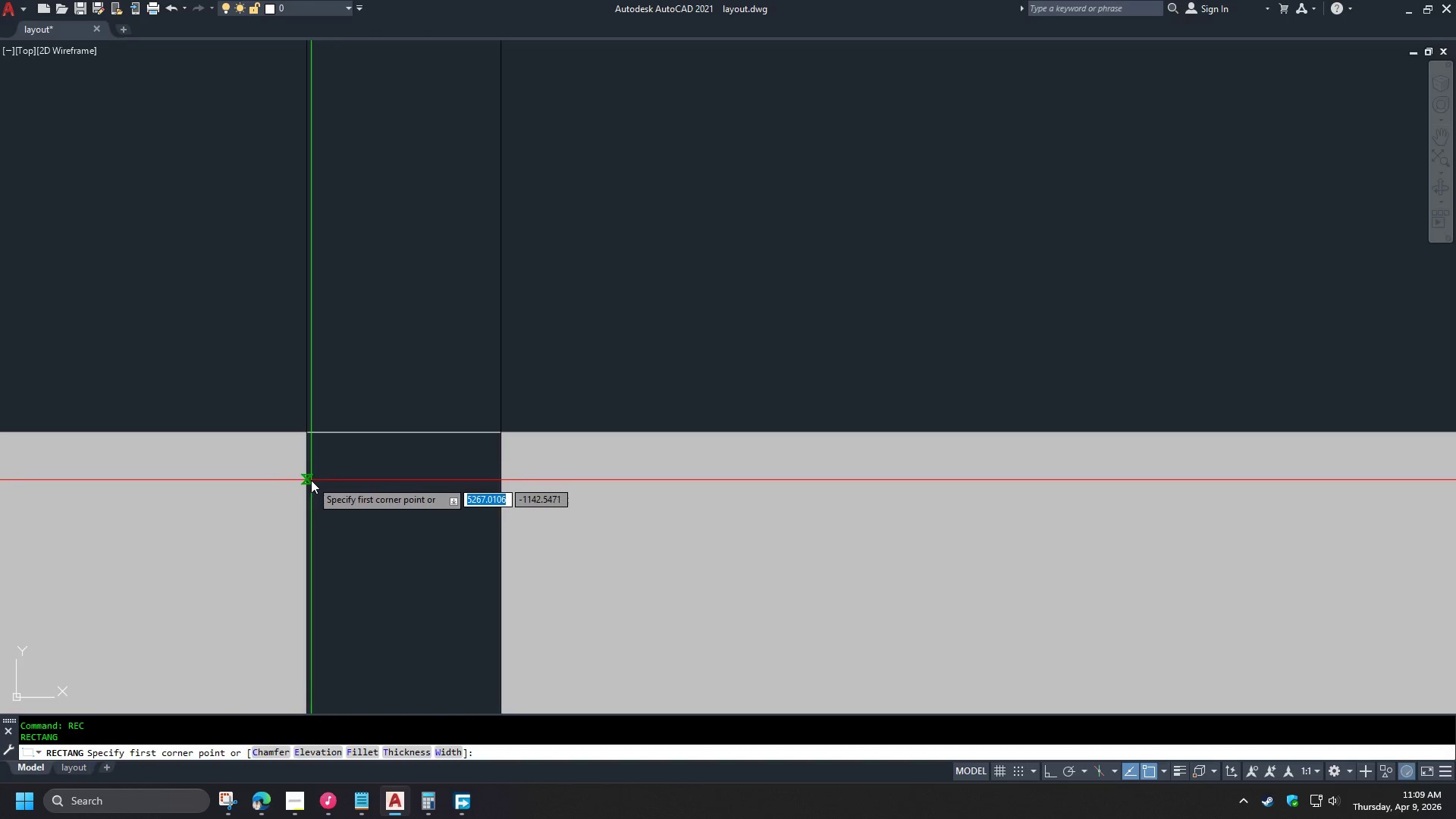 
left_click([310, 480])
 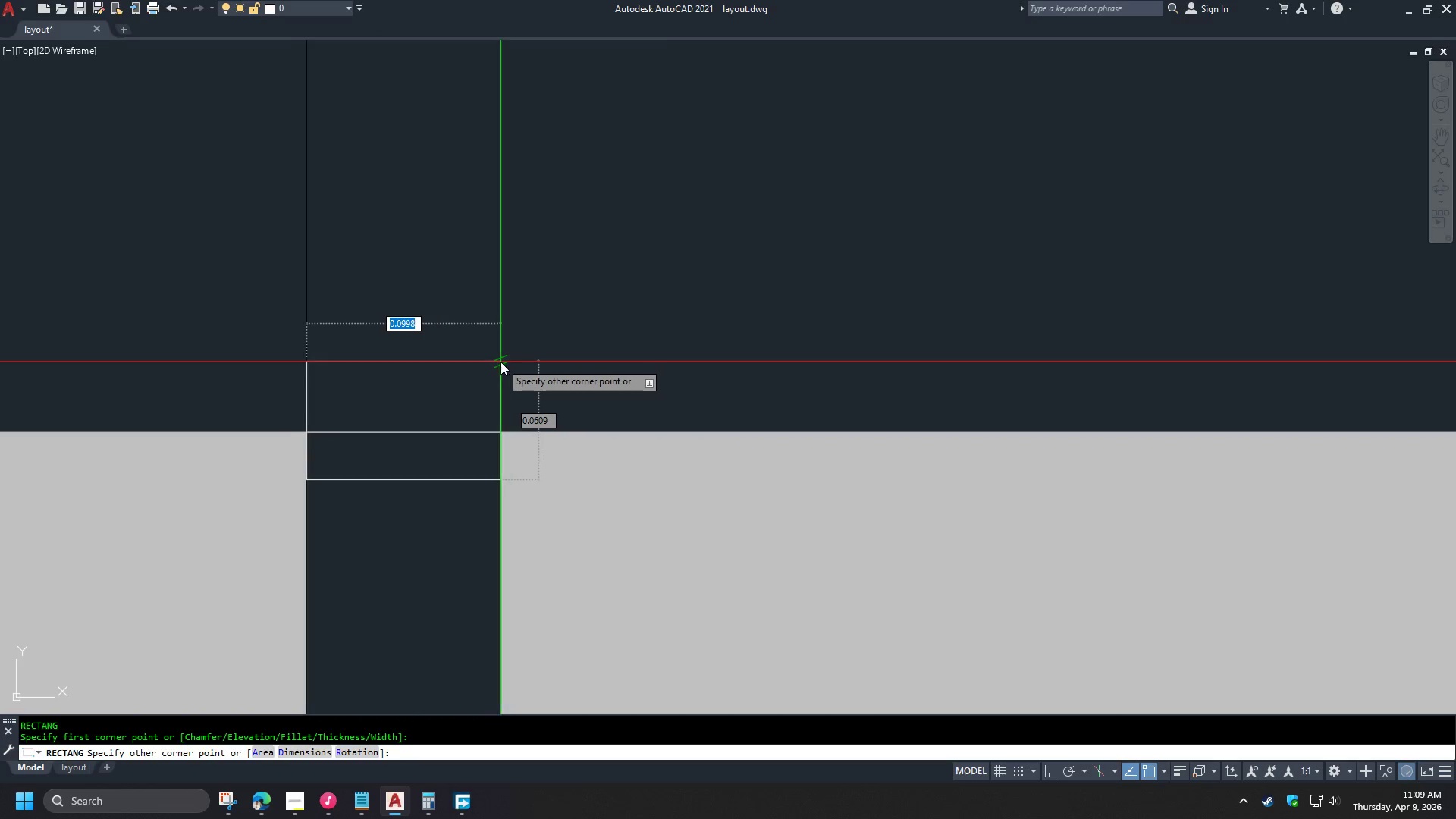 
left_click([500, 361])
 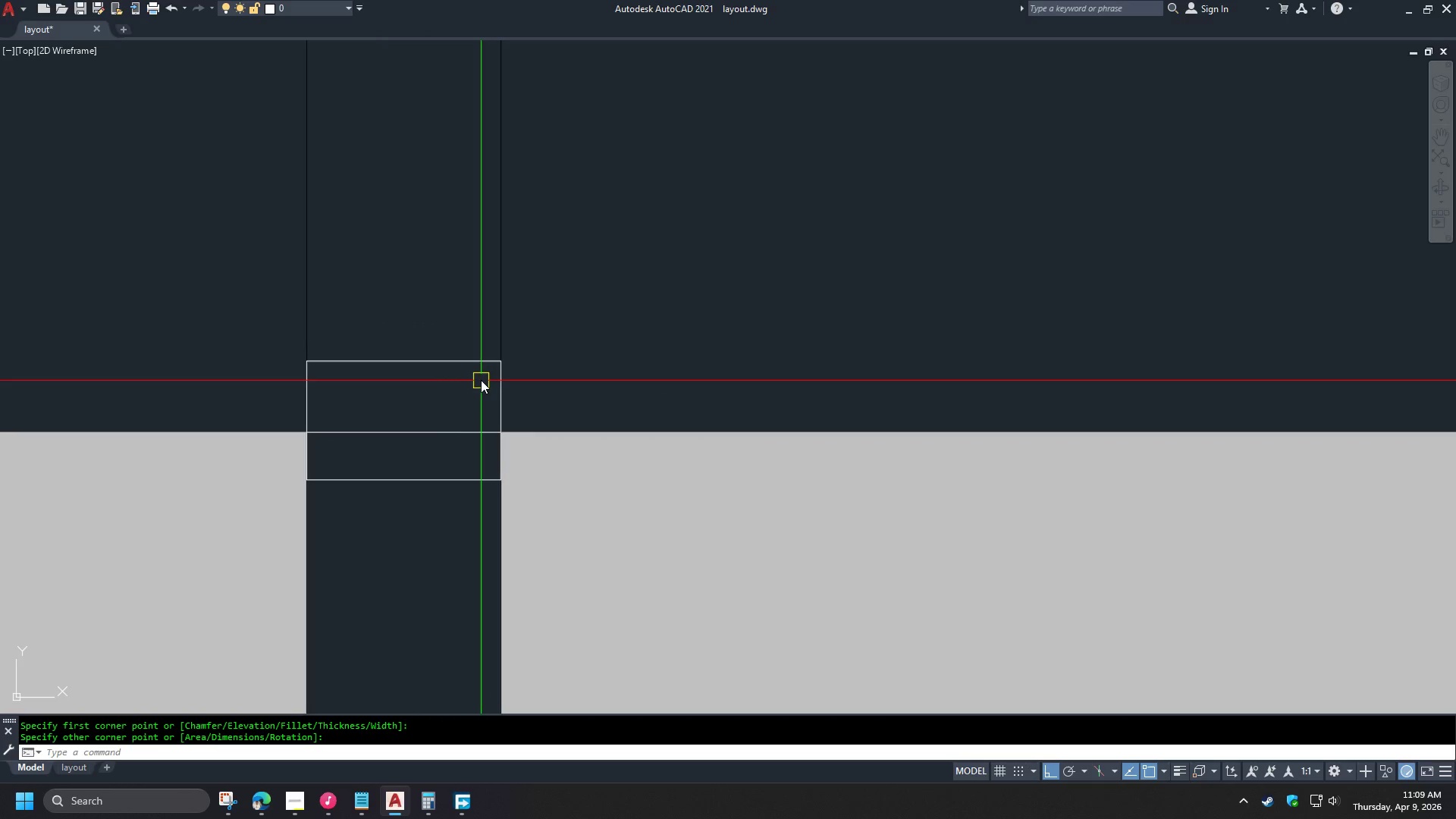 
left_click([470, 361])
 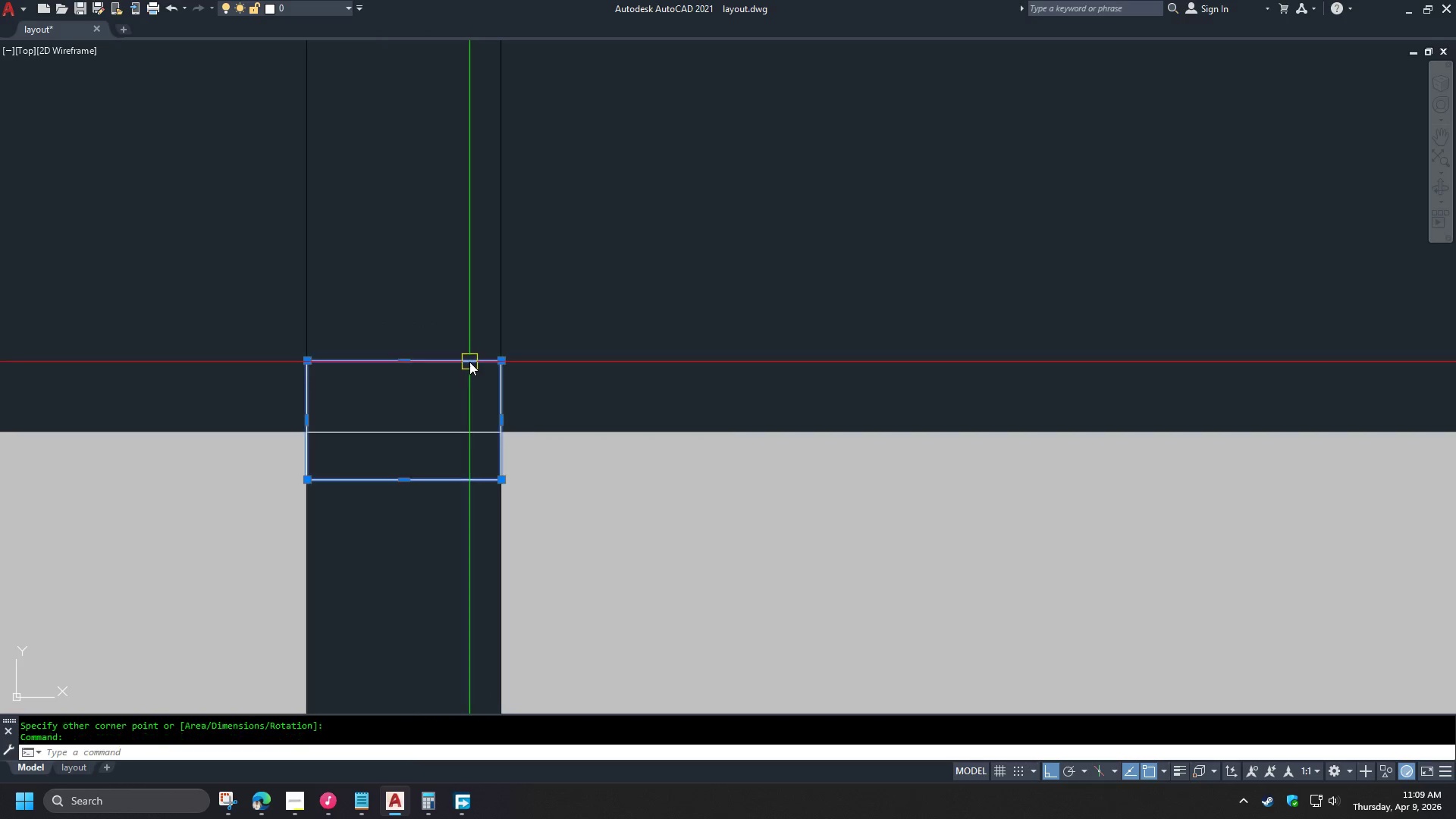 
type(e rec )
 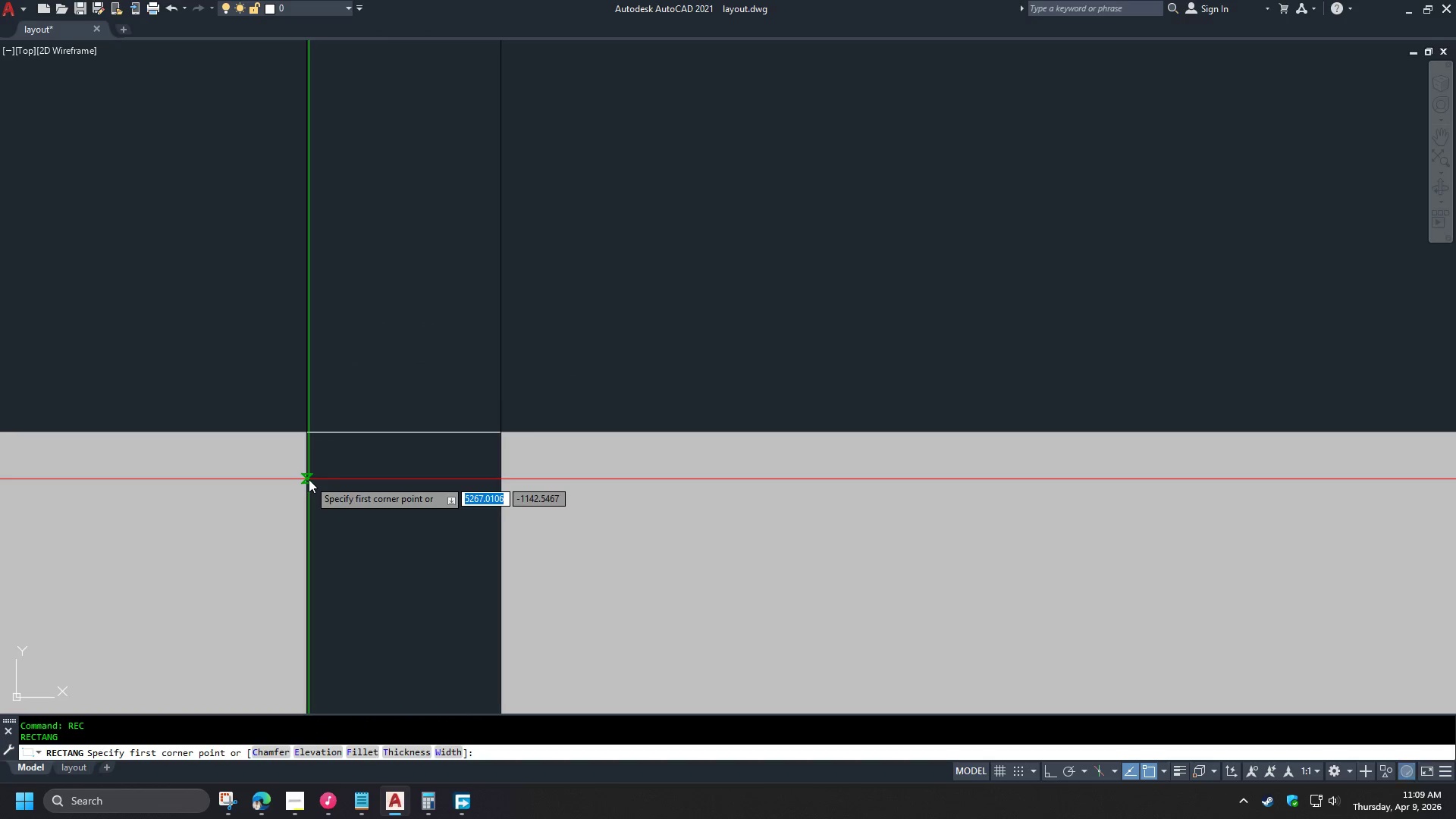 
left_click_drag(start_coordinate=[309, 479], to_coordinate=[506, 353])
 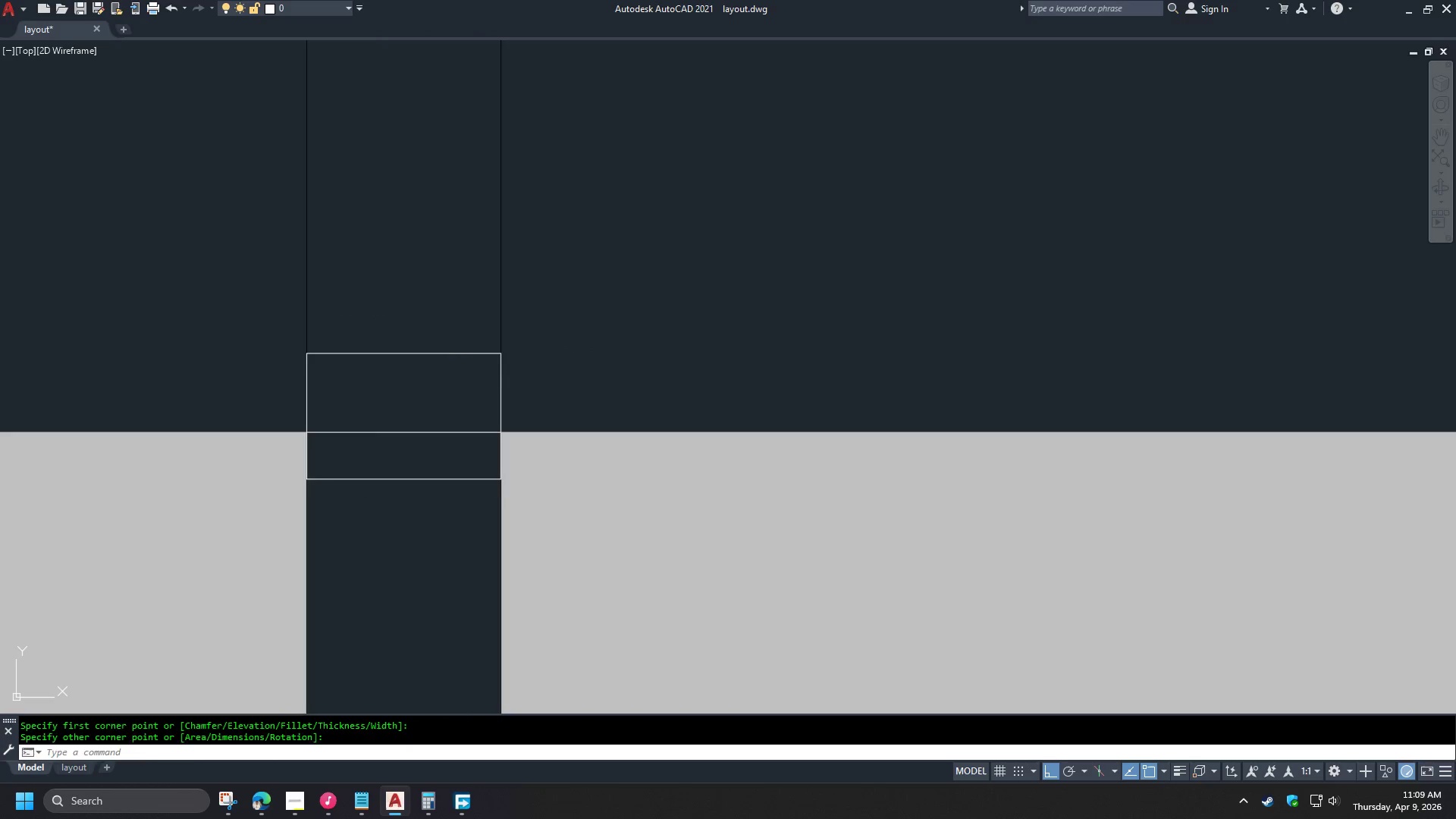 
left_click([506, 353])
 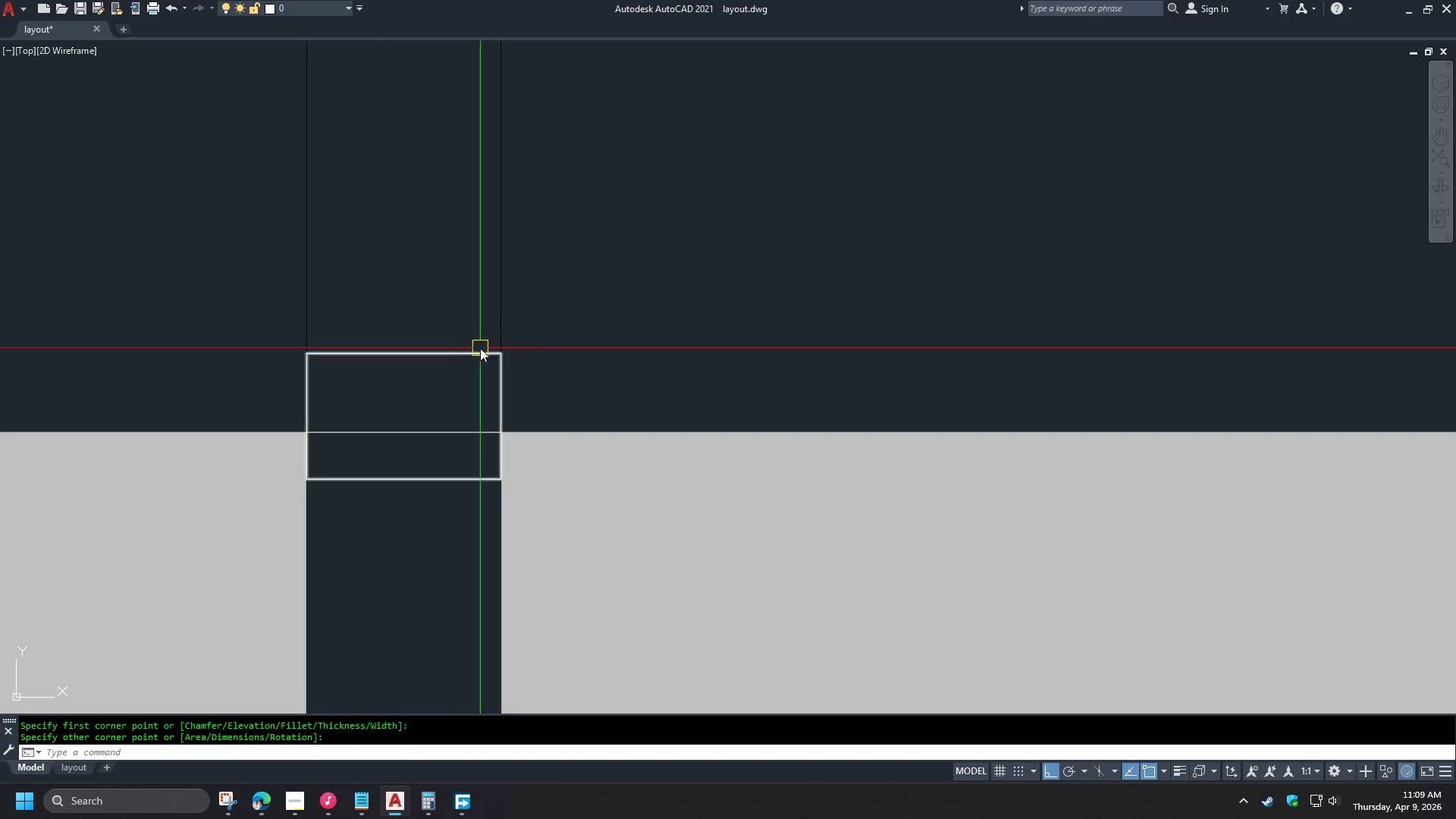 
type(tr )
 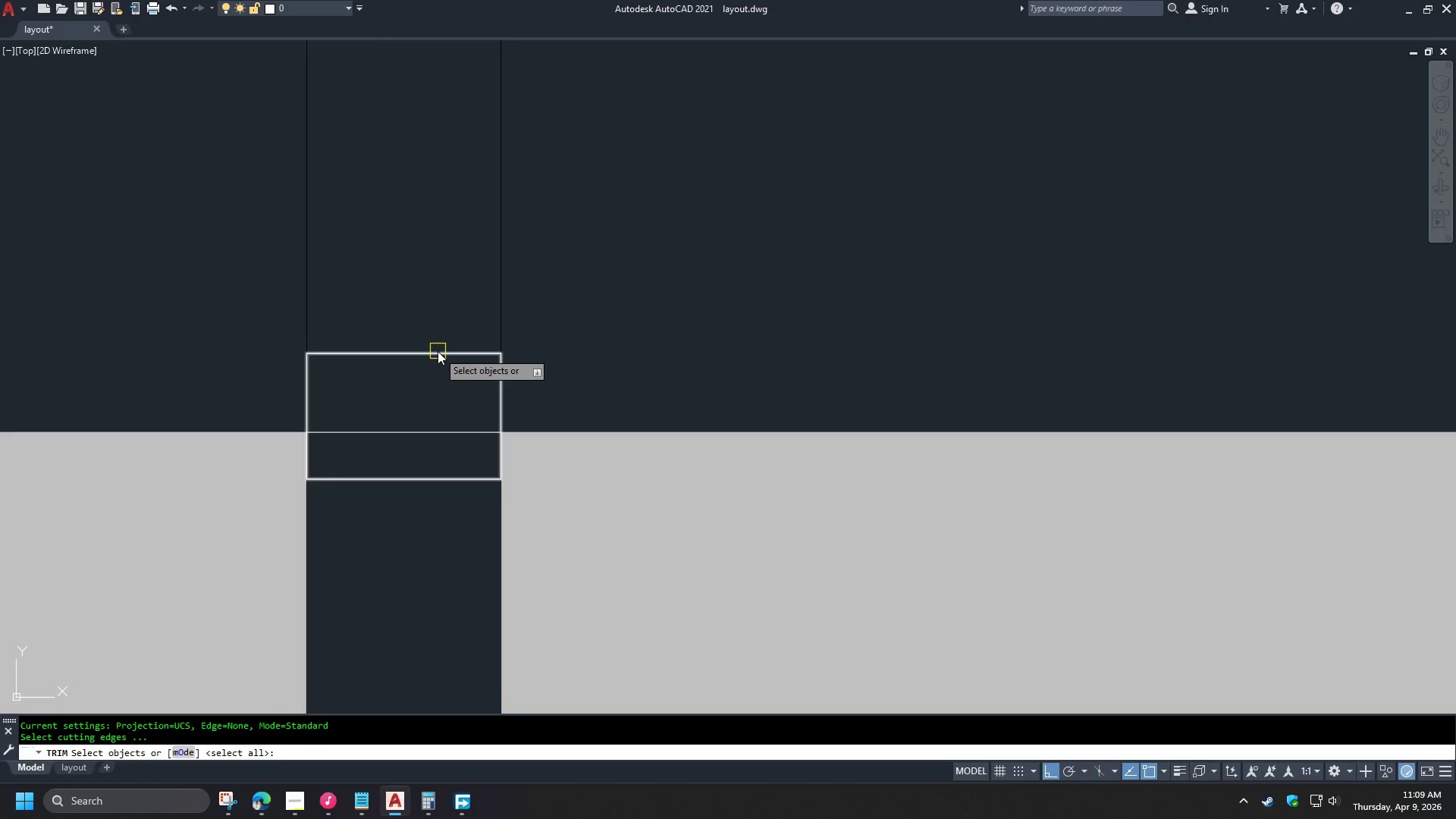 
left_click([437, 350])
 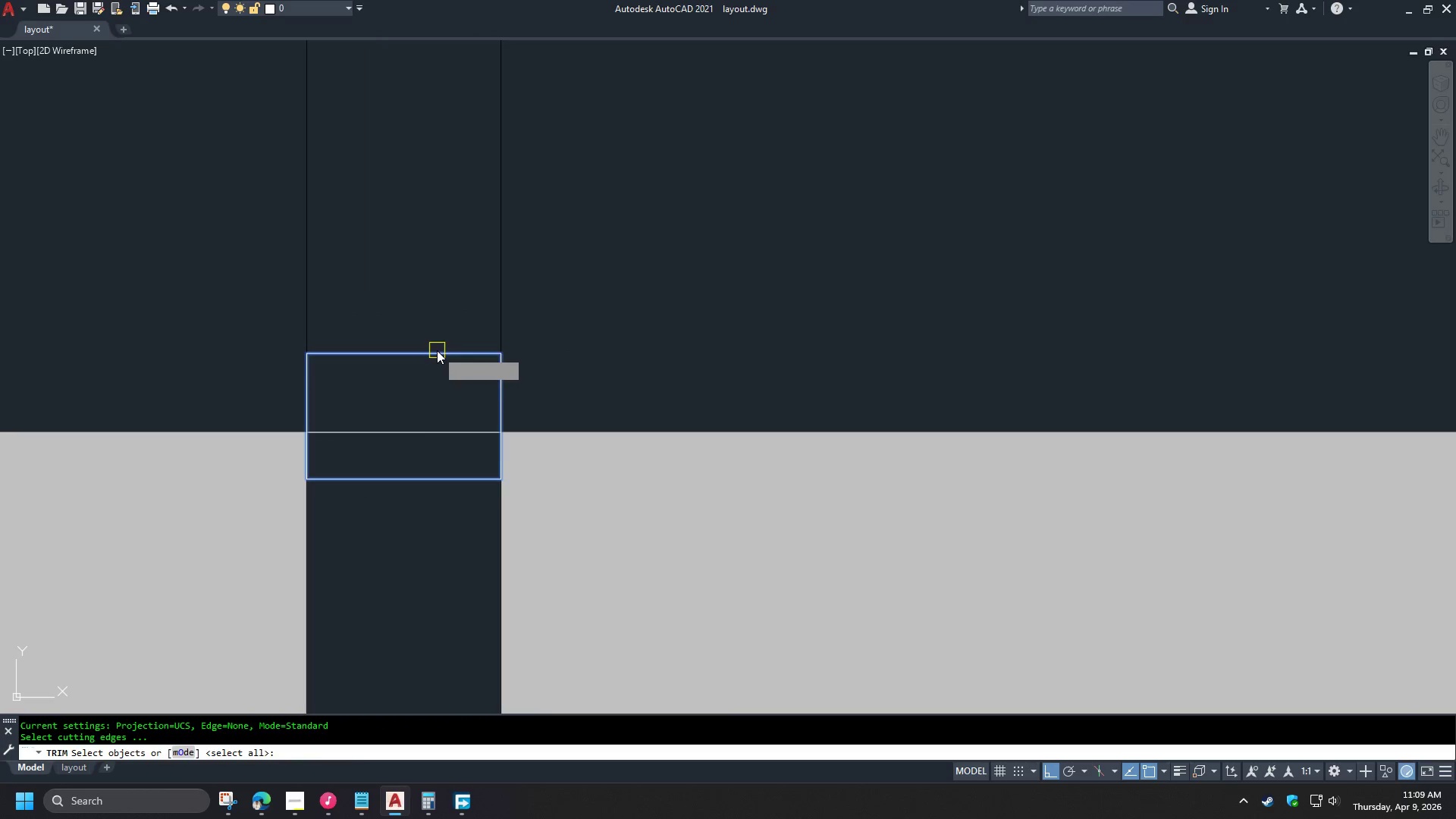 
key(Space)
 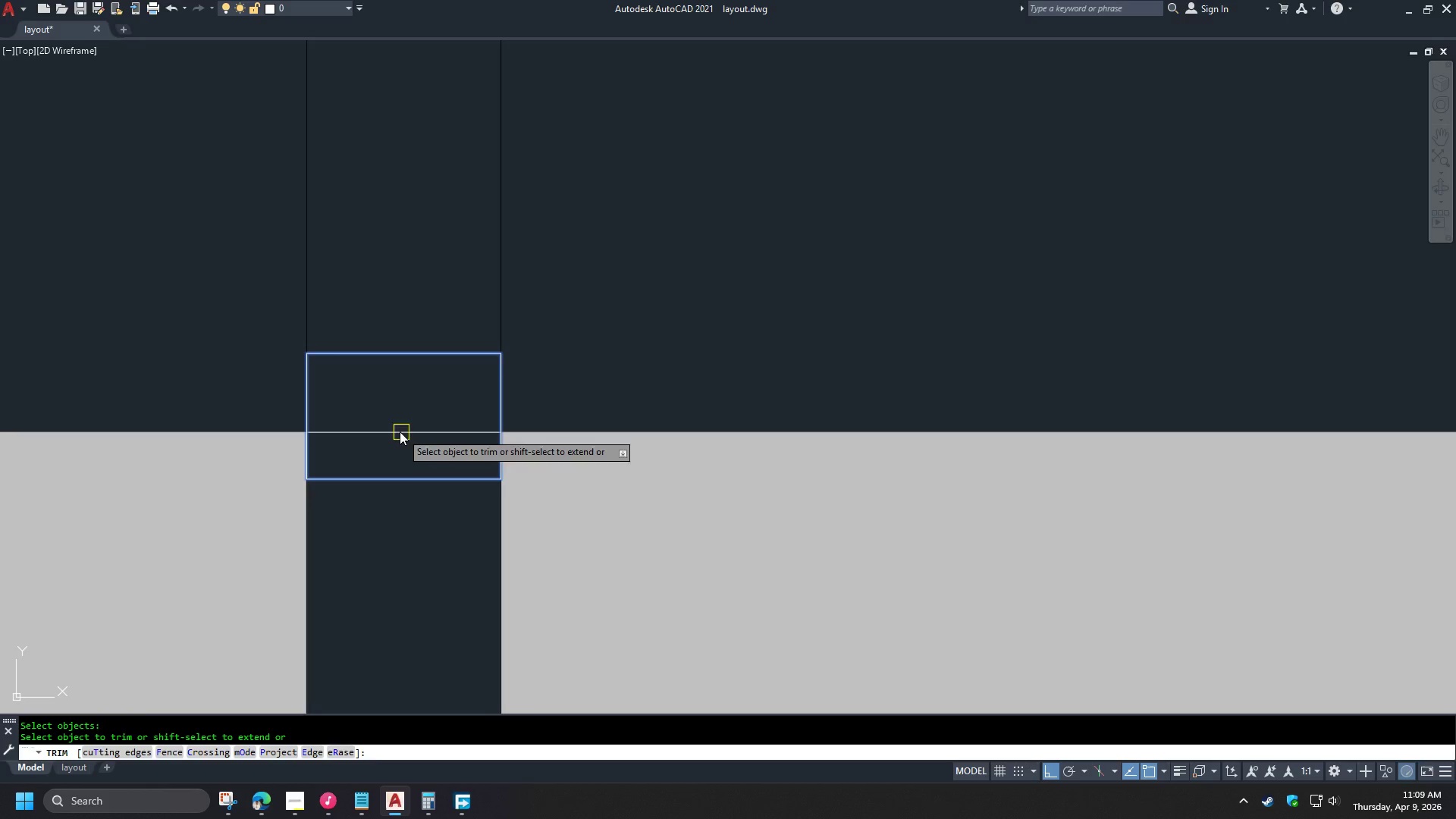 
left_click([396, 428])
 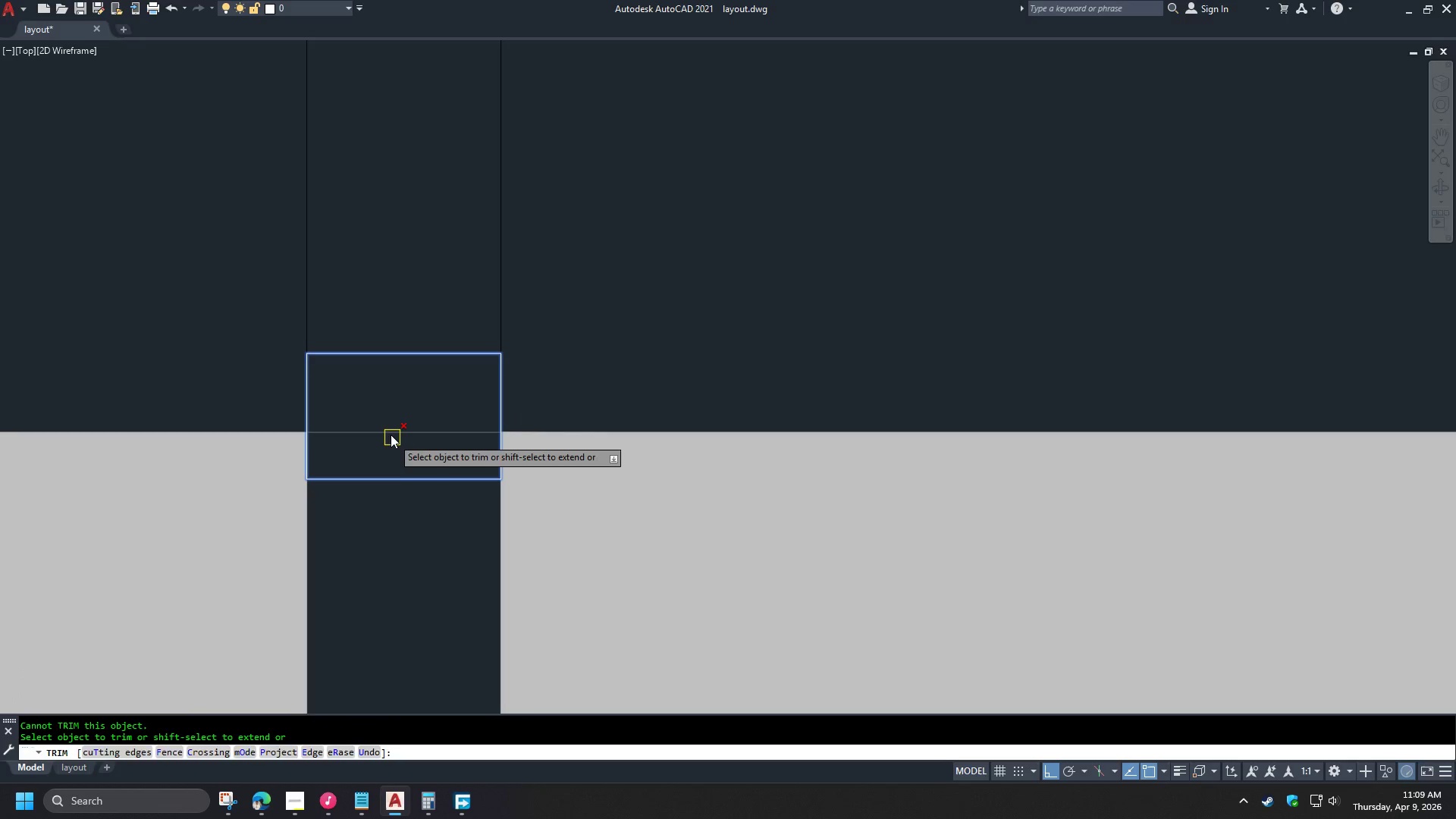 
left_click([391, 435])
 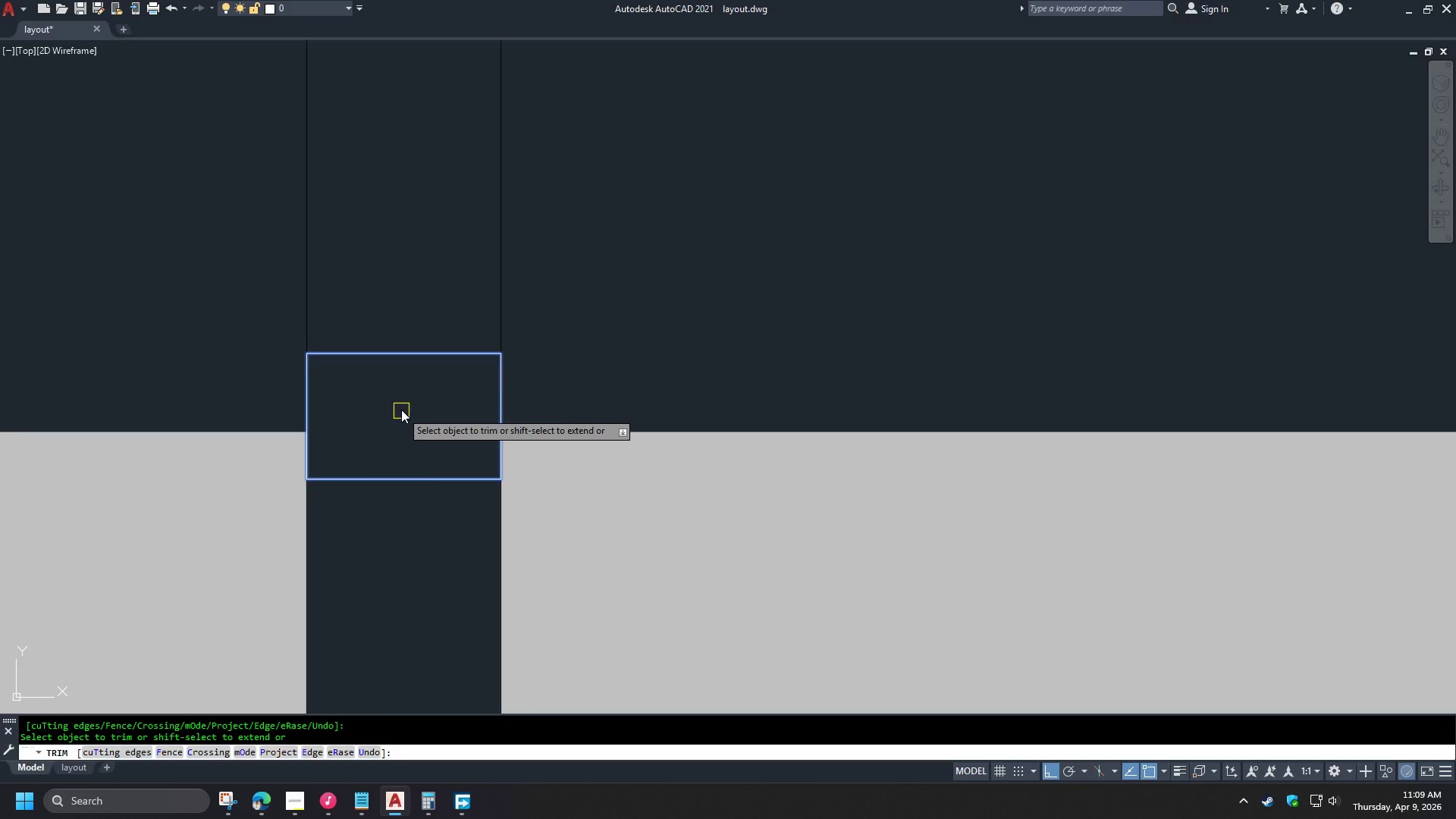 
key(Space)
 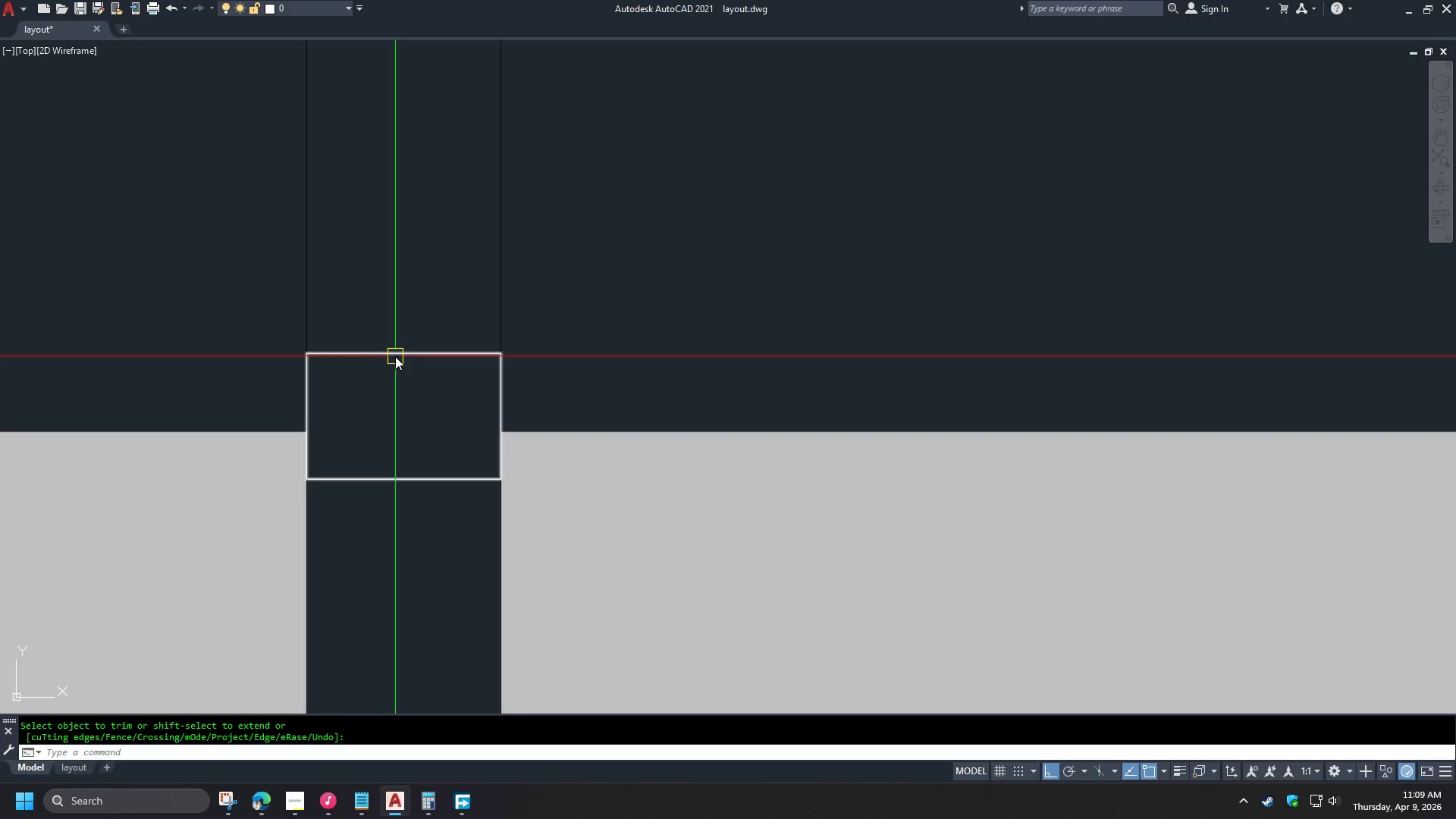 
key(E)
 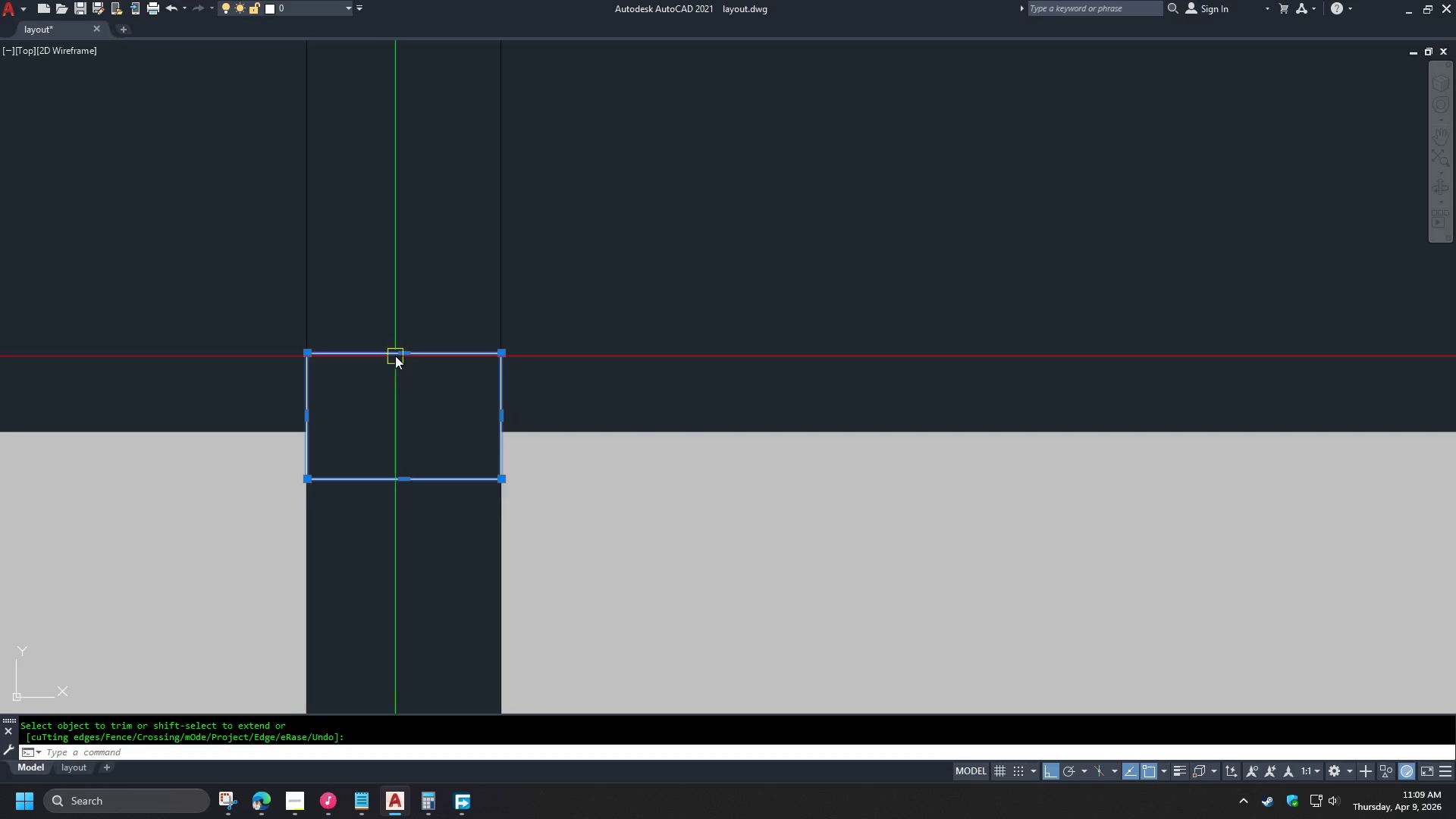 
key(Space)
 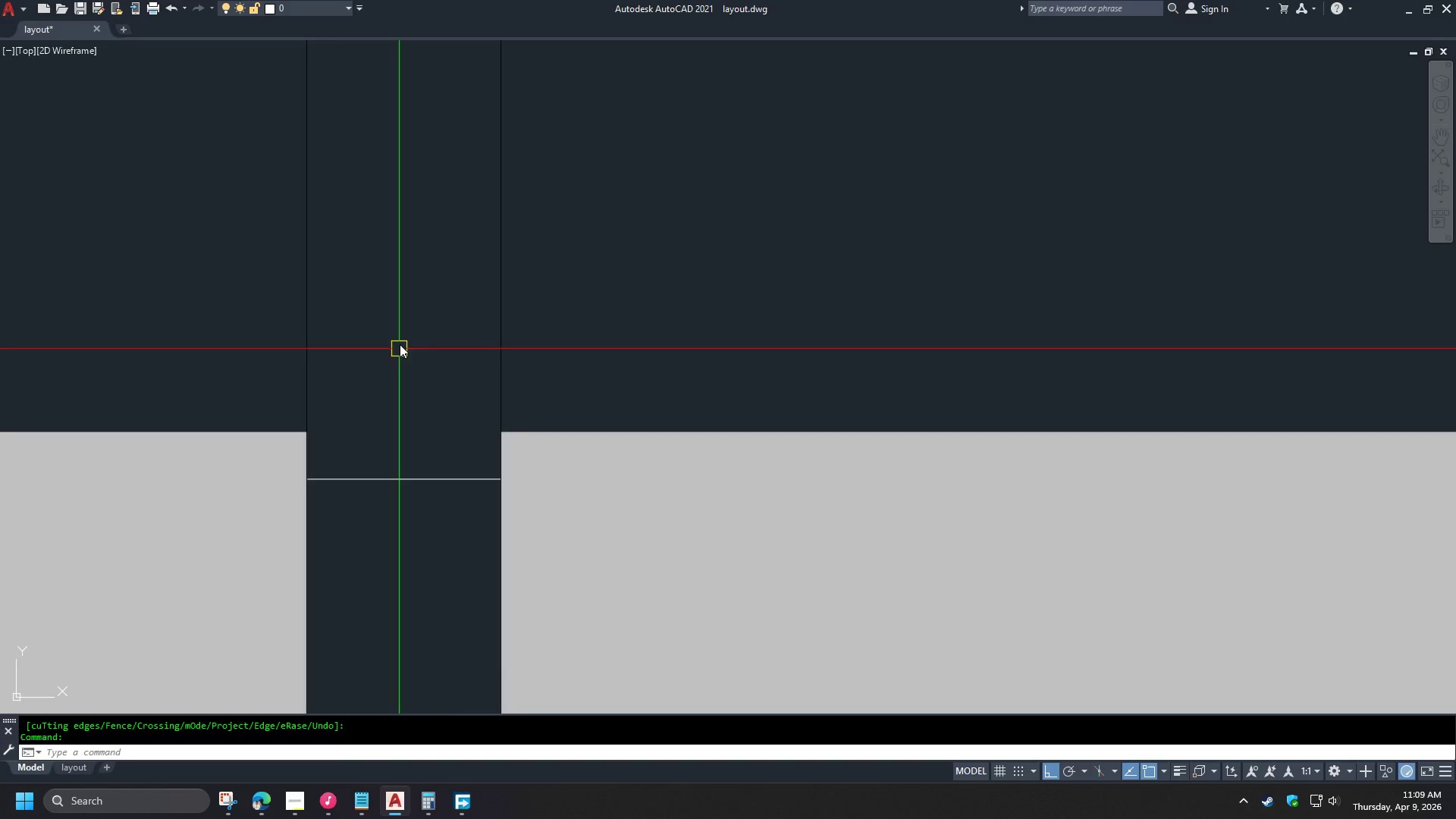 
scroll: coordinate [405, 292], scroll_direction: down, amount: 8.0
 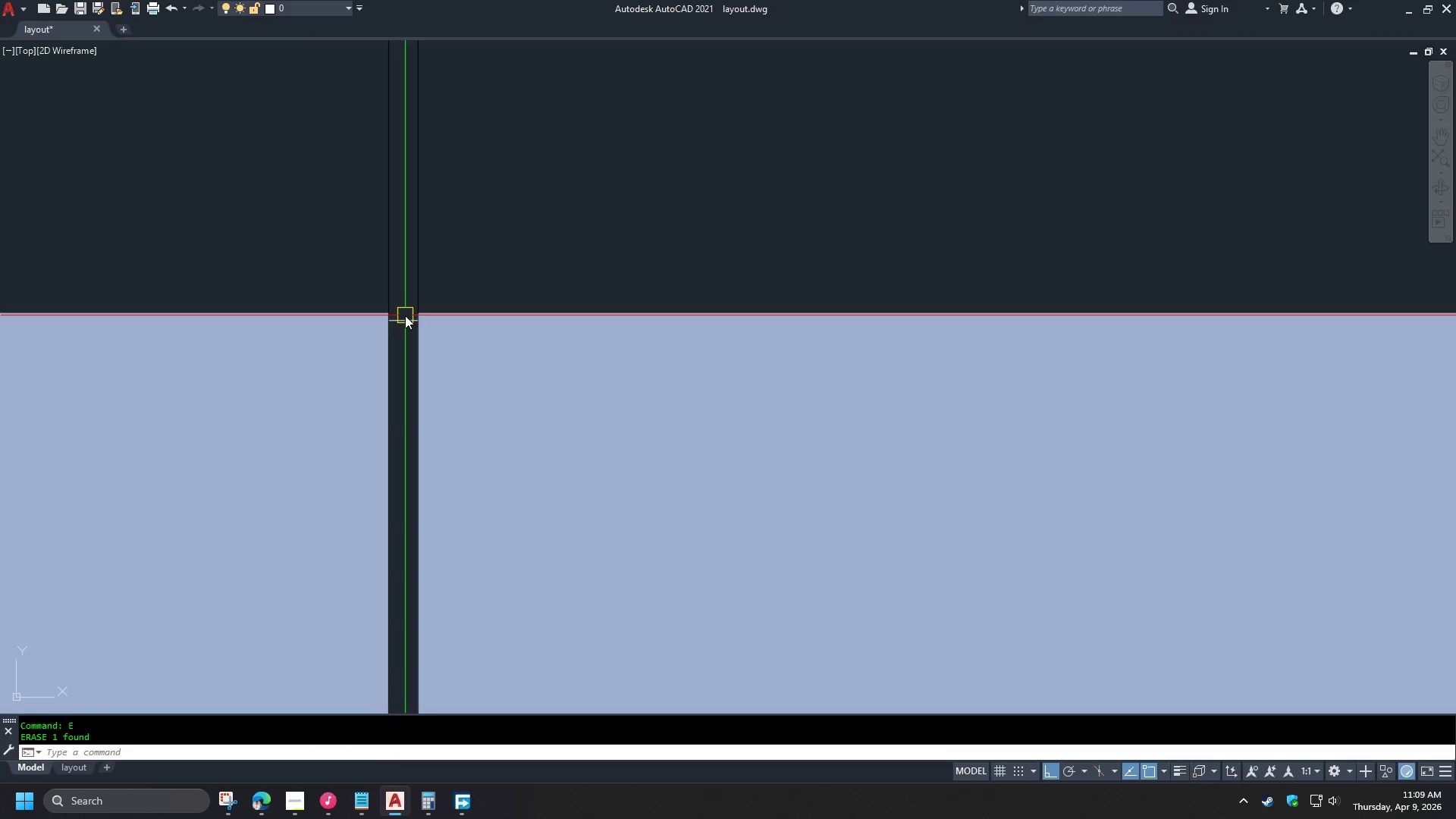 
left_click([403, 318])
 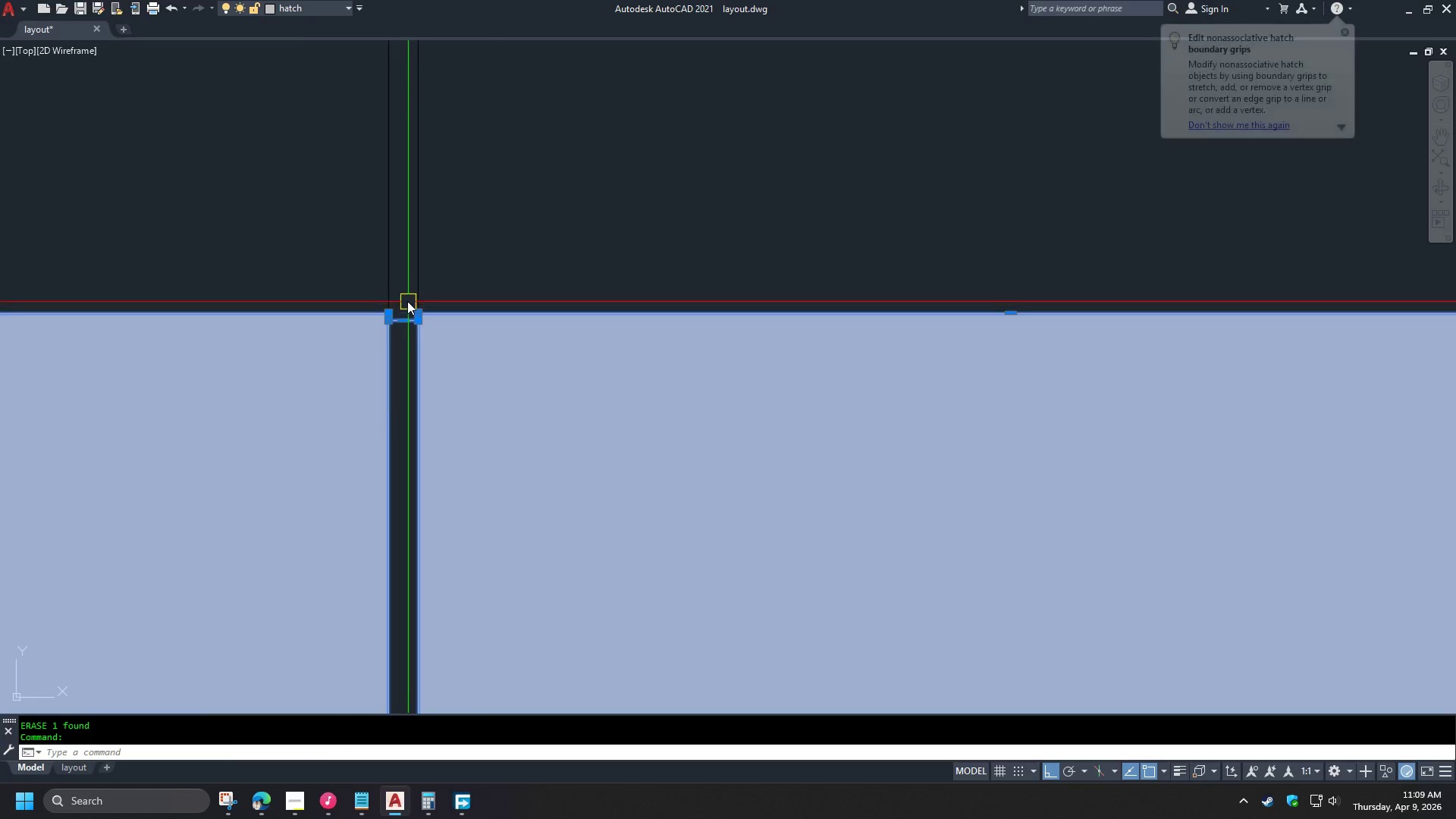 
scroll: coordinate [403, 293], scroll_direction: up, amount: 4.0
 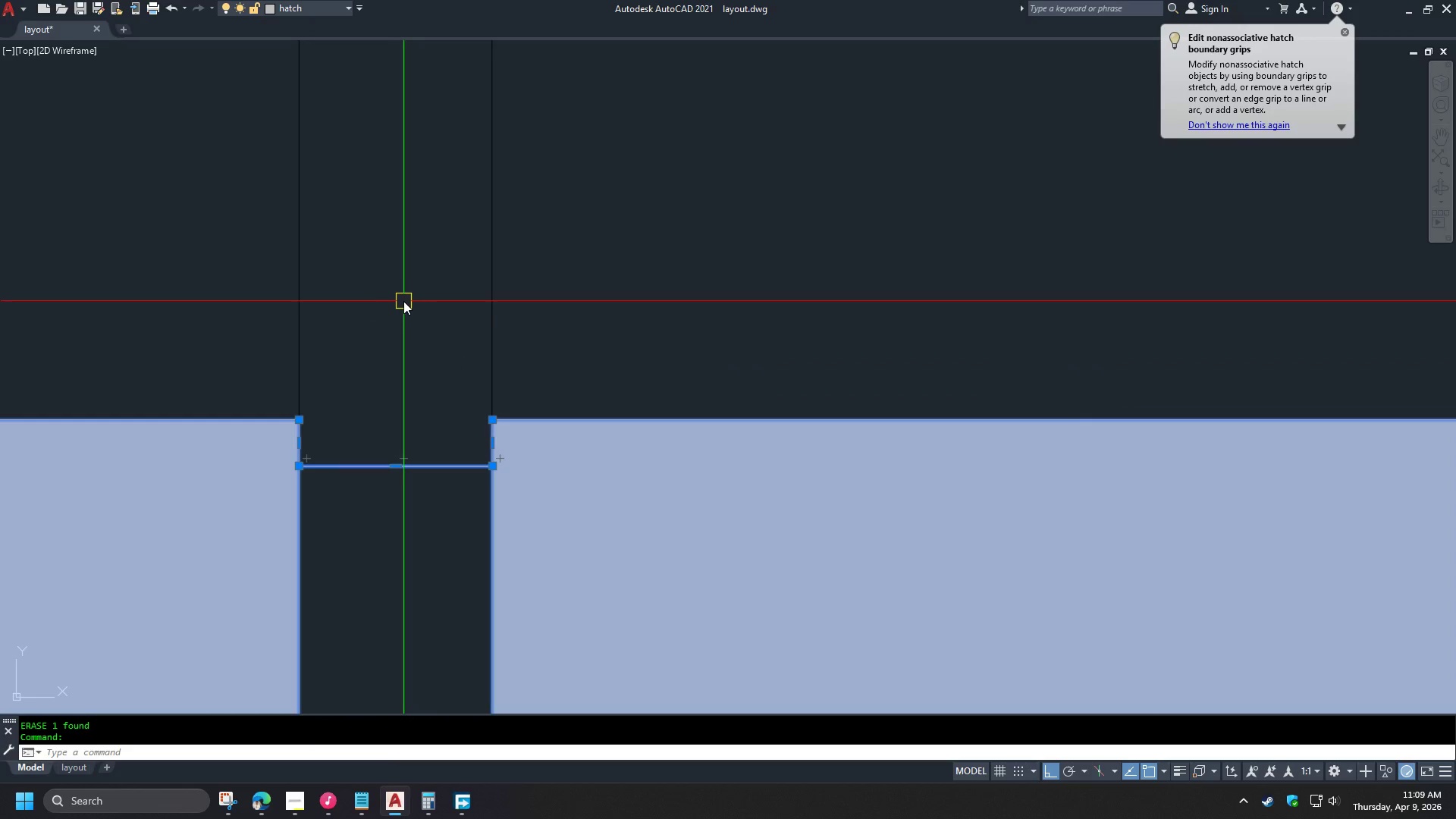 
key(Escape)
 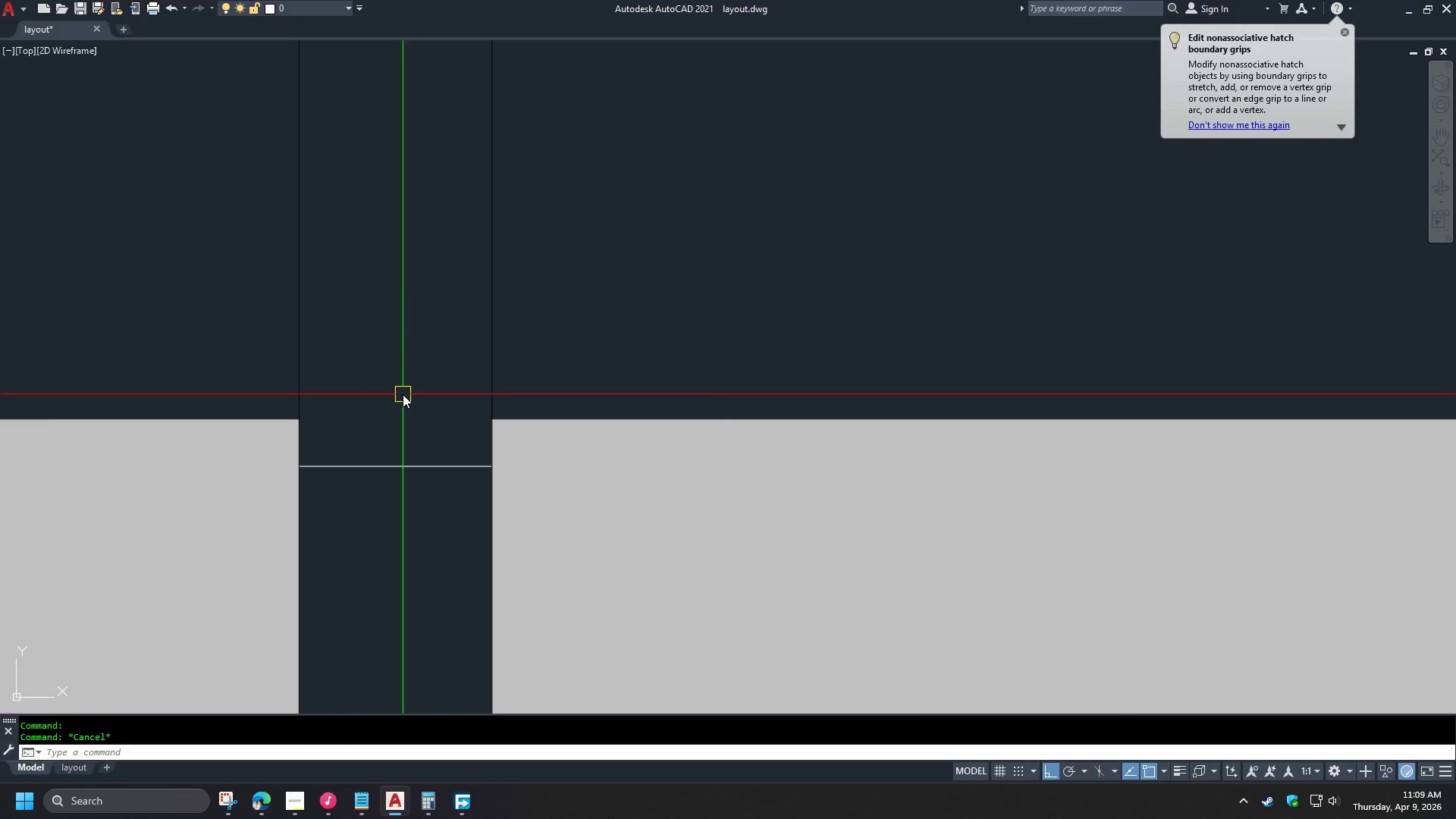 
scroll: coordinate [409, 364], scroll_direction: down, amount: 10.0
 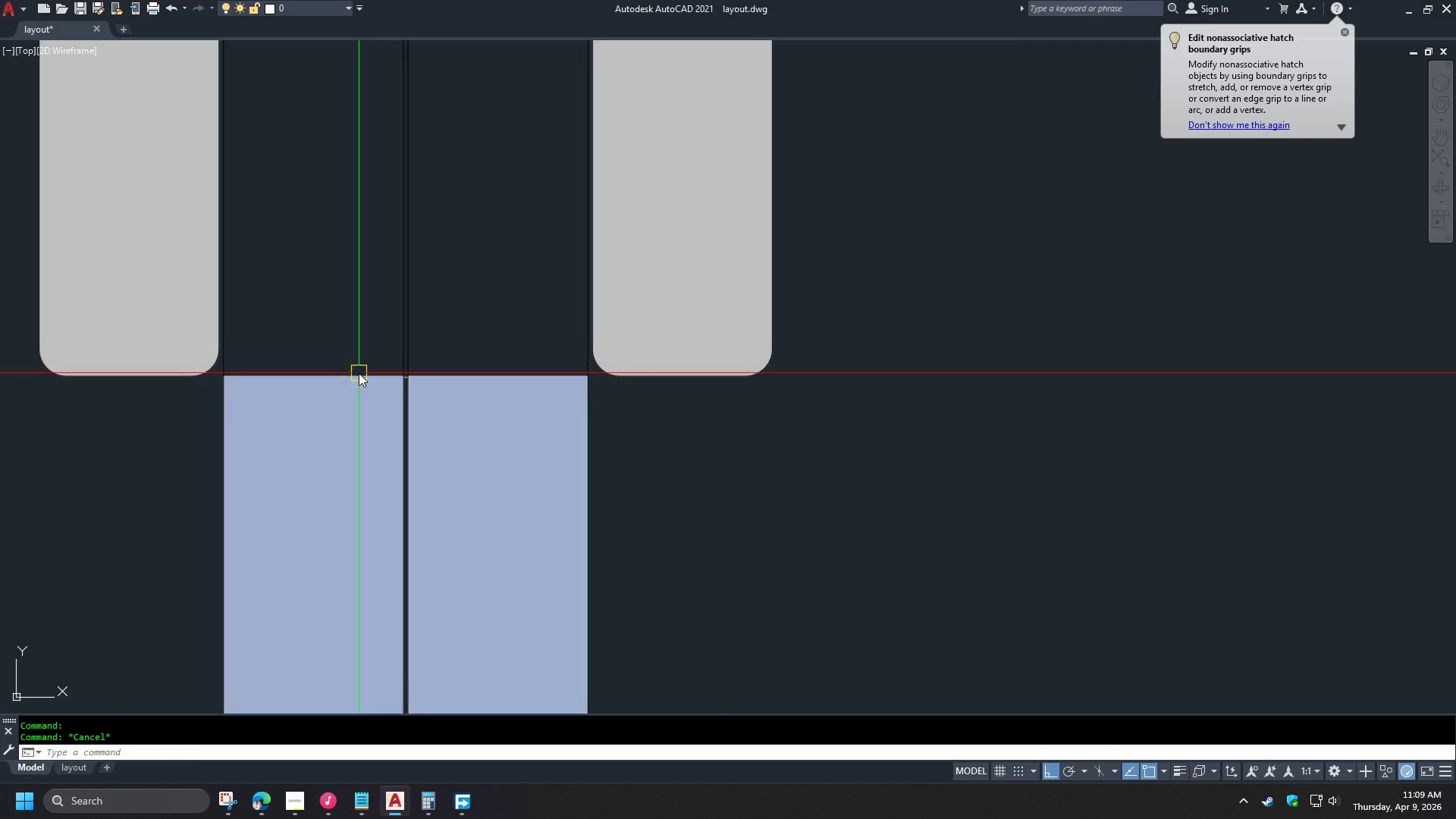 
left_click([359, 373])
 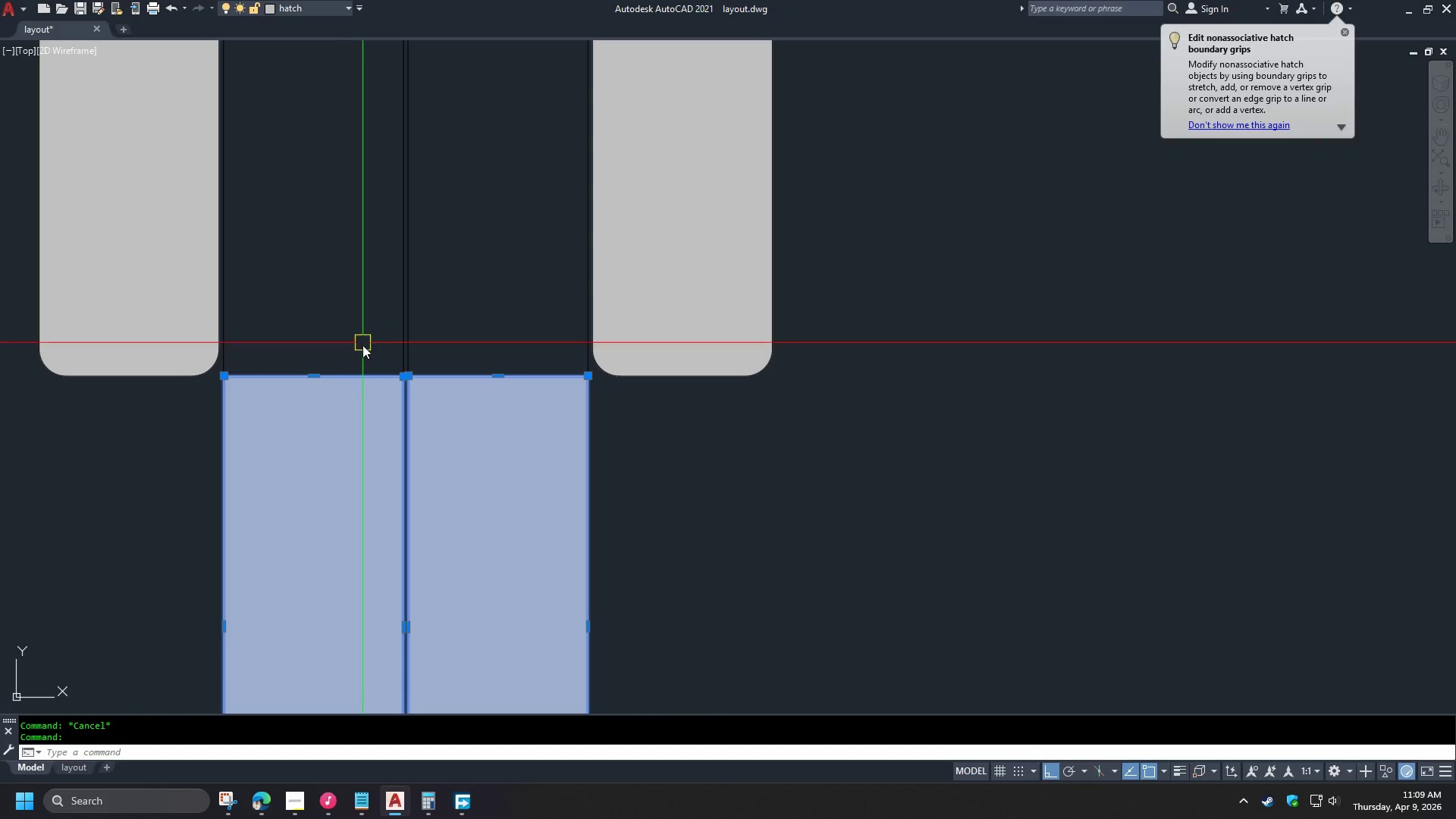 
scroll: coordinate [362, 357], scroll_direction: up, amount: 4.0
 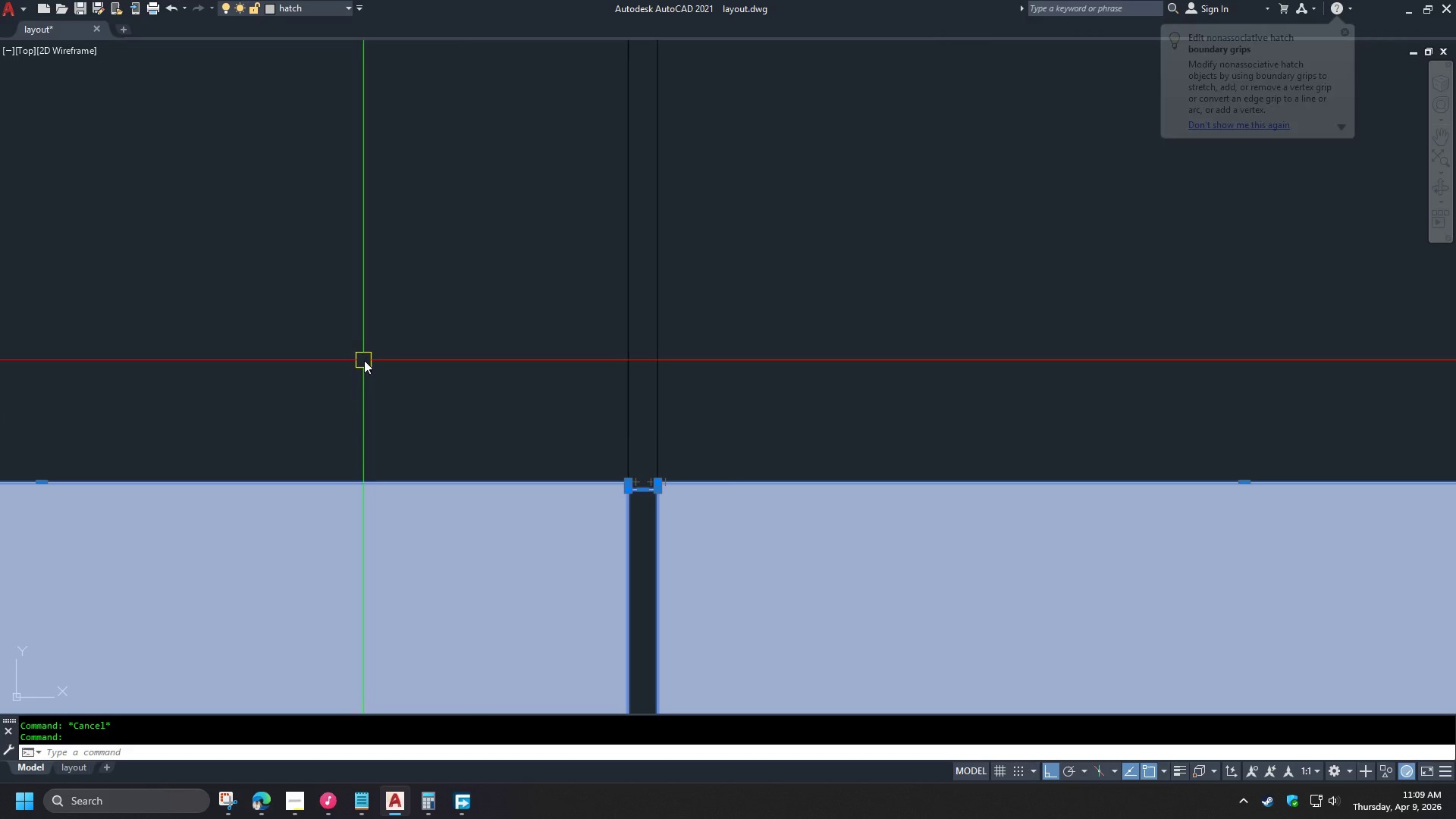 
scroll: coordinate [359, 511], scroll_direction: down, amount: 7.0
 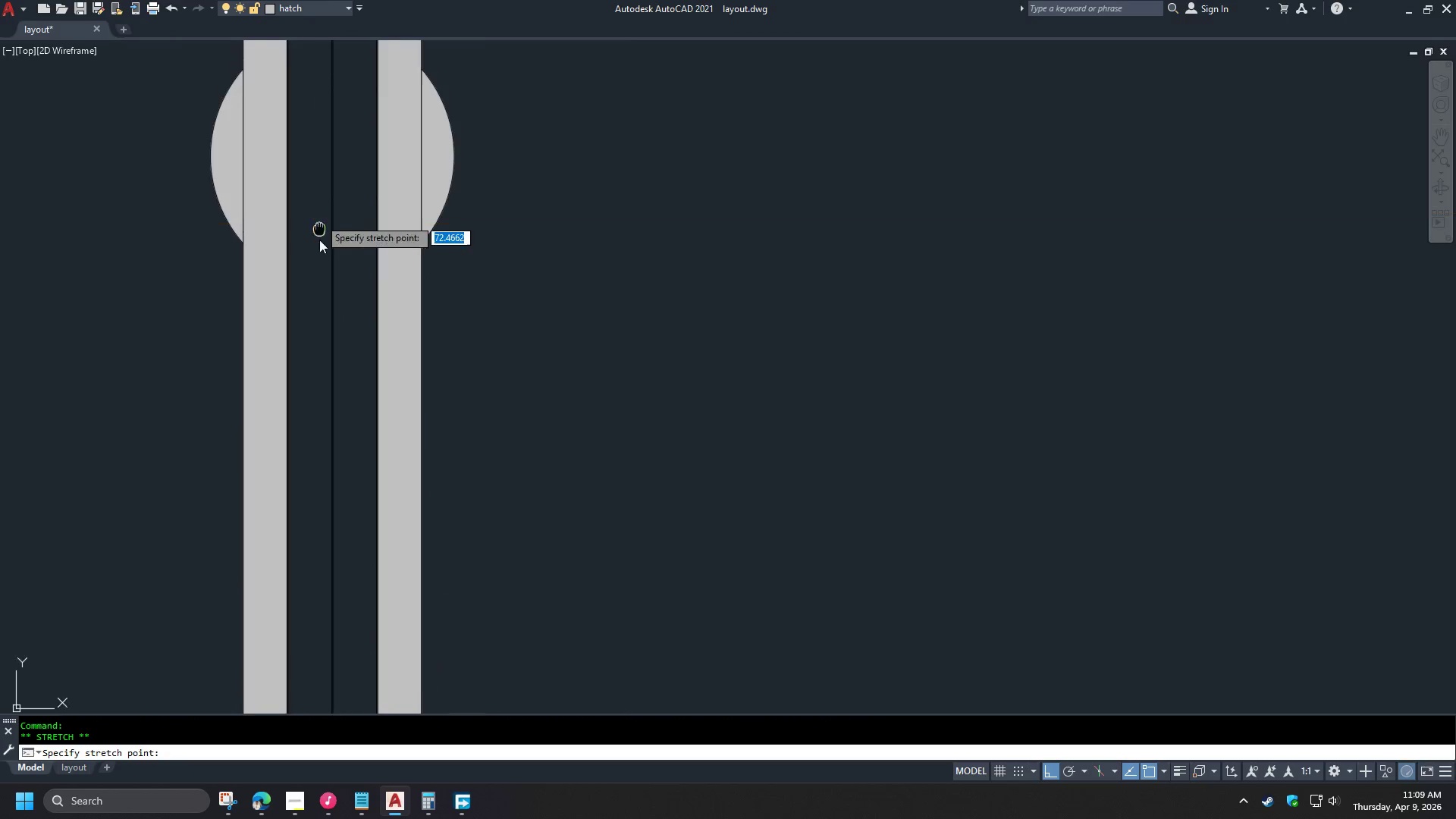 
scroll: coordinate [250, 258], scroll_direction: up, amount: 6.0
 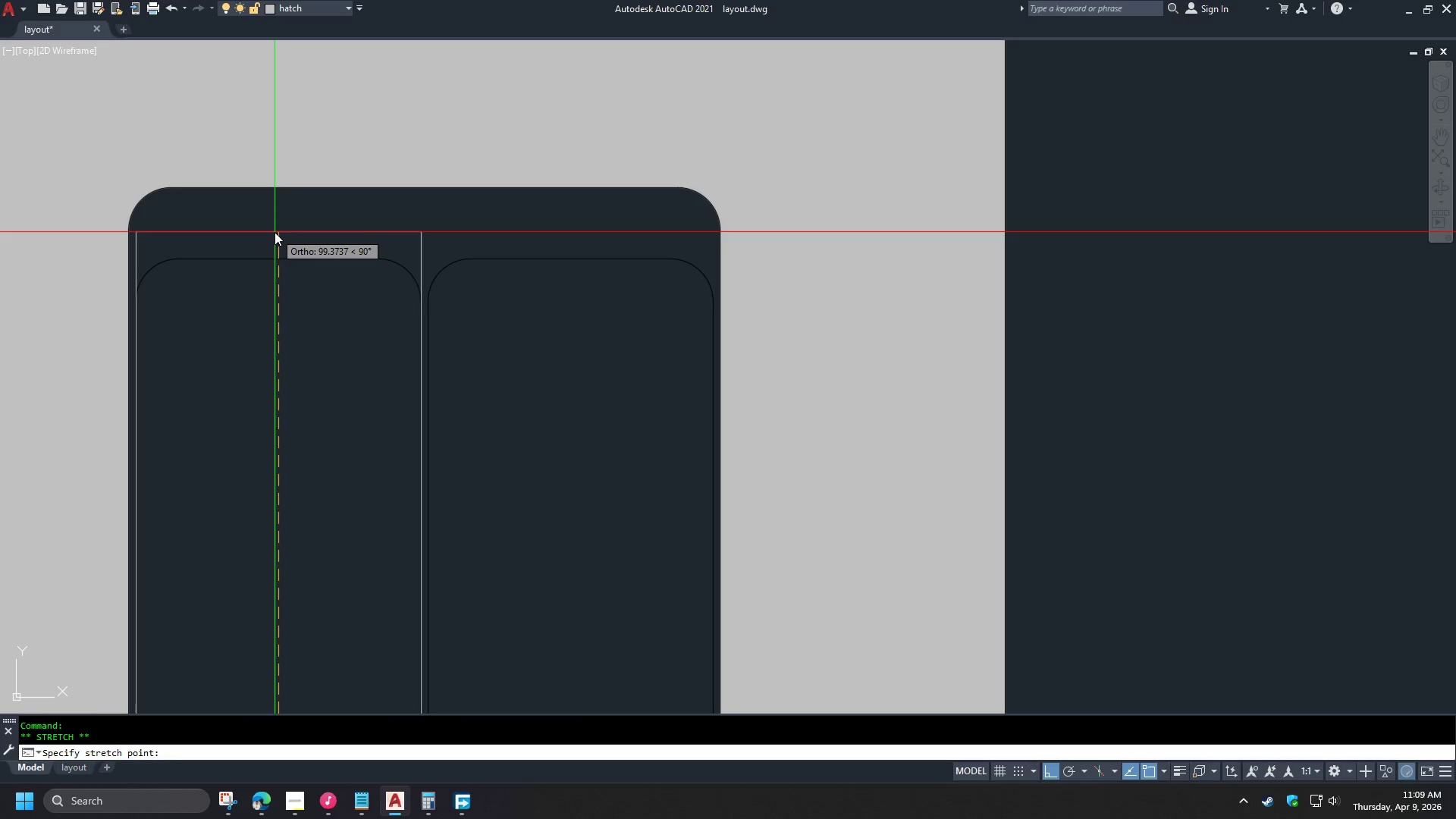 
left_click([275, 232])
 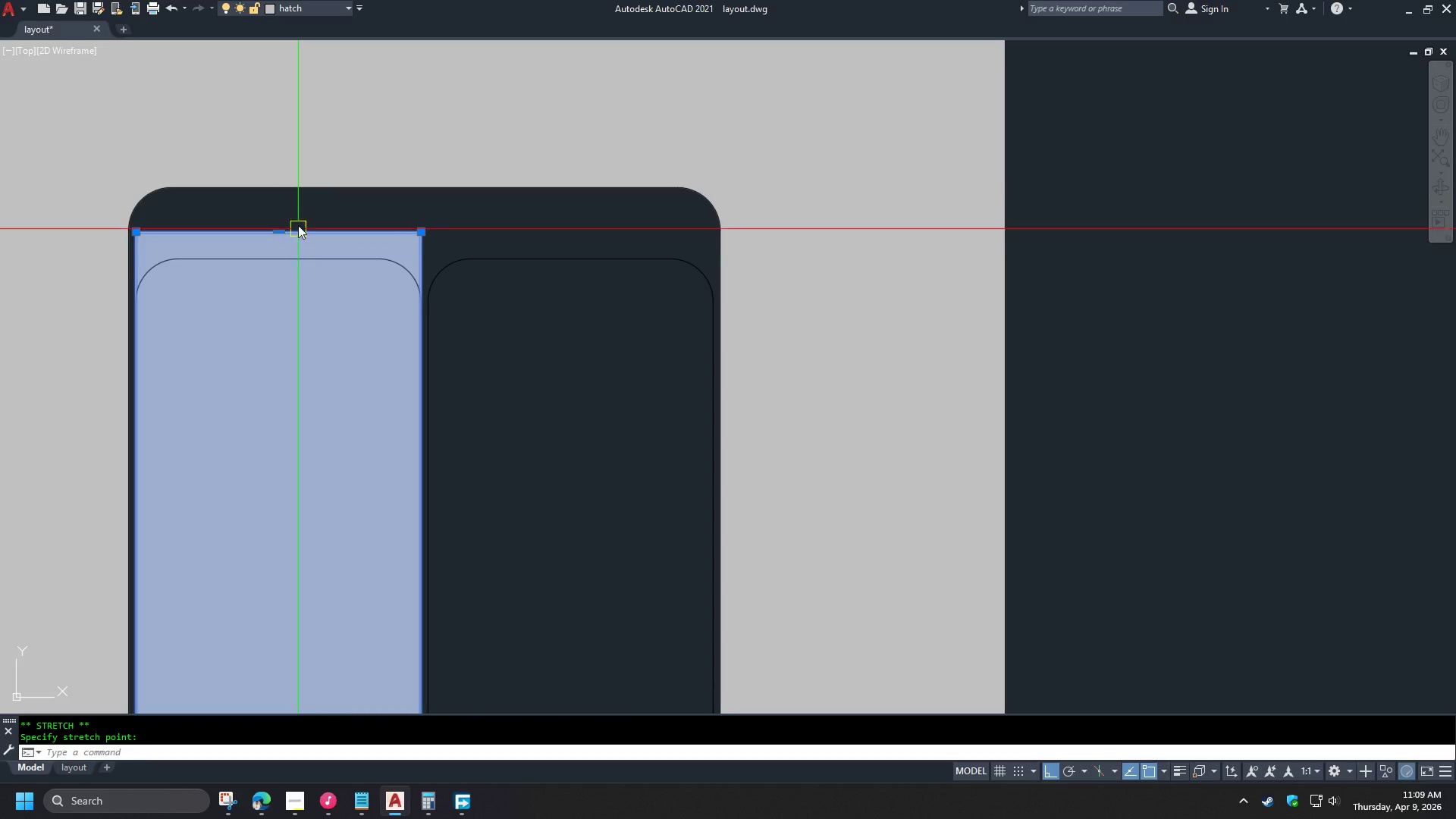 
key(Escape)
 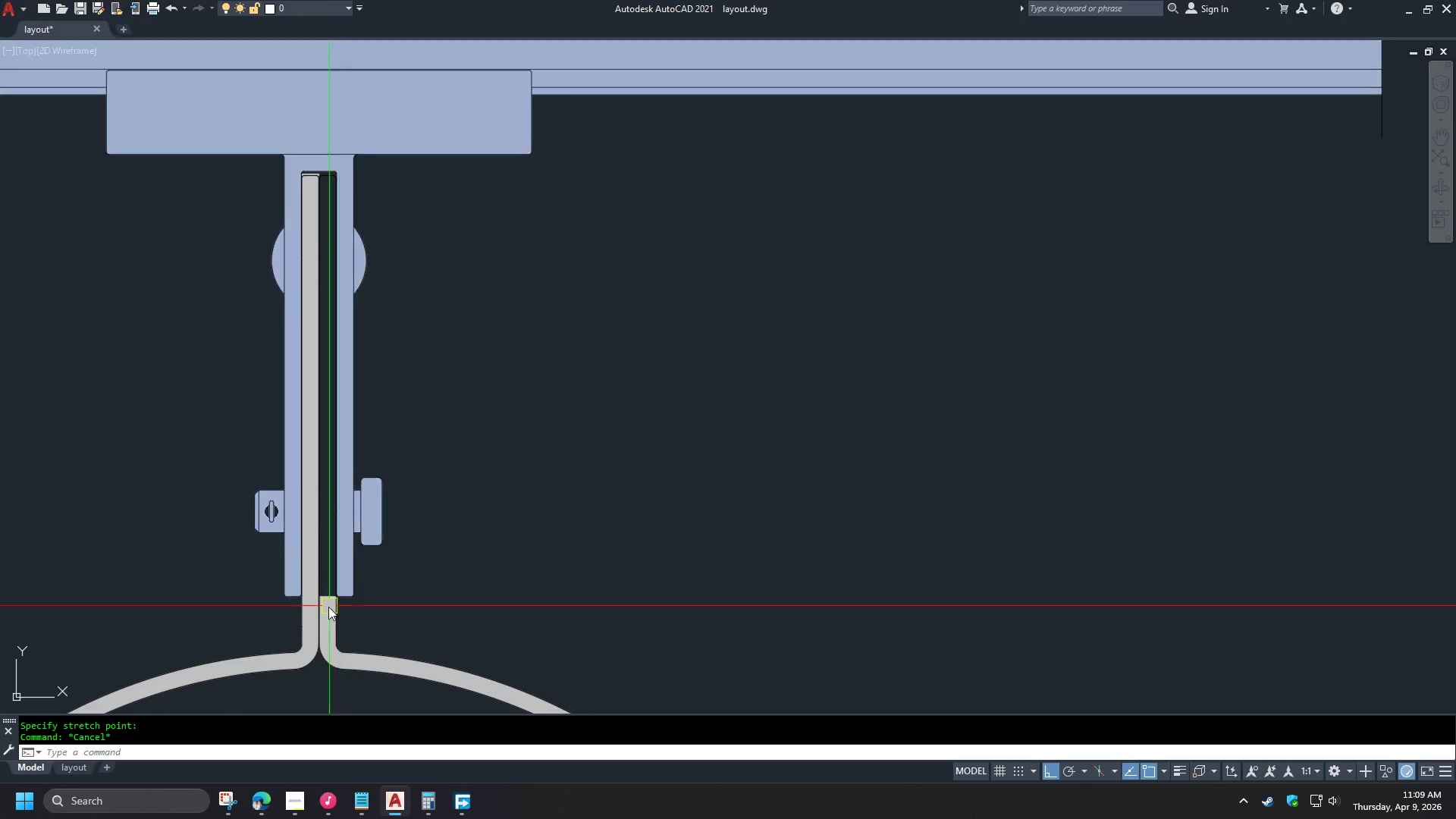 
scroll: coordinate [317, 168], scroll_direction: down, amount: 6.0
 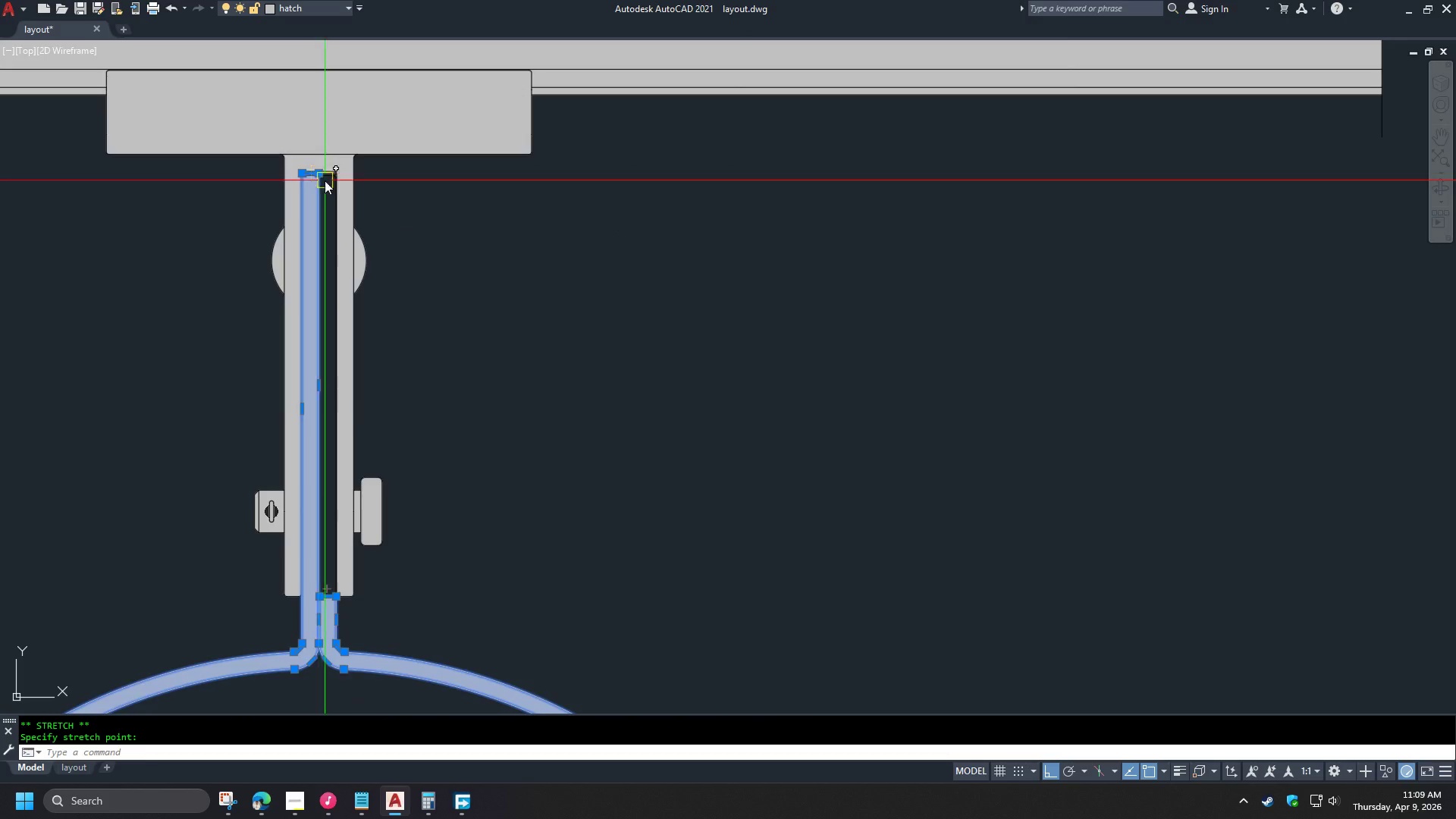 
left_click([330, 593])
 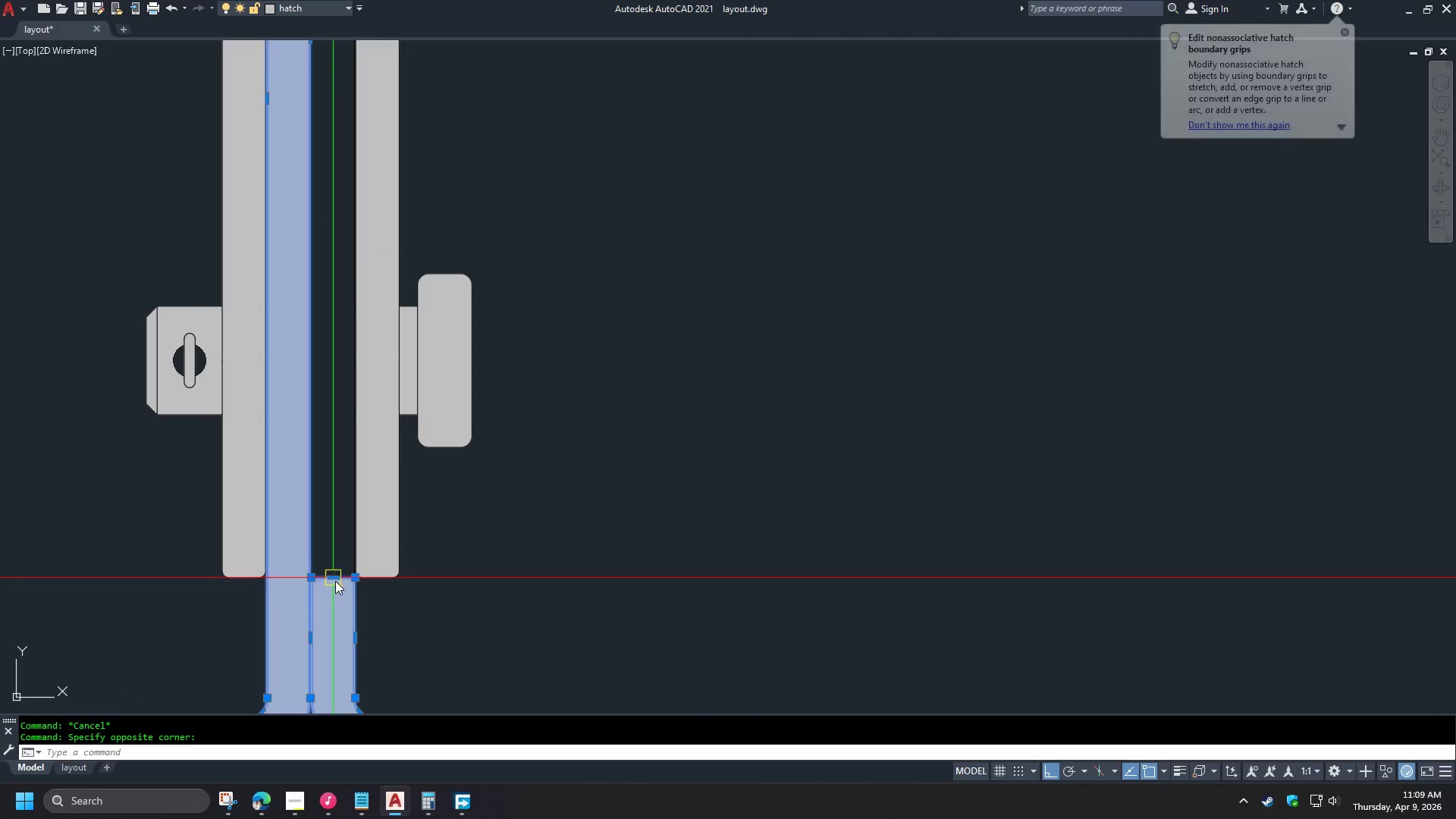 
scroll: coordinate [324, 608], scroll_direction: up, amount: 4.0
 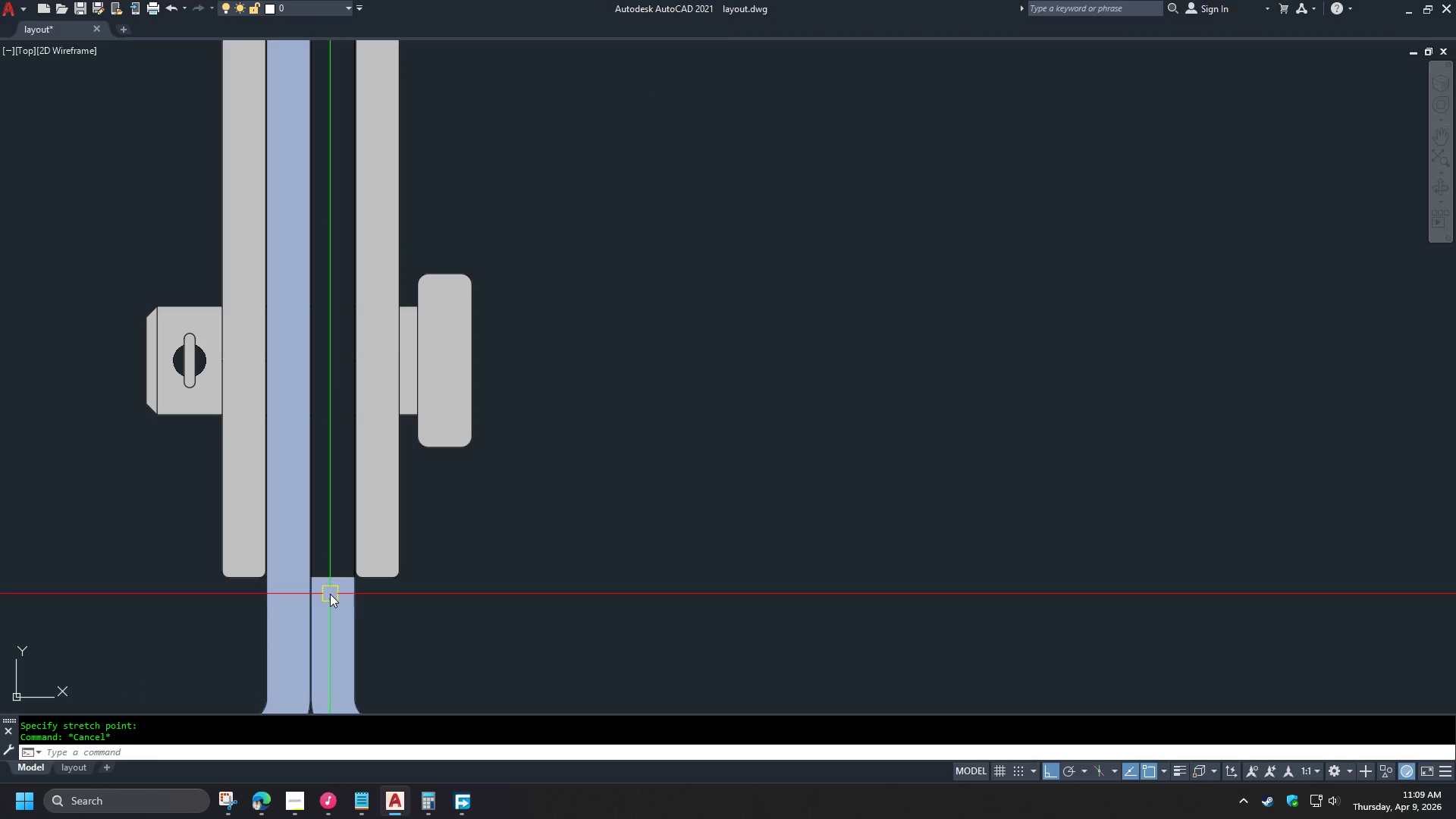 
left_click([335, 579])
 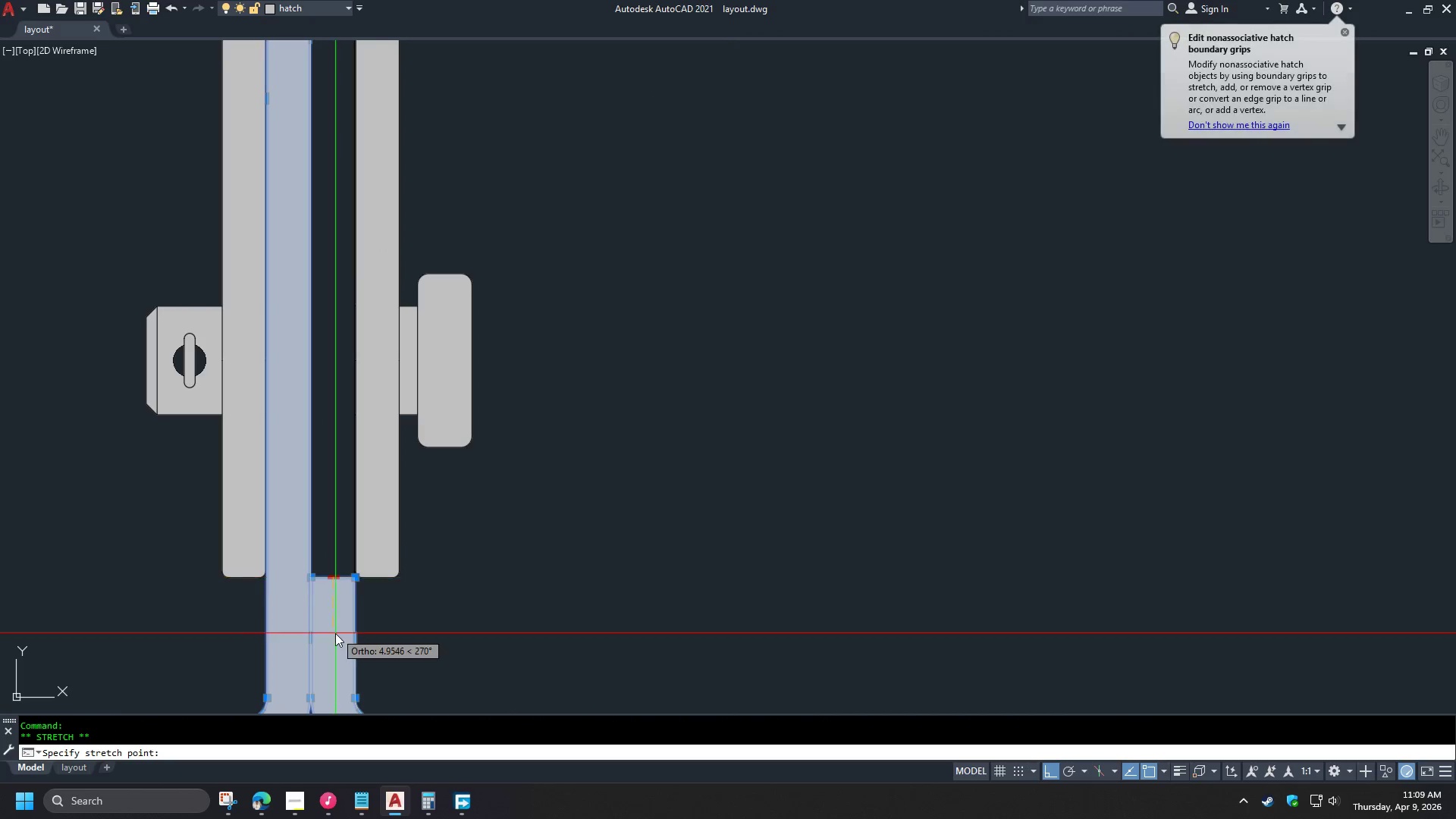 
scroll: coordinate [335, 628], scroll_direction: down, amount: 2.0
 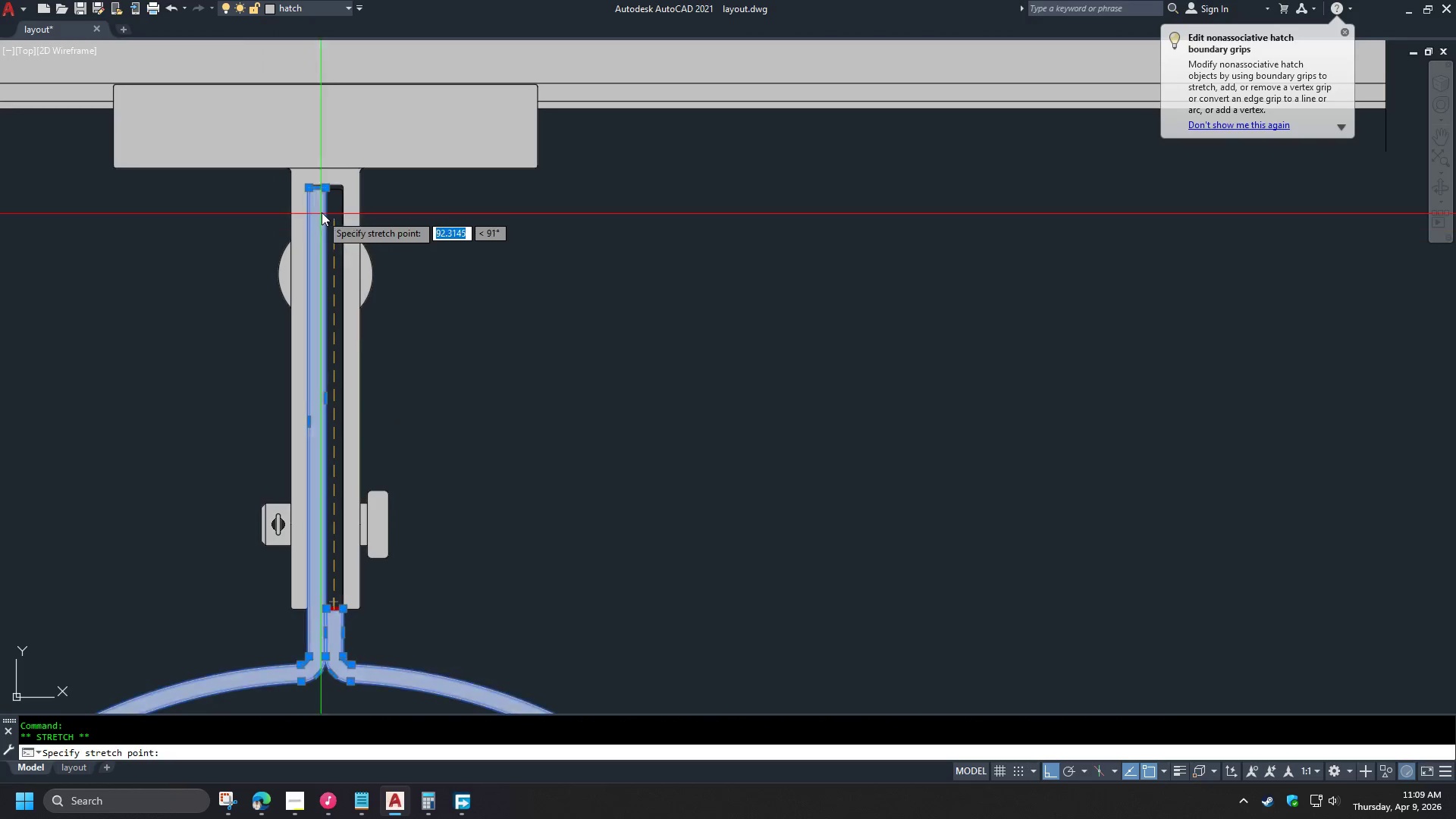 
scroll: coordinate [334, 187], scroll_direction: up, amount: 5.0
 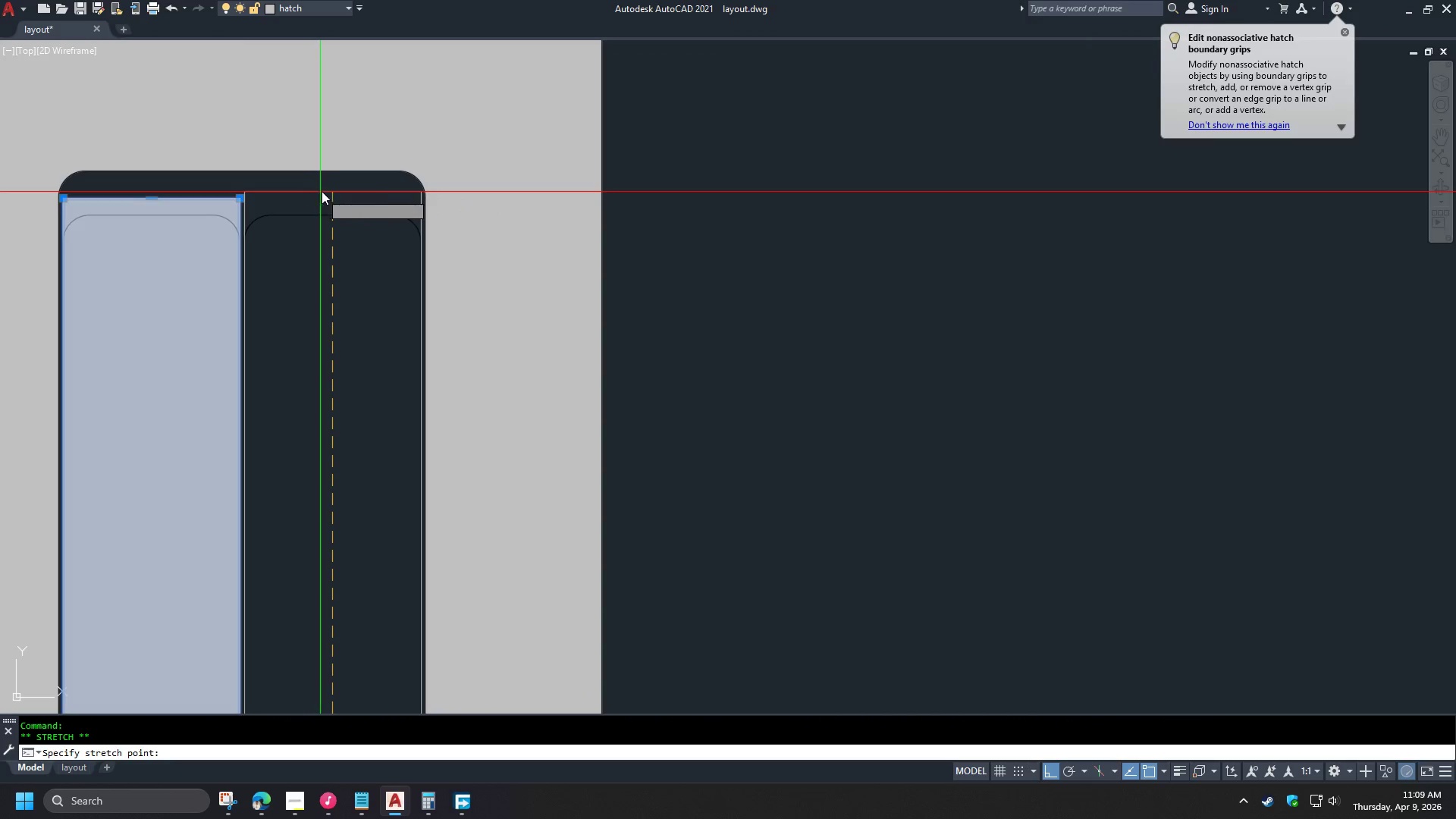 
left_click([326, 189])
 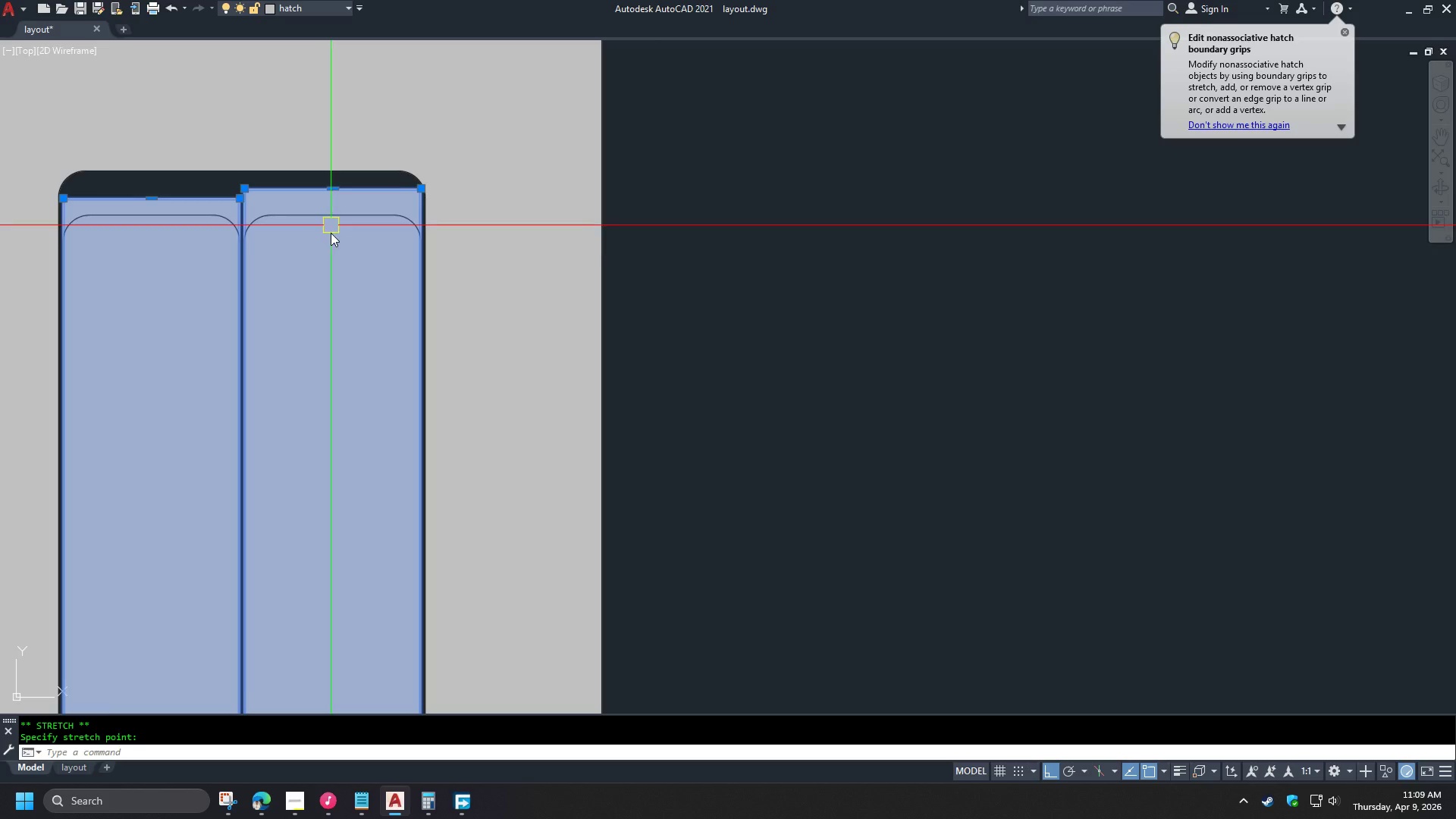 
key(Escape)
 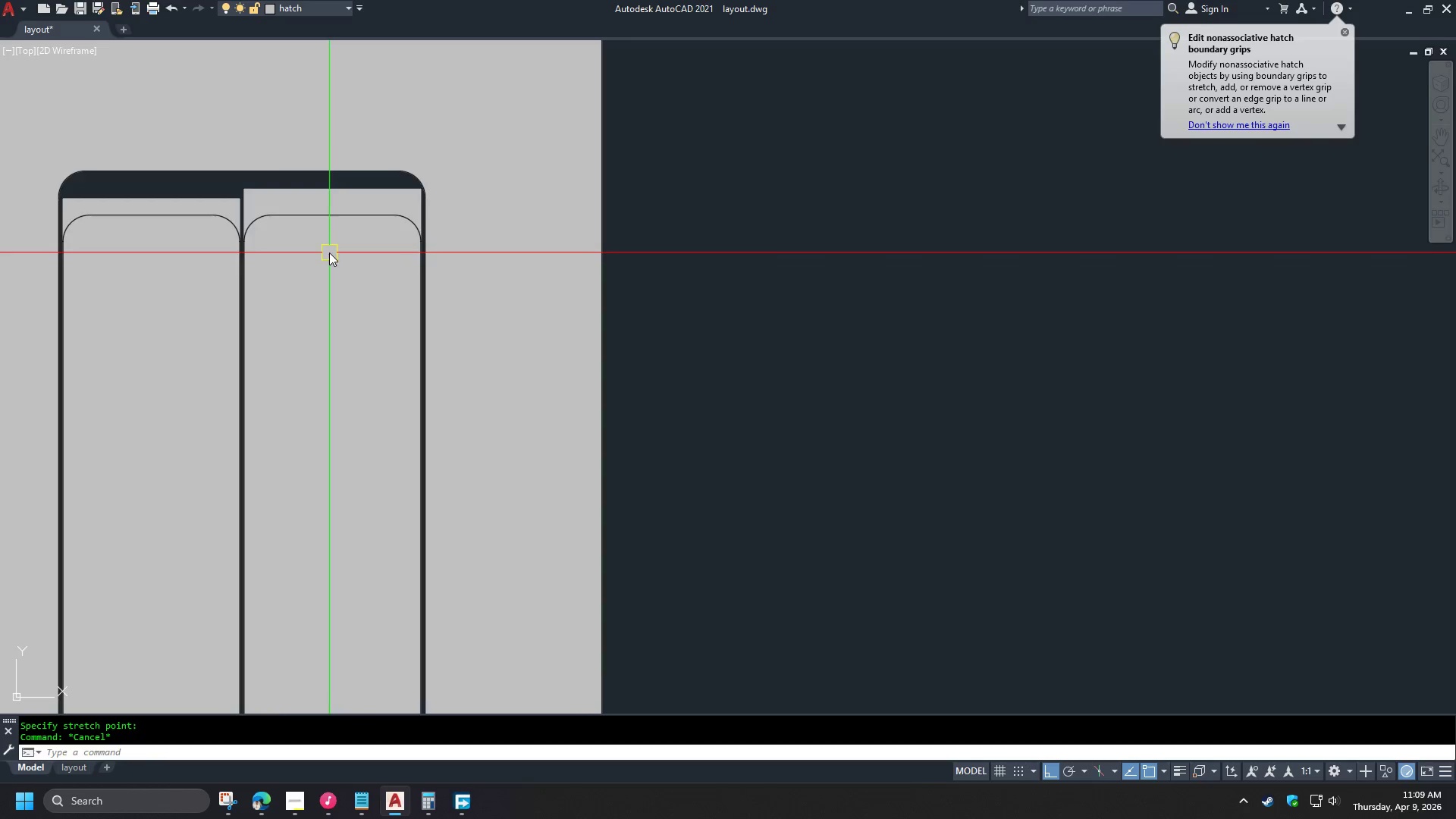 
scroll: coordinate [344, 231], scroll_direction: down, amount: 4.0
 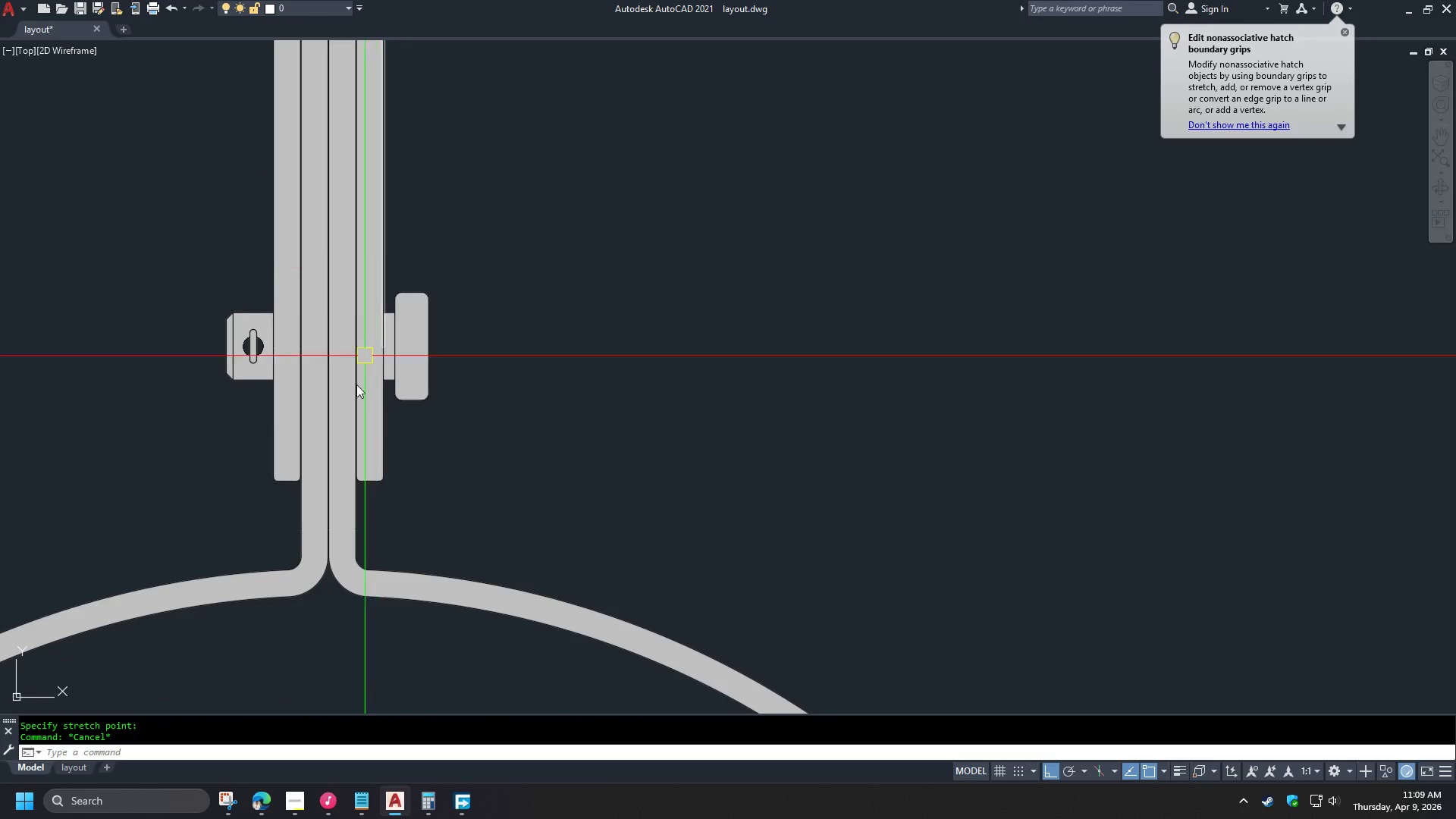 
scroll: coordinate [323, 541], scroll_direction: up, amount: 4.0
 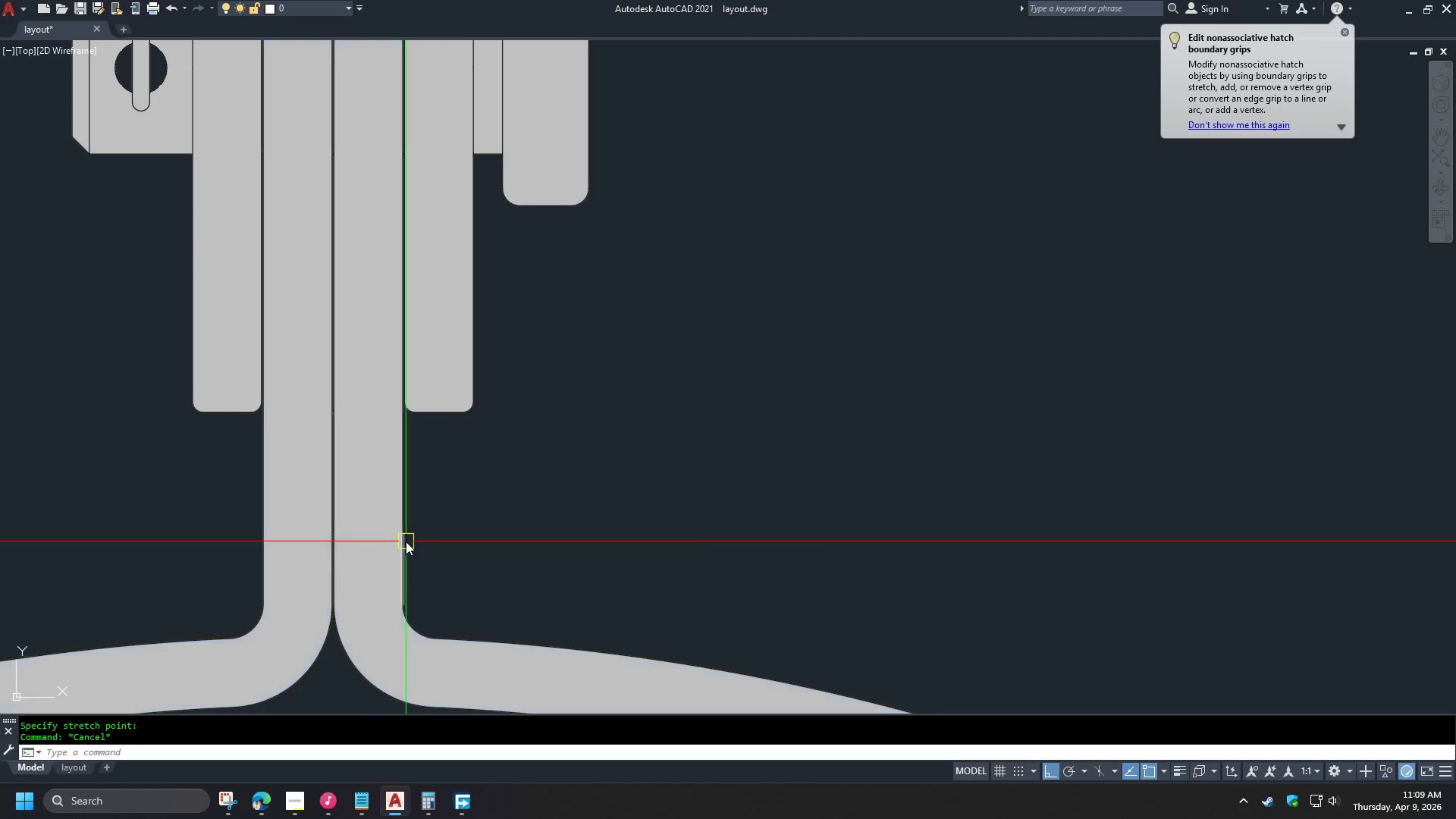 
scroll: coordinate [393, 519], scroll_direction: down, amount: 4.0
 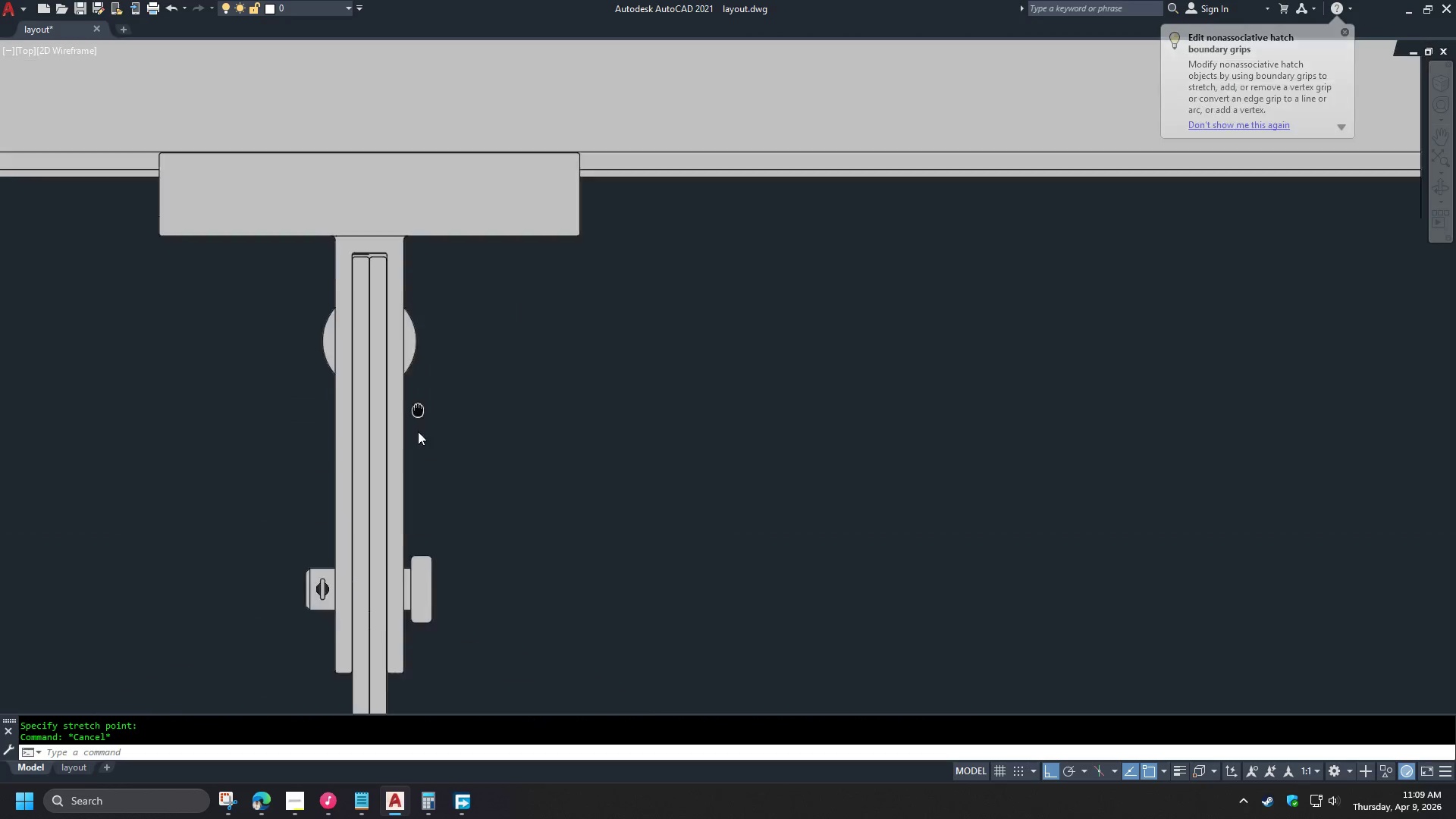 
scroll: coordinate [256, 119], scroll_direction: up, amount: 7.0
 